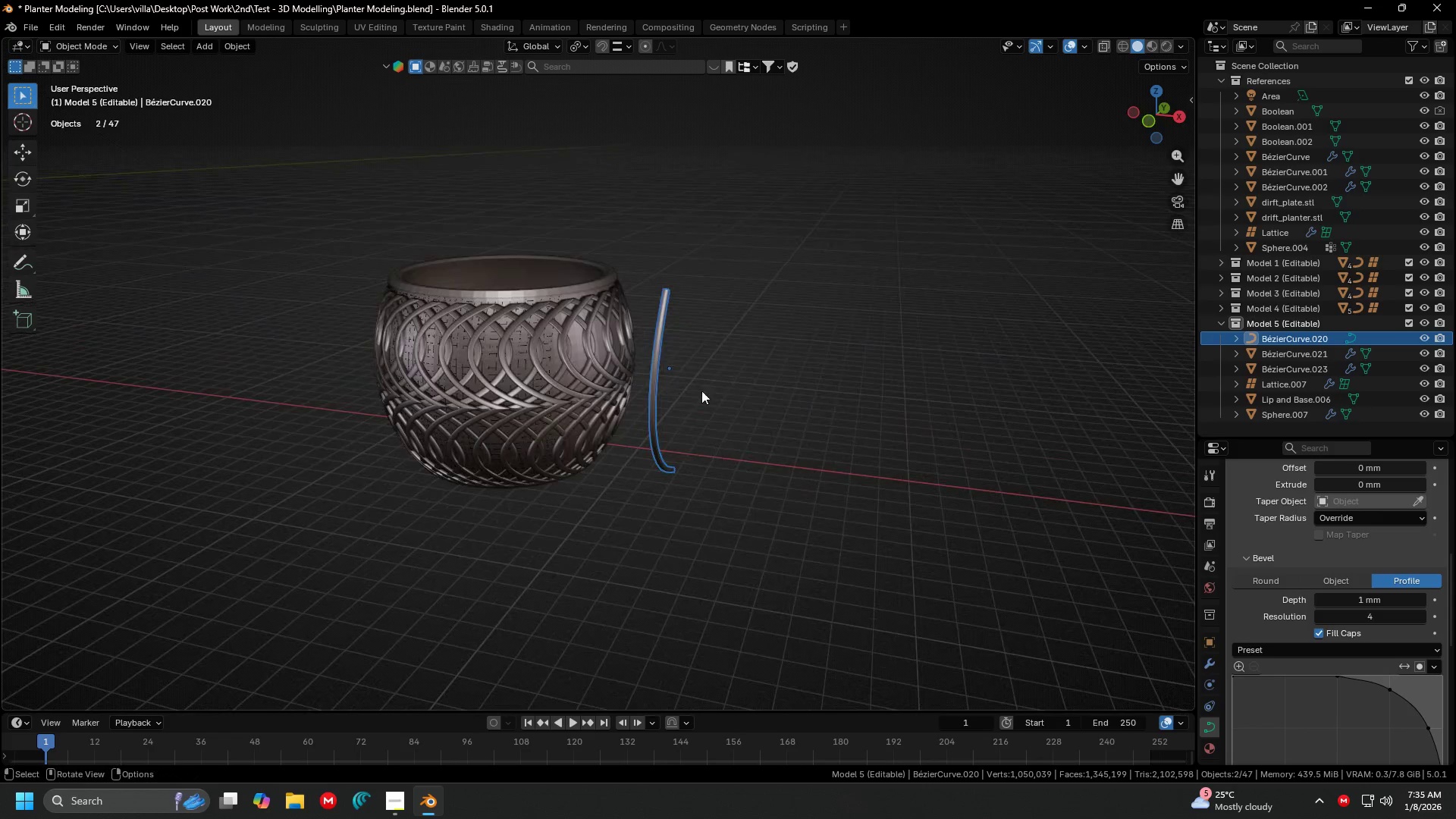 
key(Shift+D)
 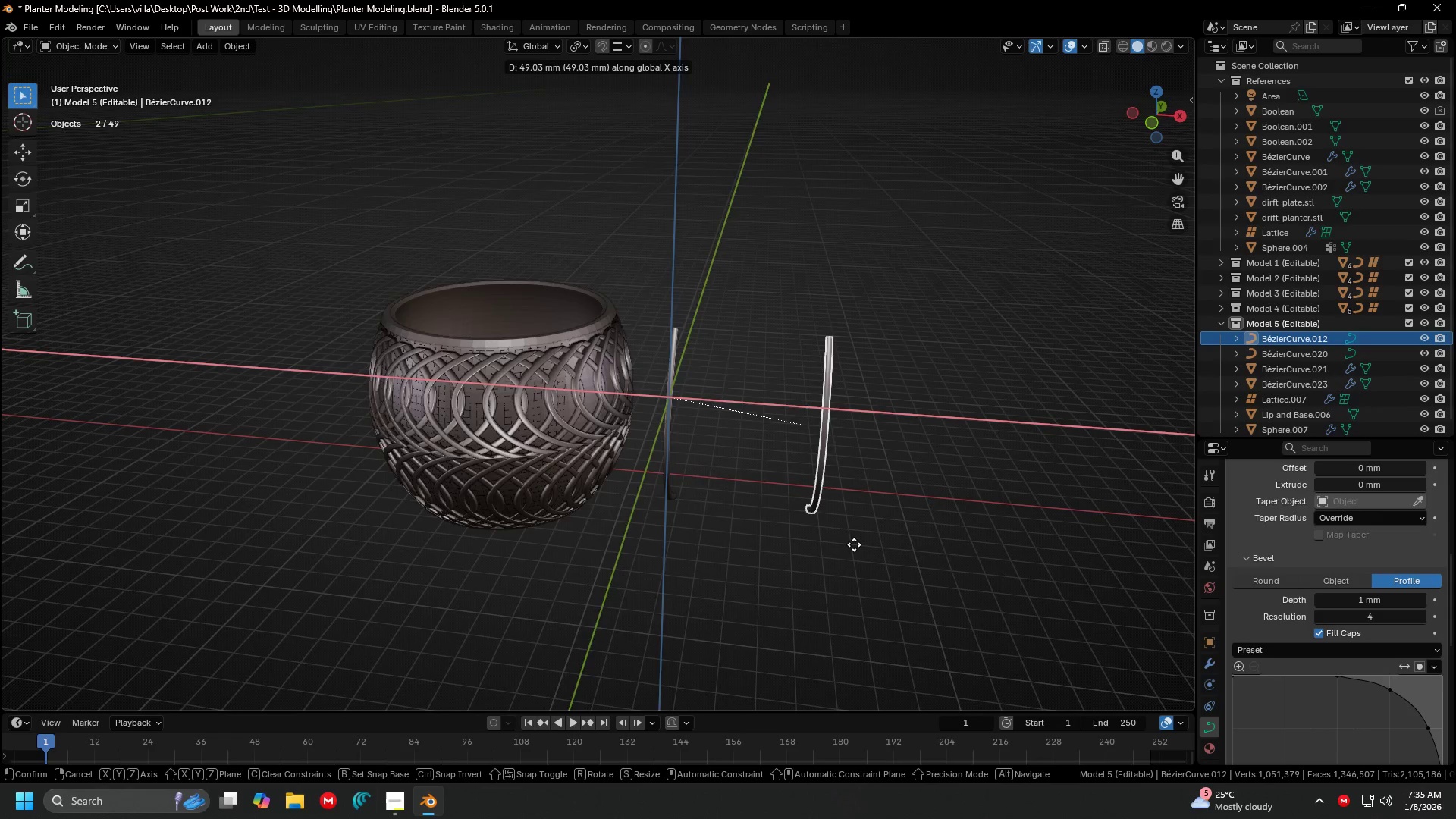 
left_click([802, 538])
 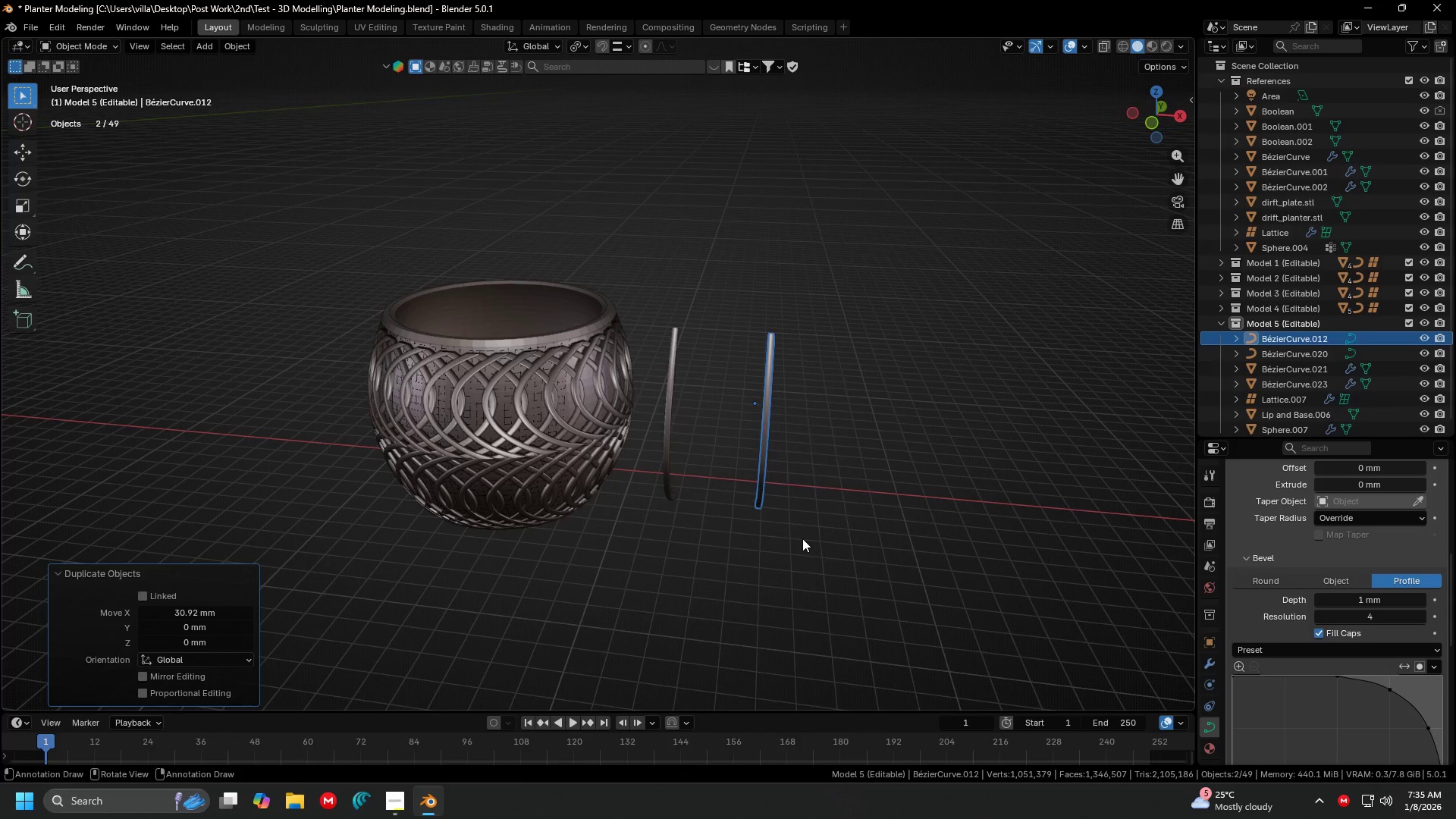 
right_click([802, 538])
 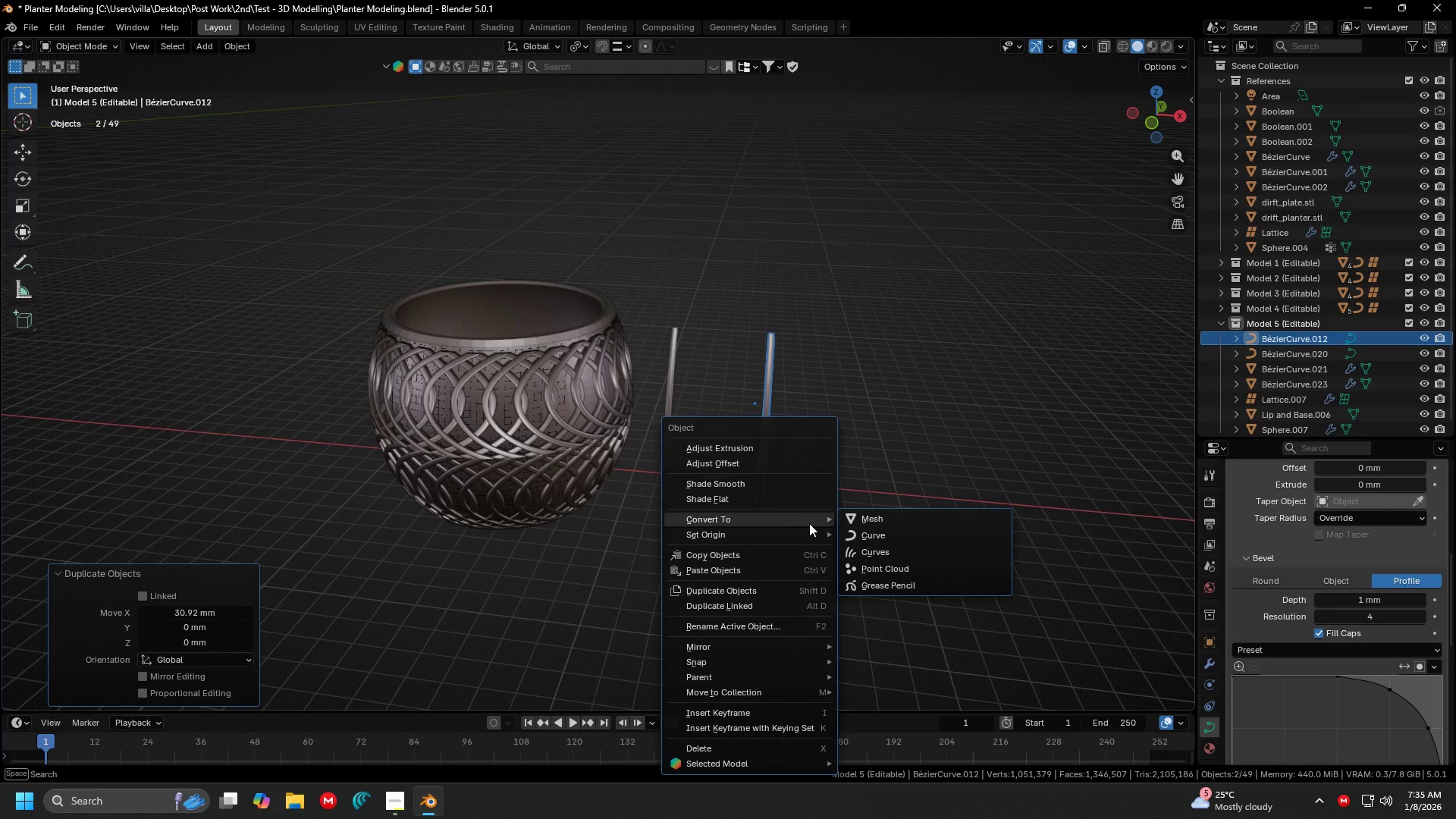 
double_click([846, 517])
 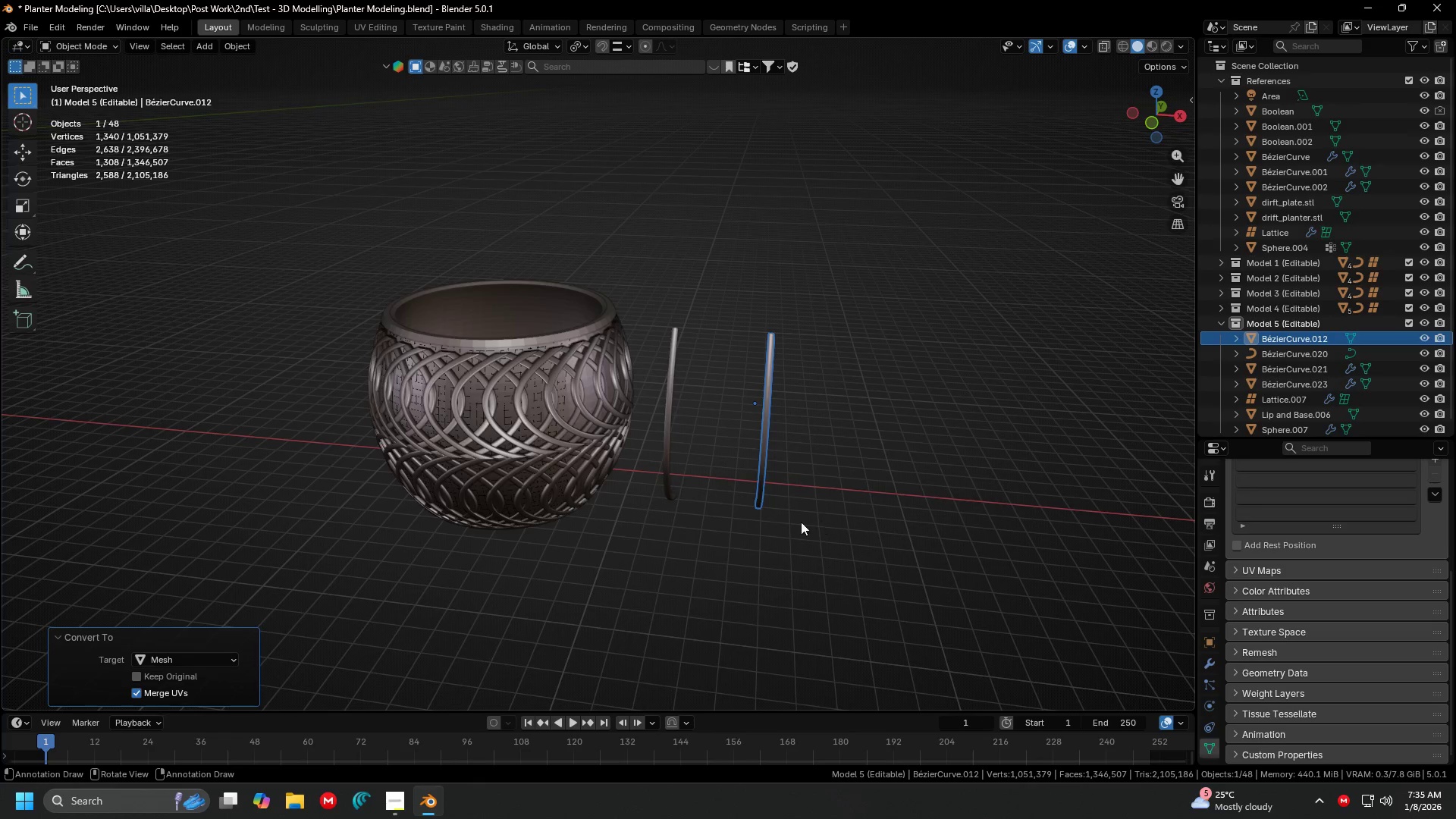 
key(Shift+ShiftLeft)
 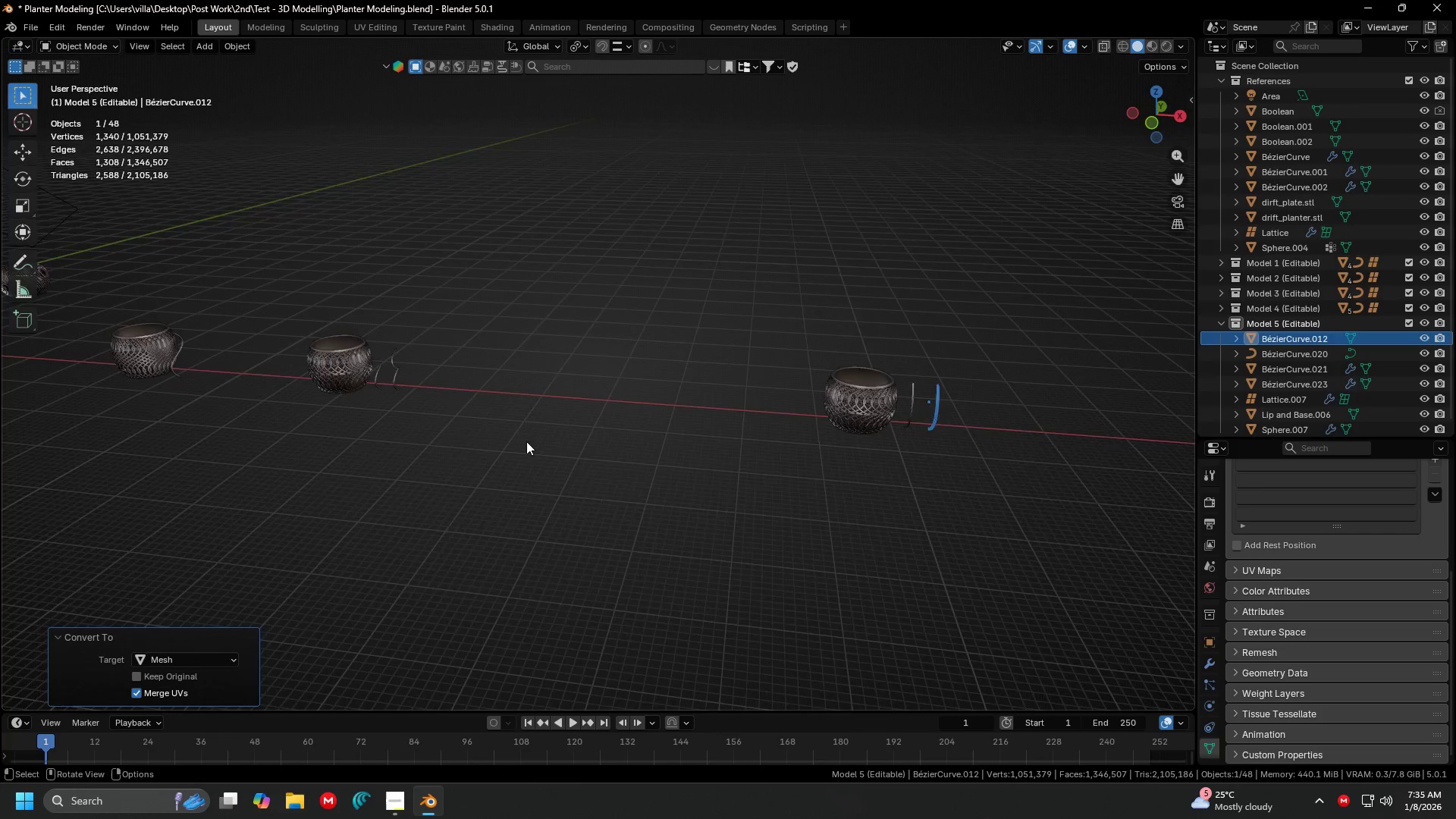 
key(Shift+ShiftLeft)
 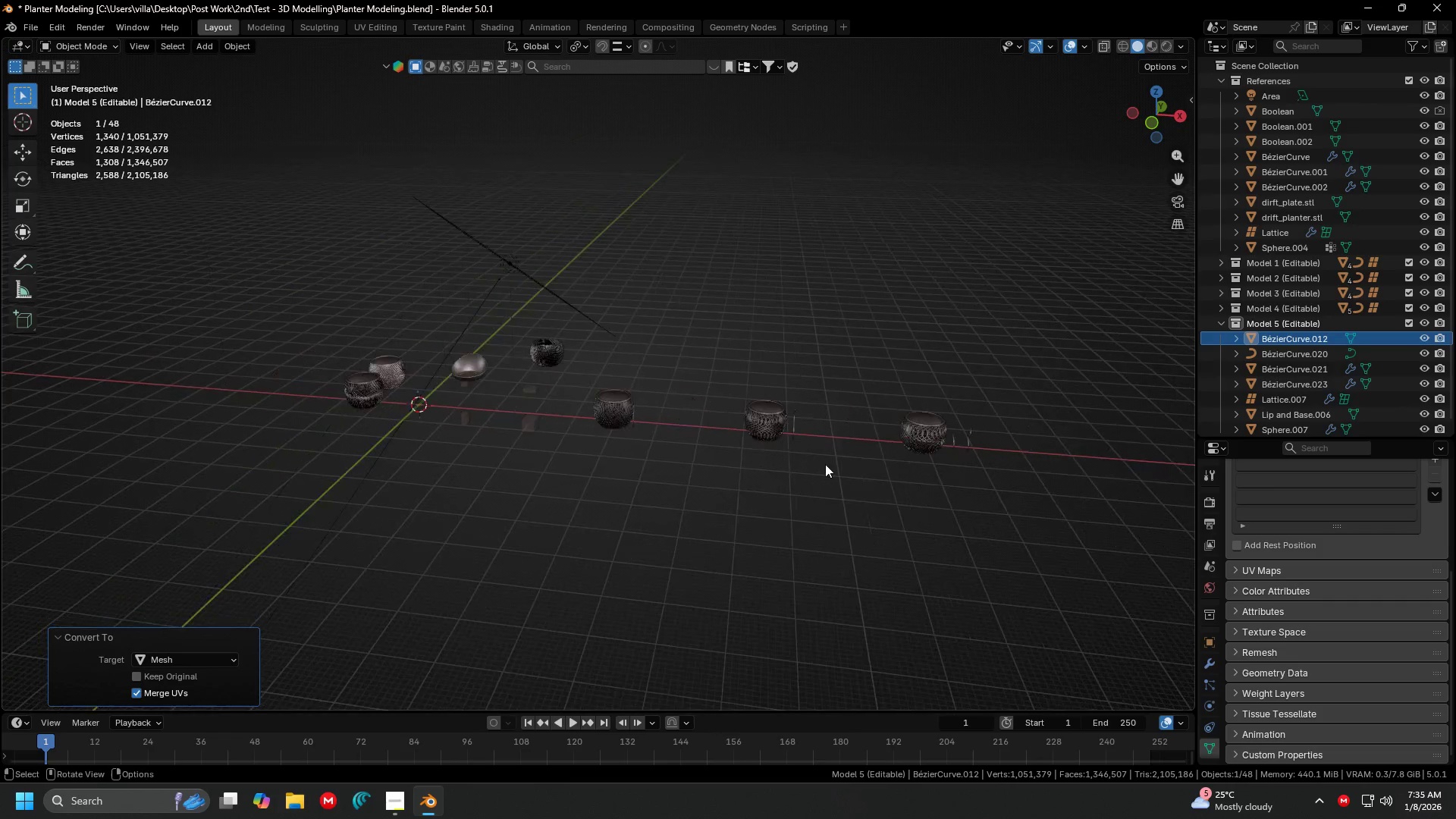 
scroll: coordinate [431, 426], scroll_direction: down, amount: 9.0
 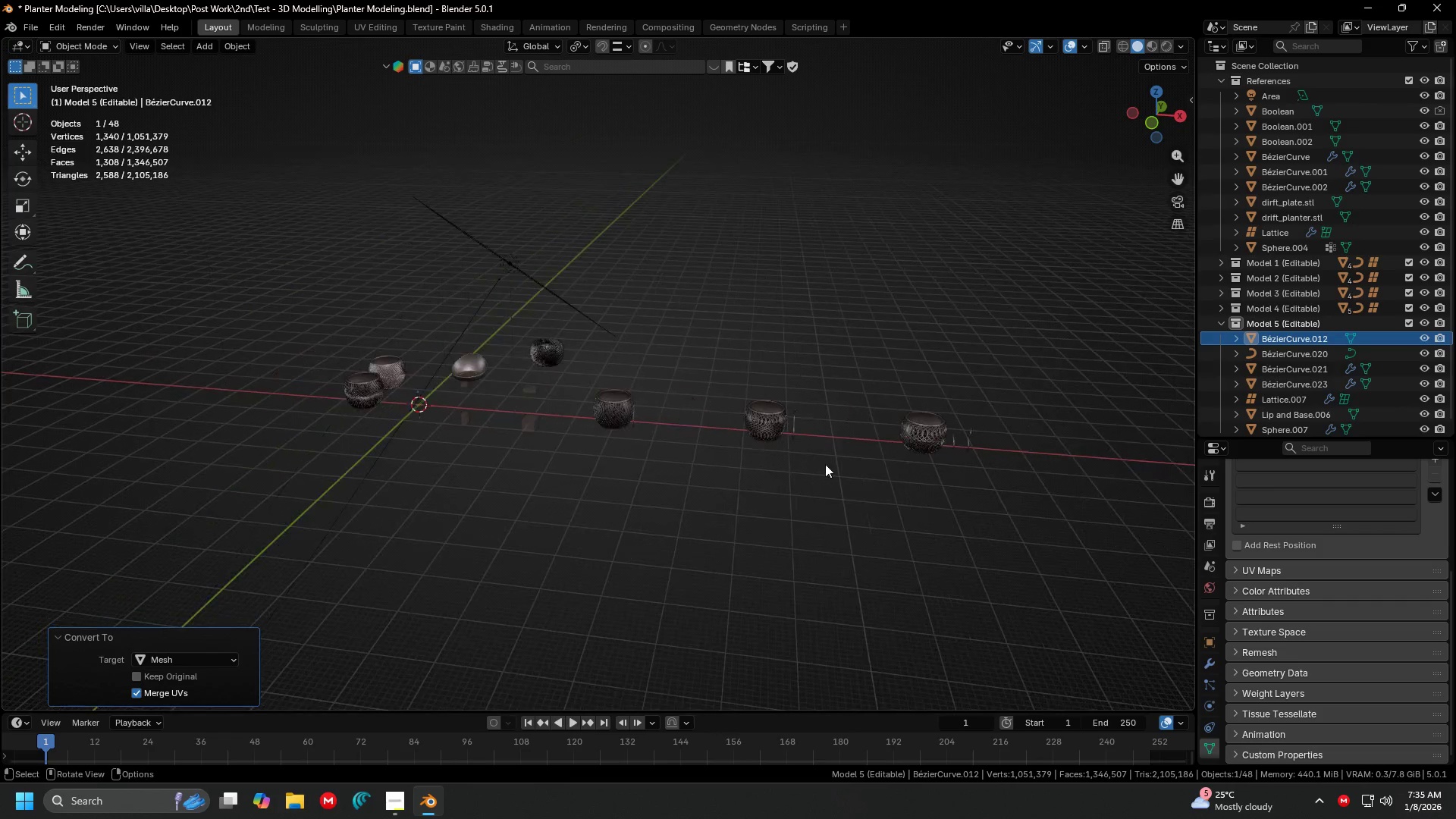 
scroll: coordinate [724, 468], scroll_direction: up, amount: 4.0
 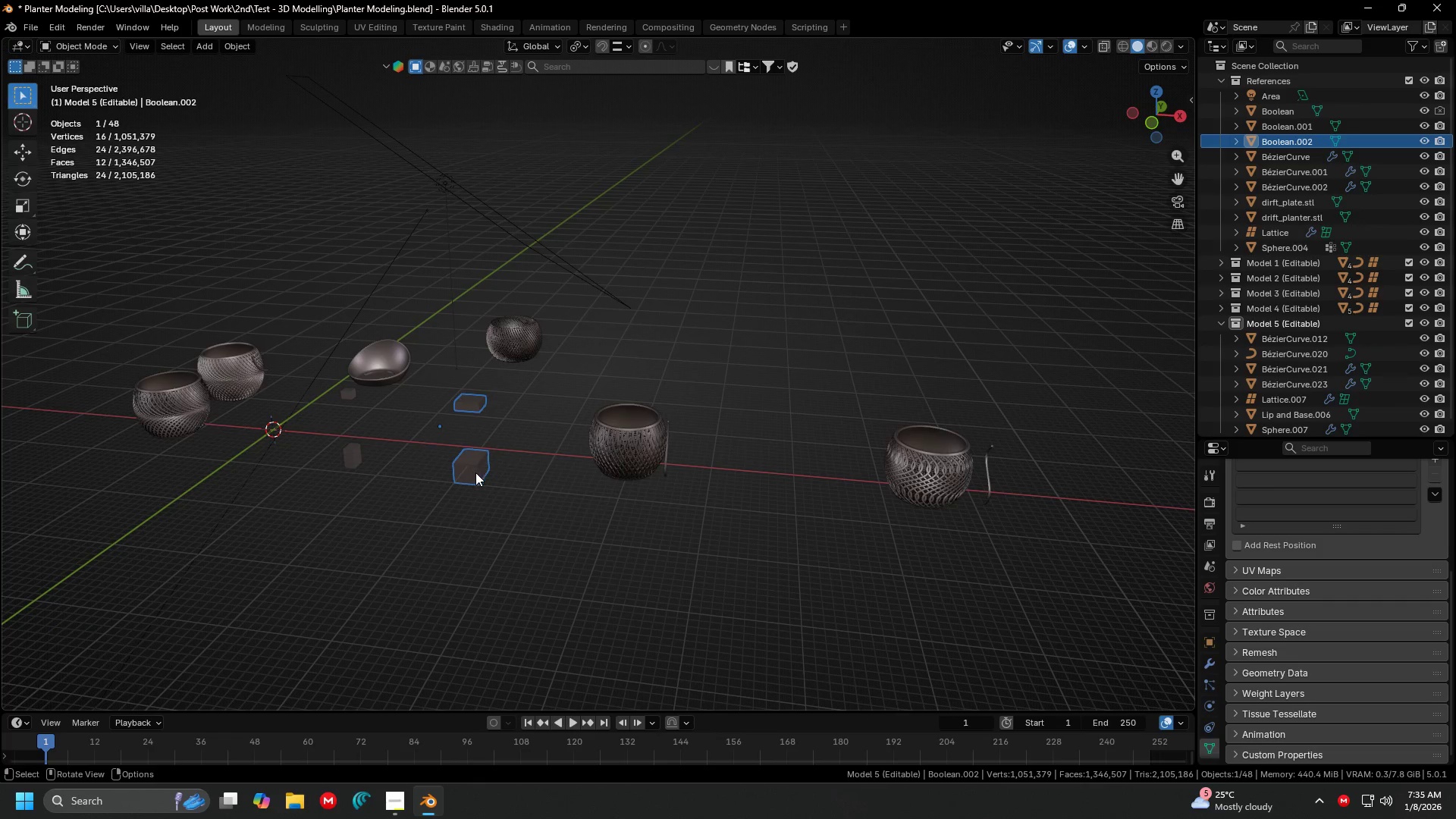 
hold_key(key=ShiftLeft, duration=0.36)
 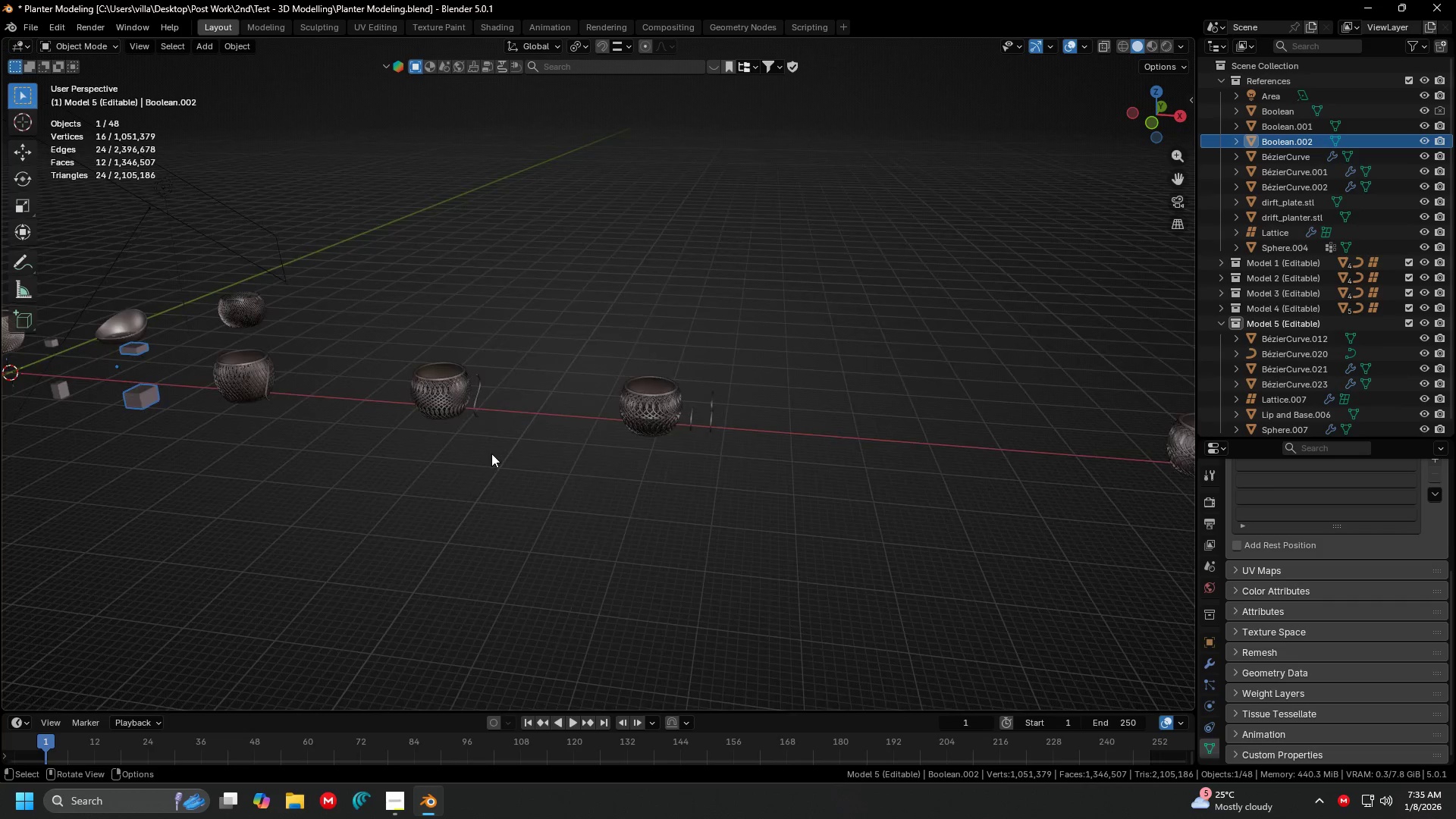 
scroll: coordinate [513, 465], scroll_direction: down, amount: 5.0
 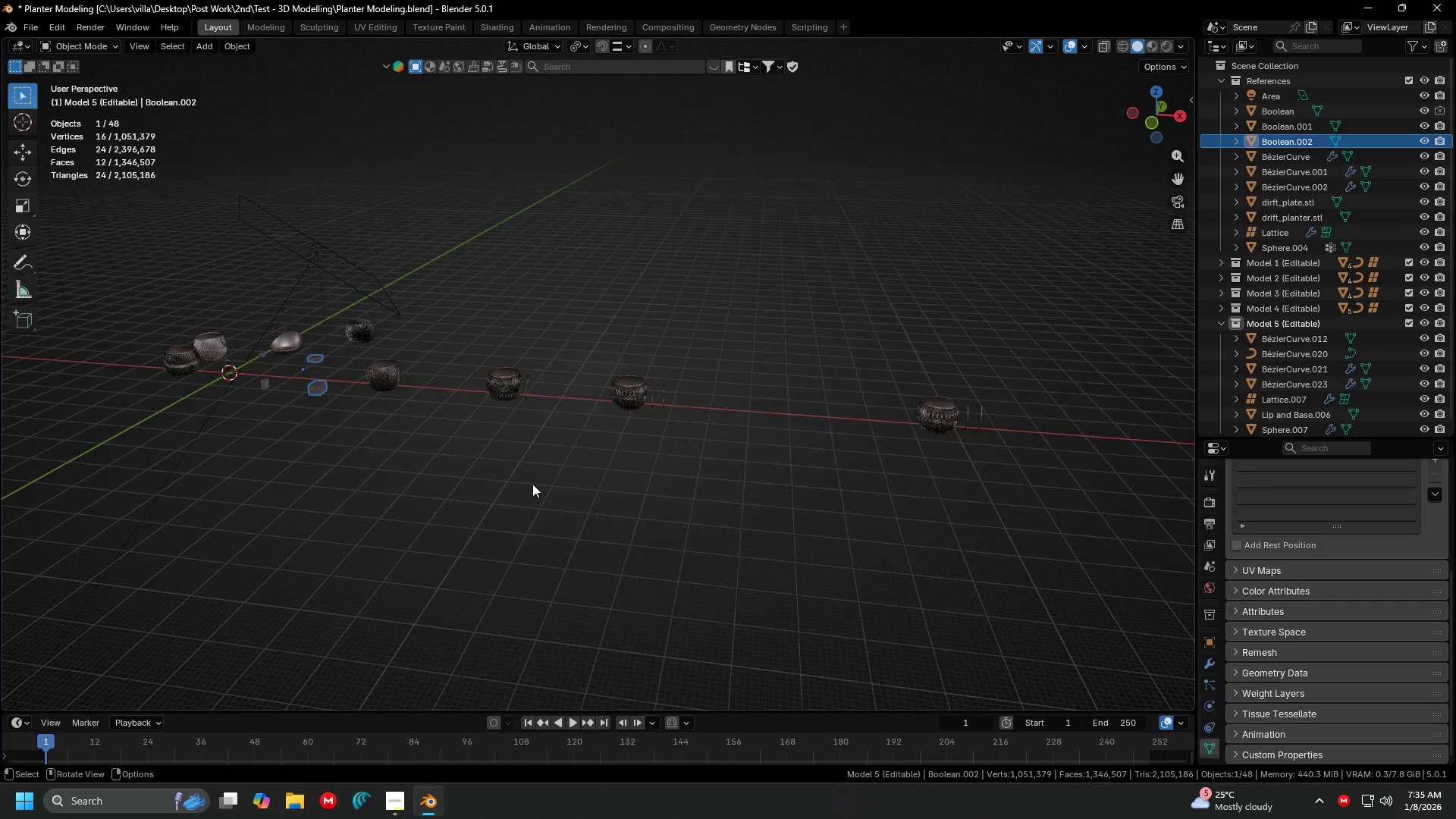 
key(Shift+D)
 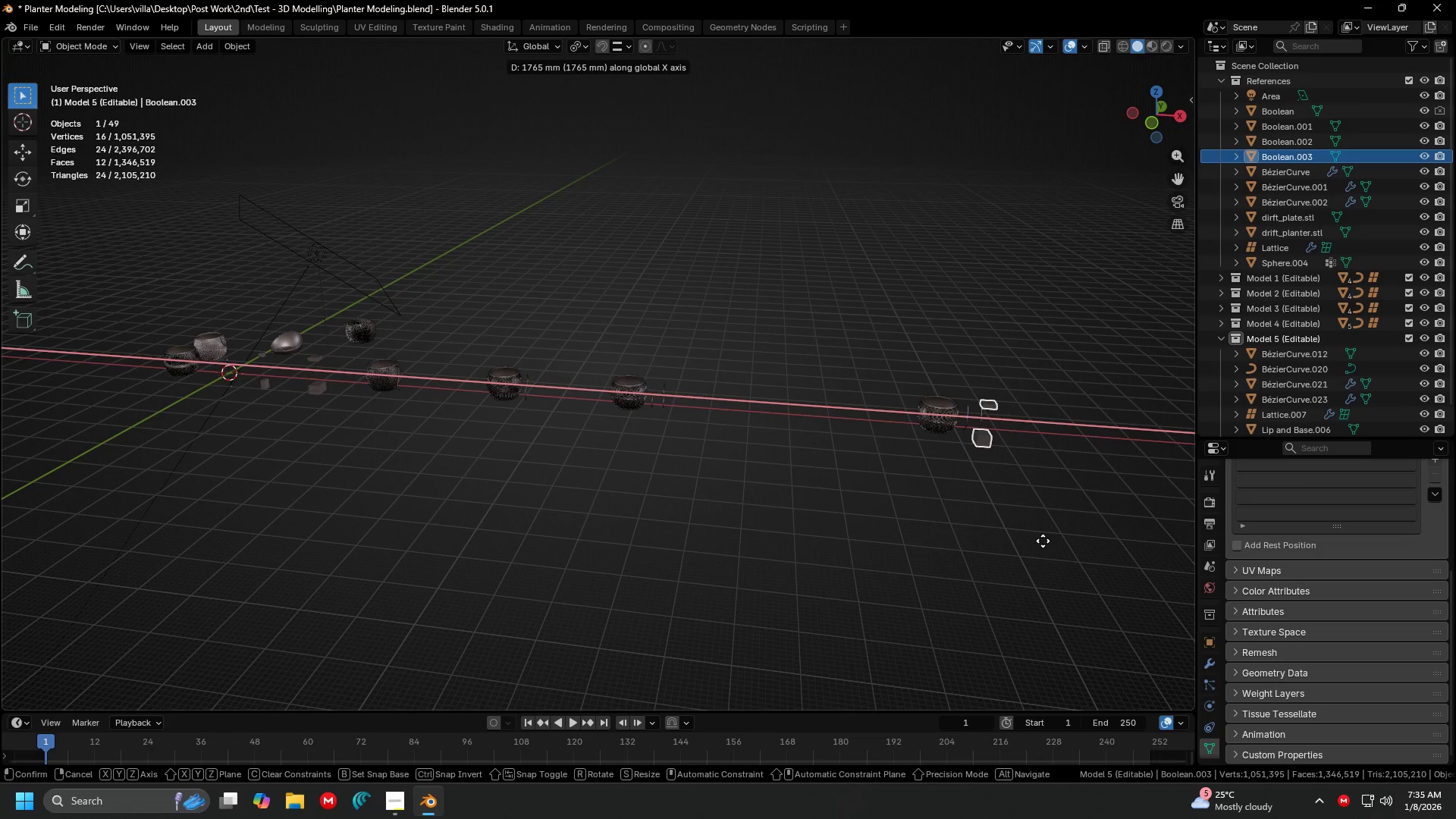 
left_click([1037, 541])
 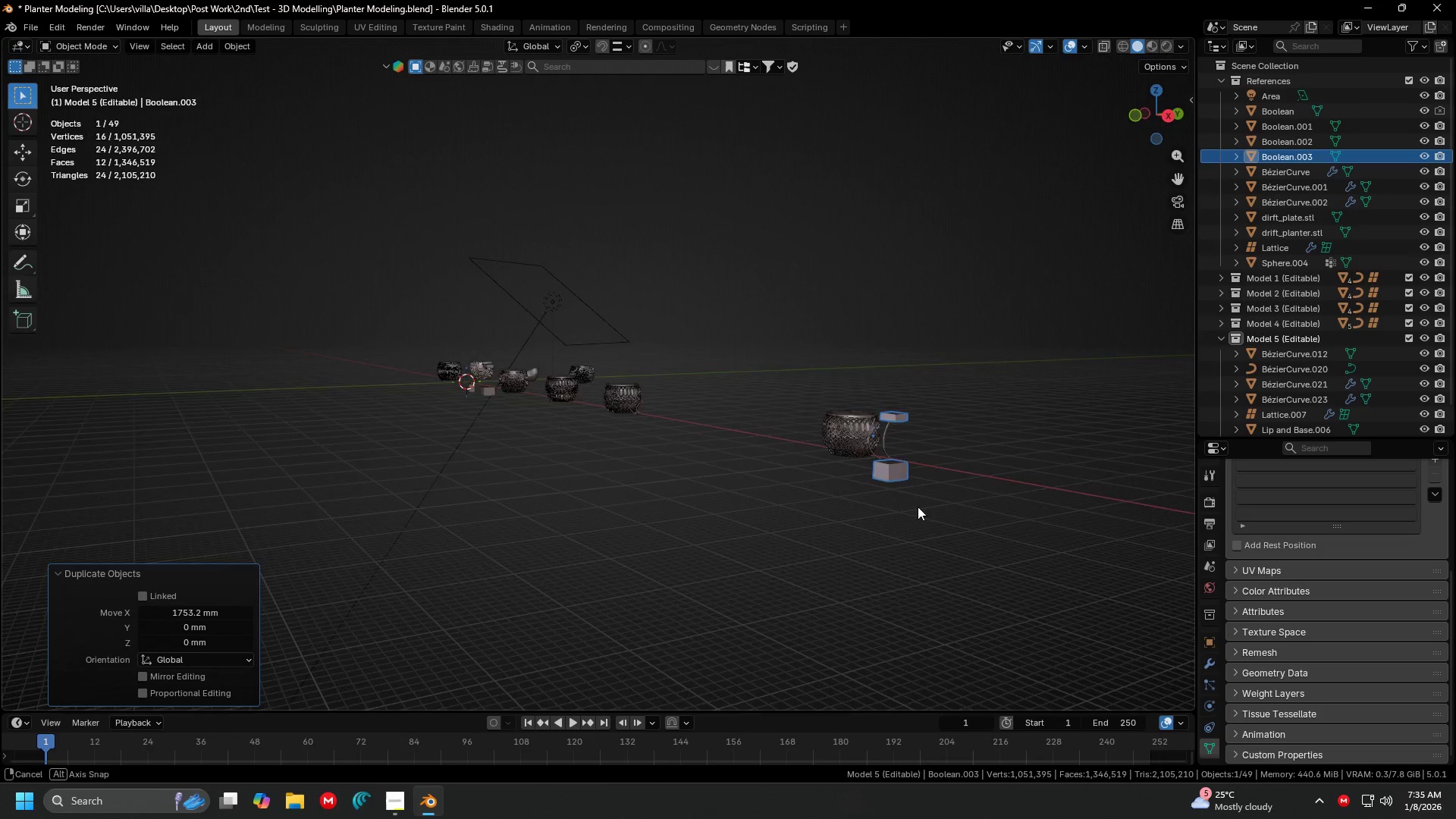 
scroll: coordinate [877, 485], scroll_direction: up, amount: 2.0
 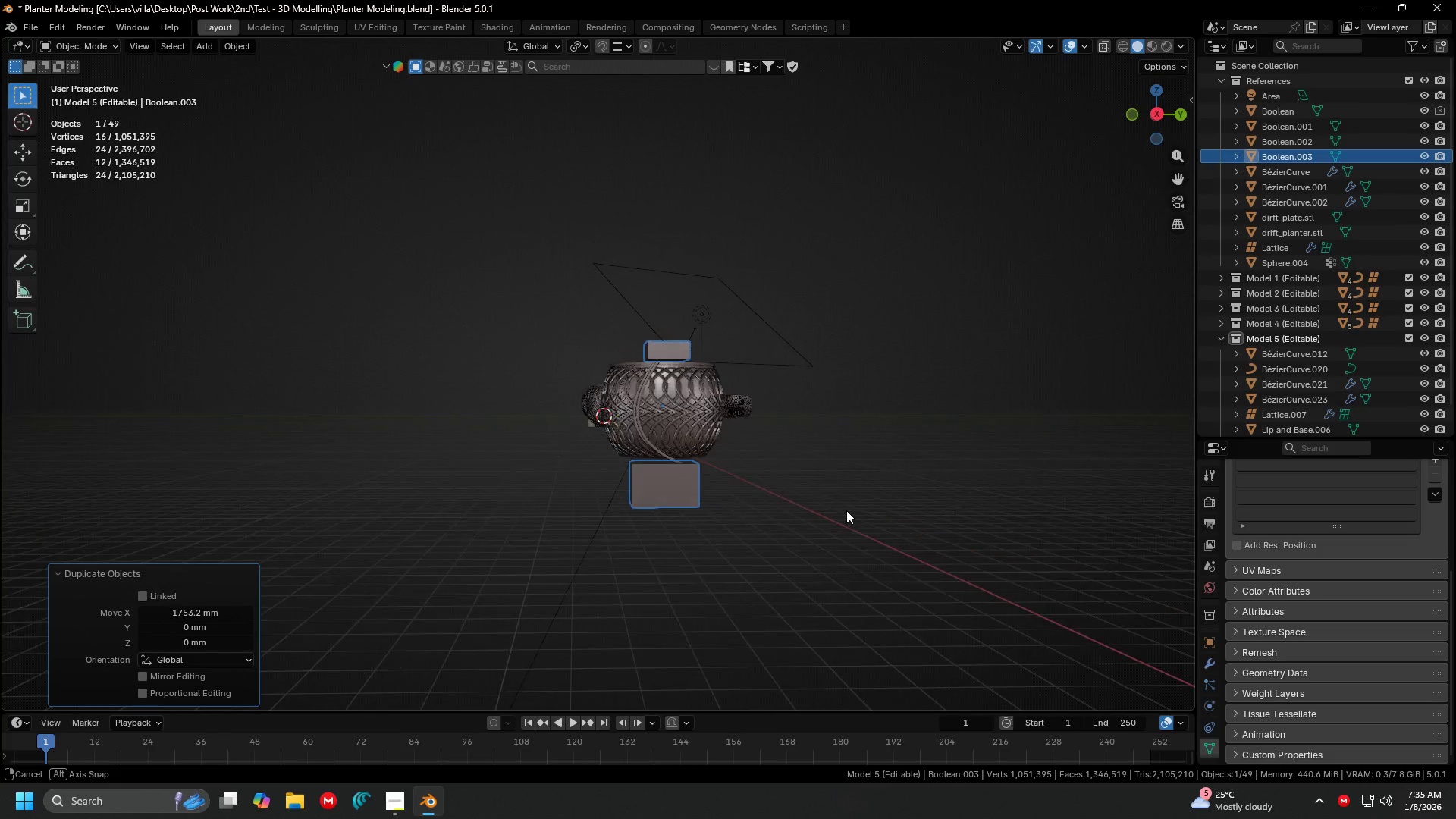 
key(3)
 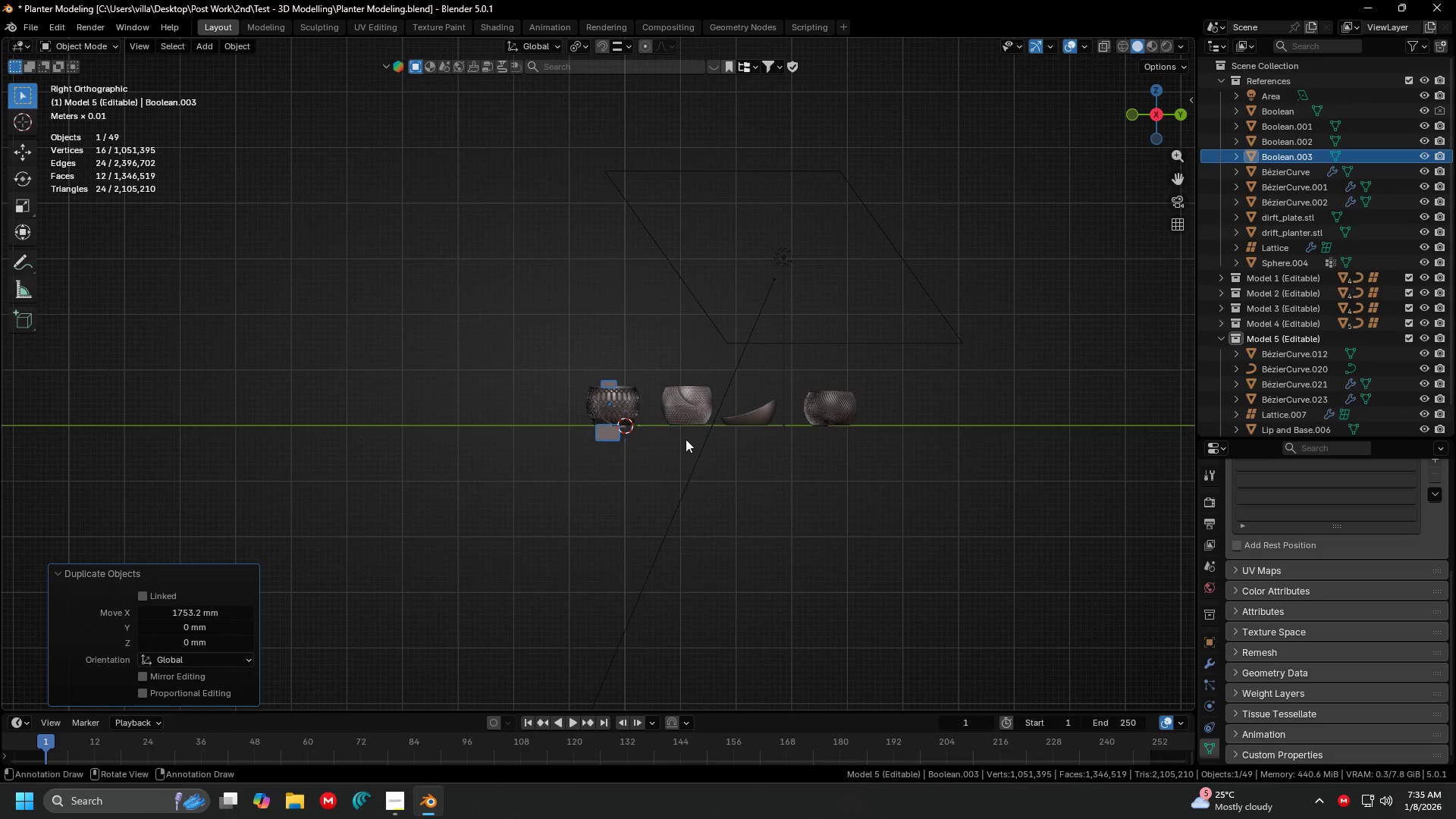 
key(Shift+ShiftLeft)
 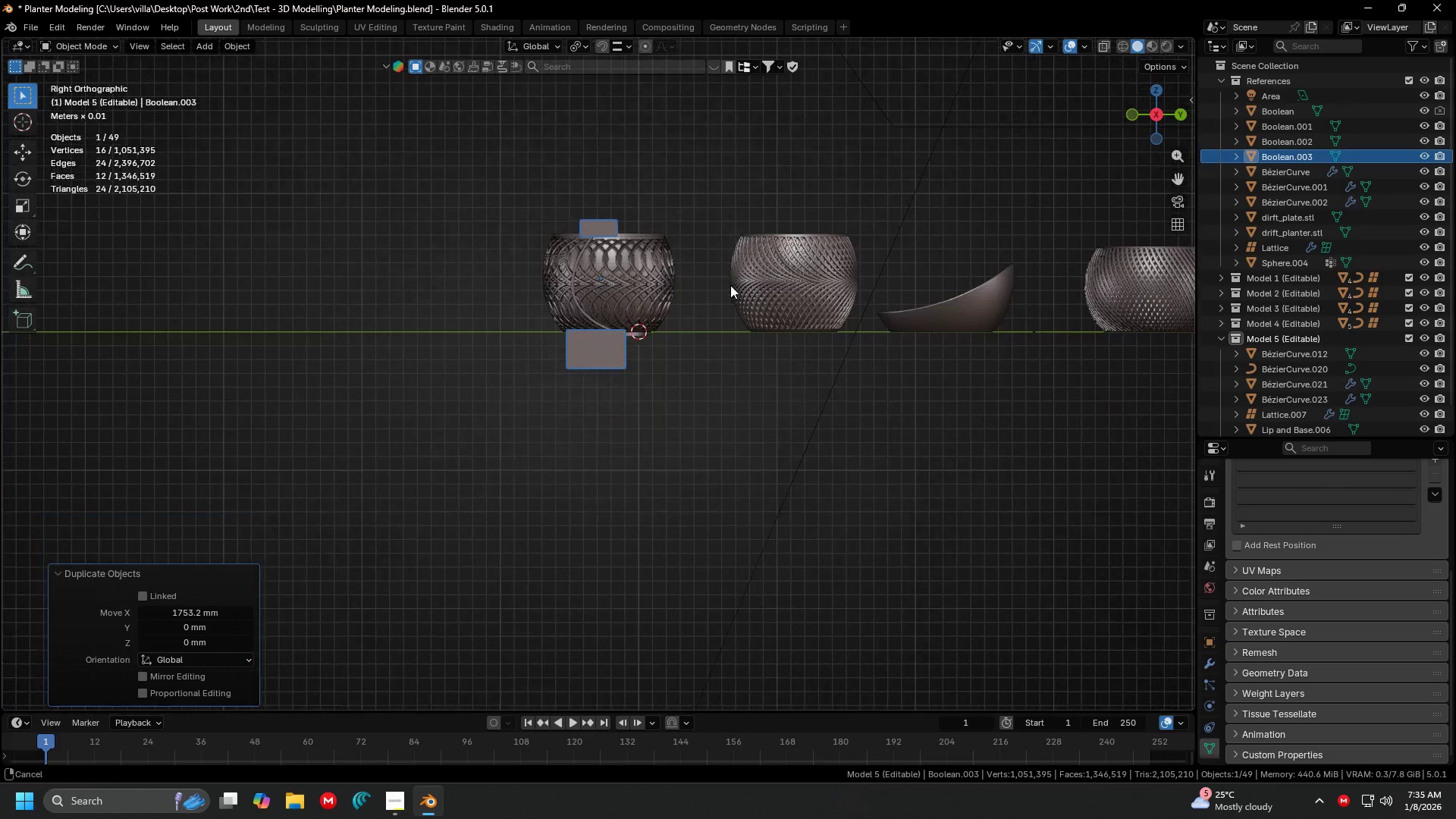 
scroll: coordinate [685, 438], scroll_direction: up, amount: 5.0
 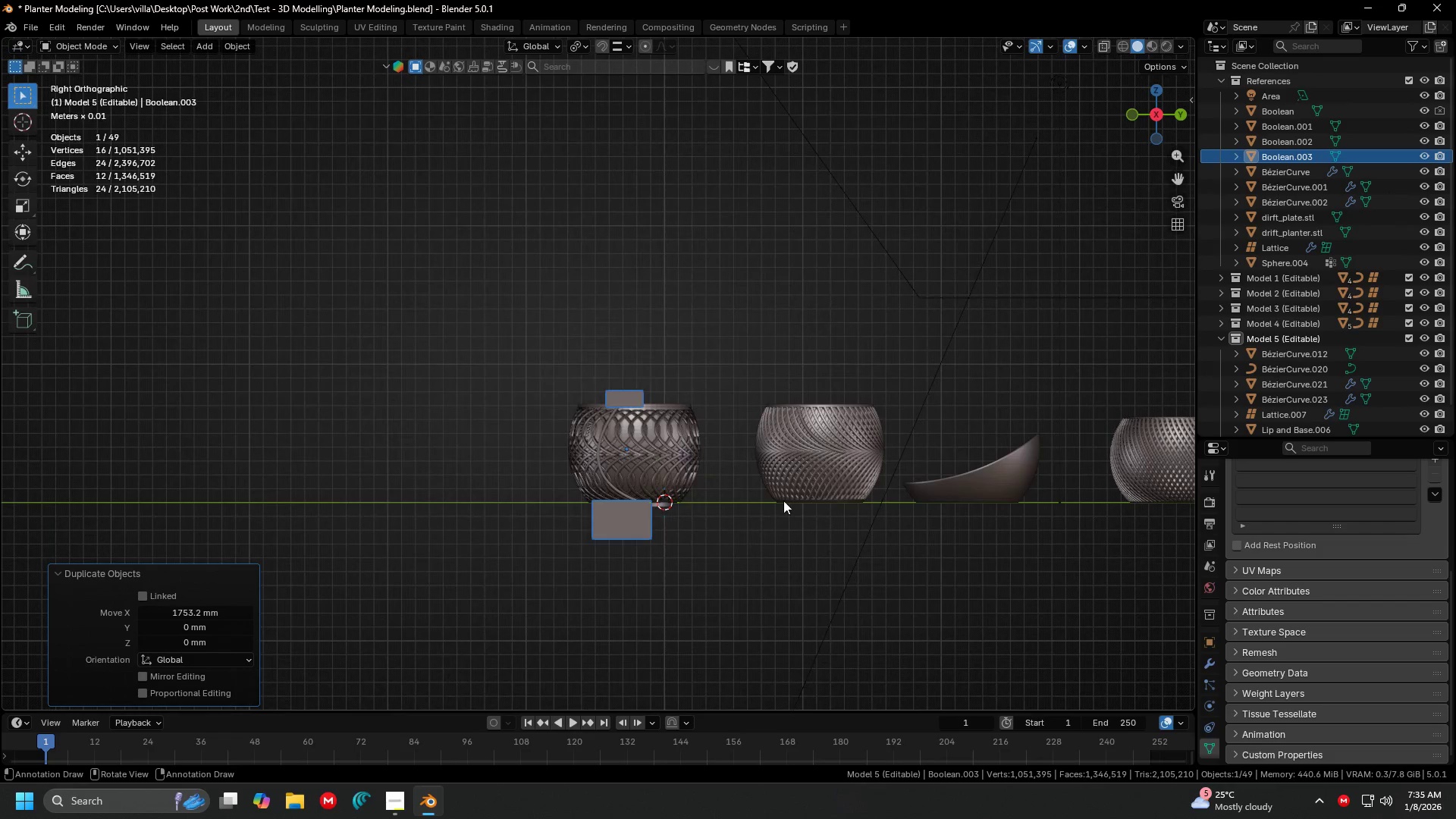 
key(Shift+ShiftLeft)
 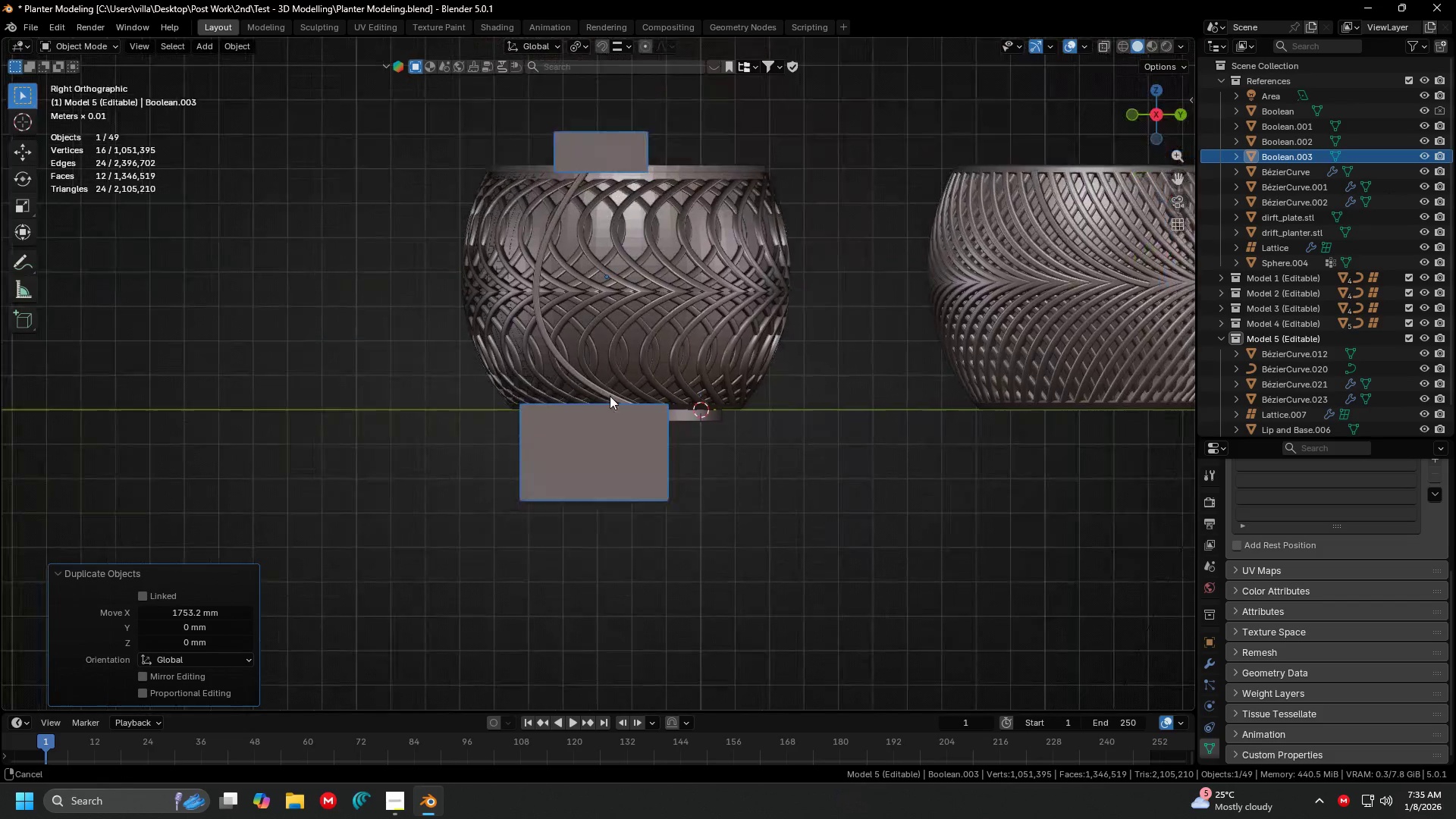 
scroll: coordinate [618, 423], scroll_direction: up, amount: 8.0
 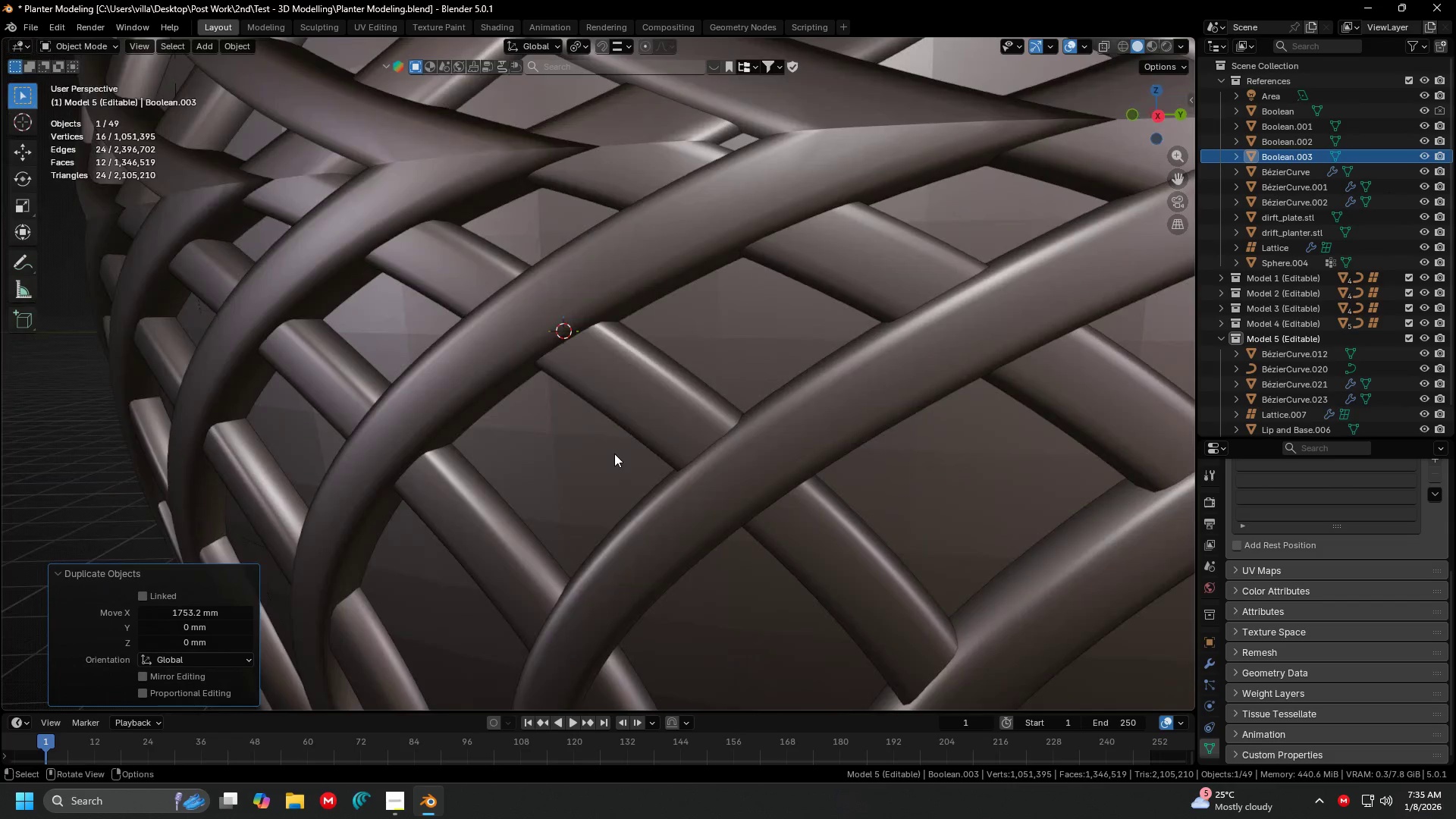 
scroll: coordinate [614, 453], scroll_direction: down, amount: 5.0
 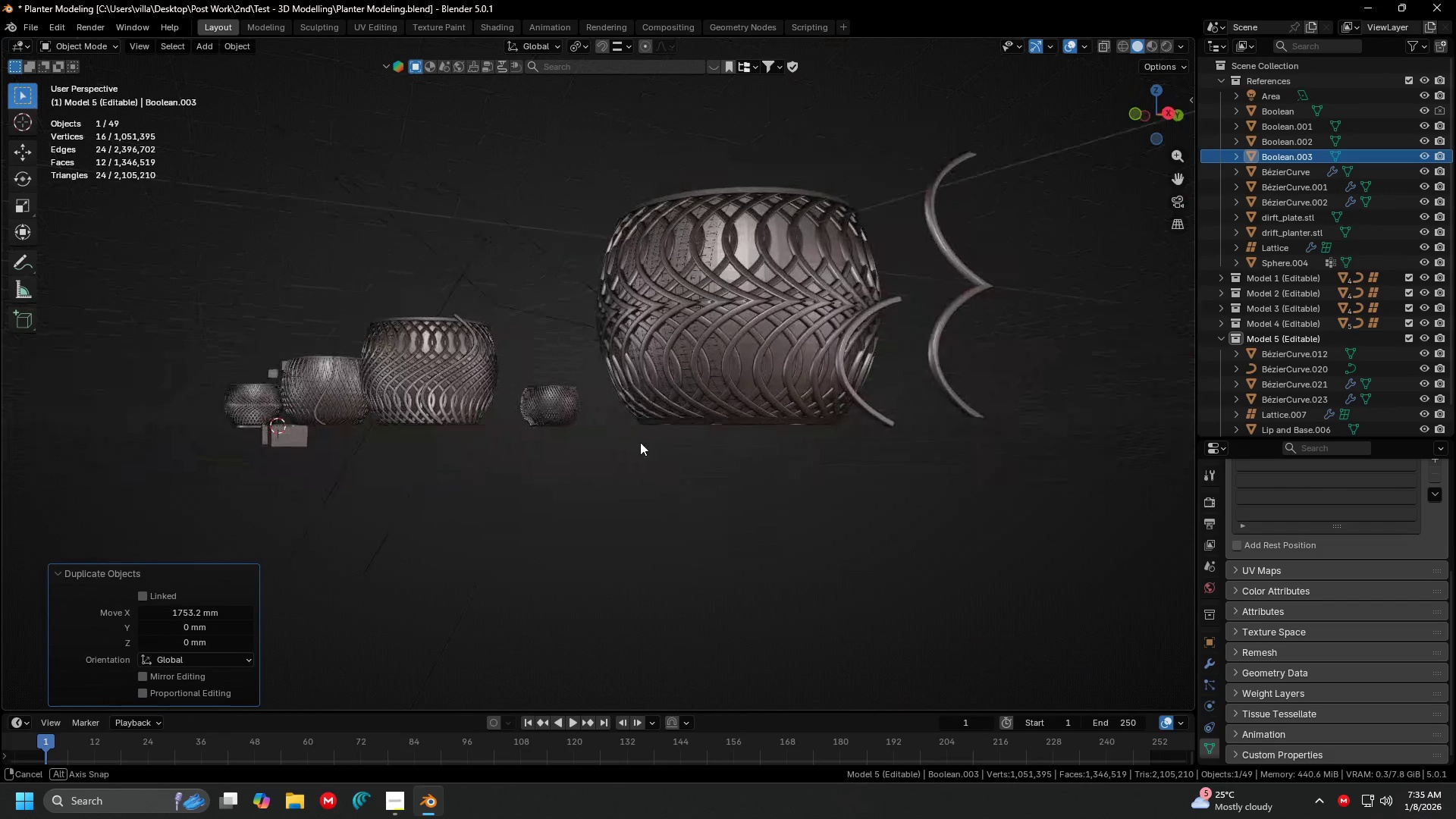 
key(3)
 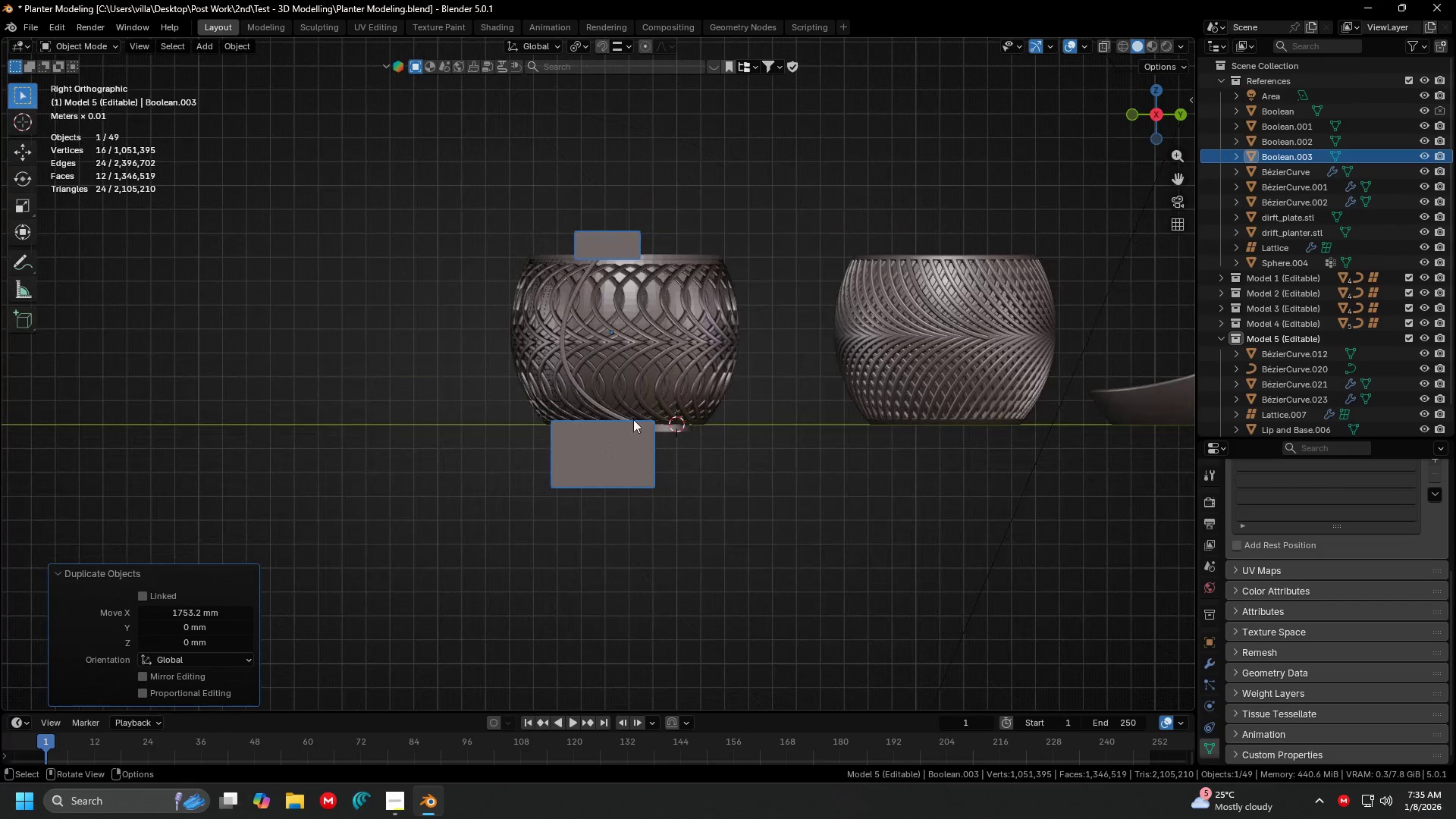 
key(Shift+ShiftLeft)
 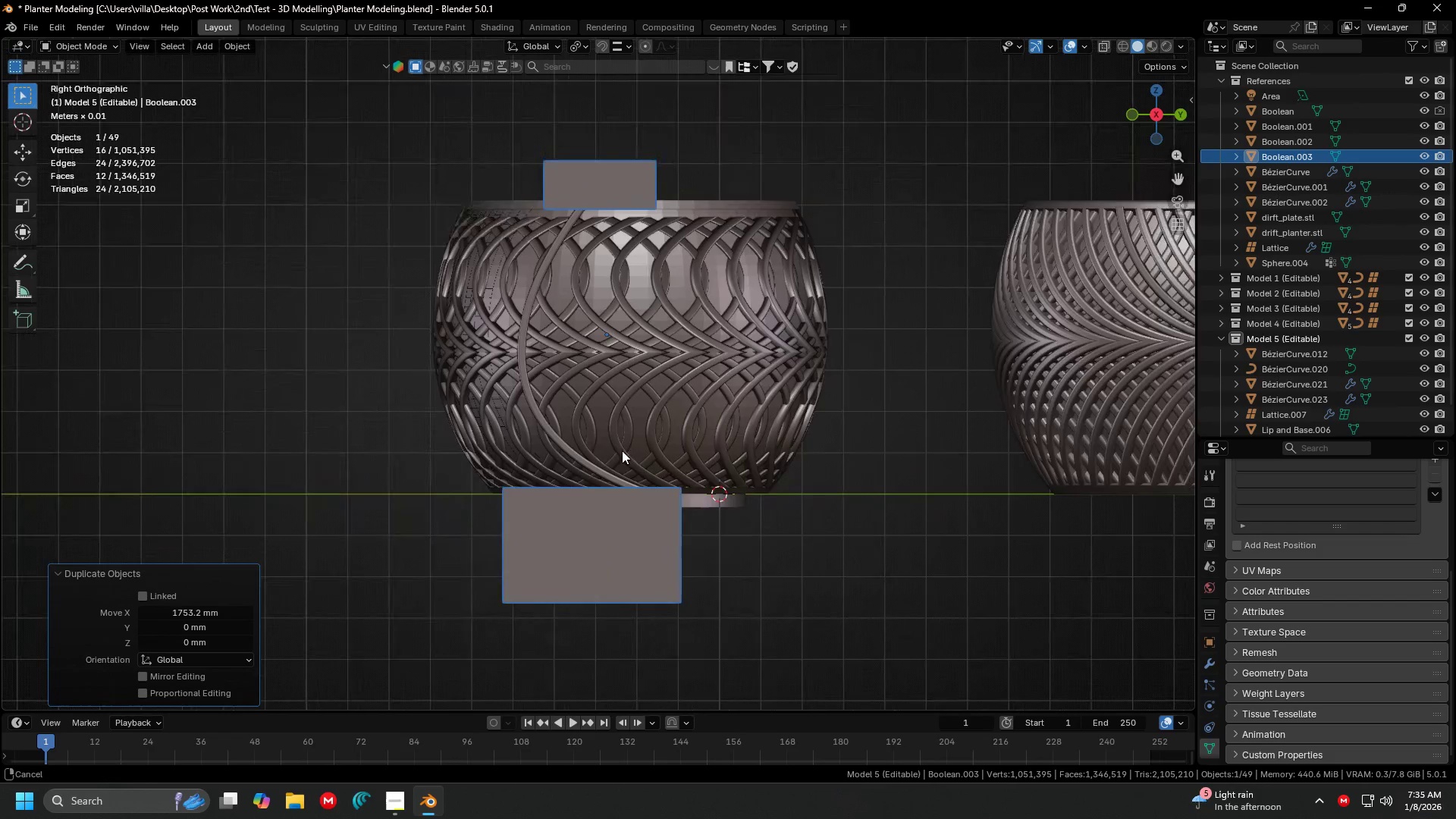 
scroll: coordinate [642, 413], scroll_direction: up, amount: 3.0
 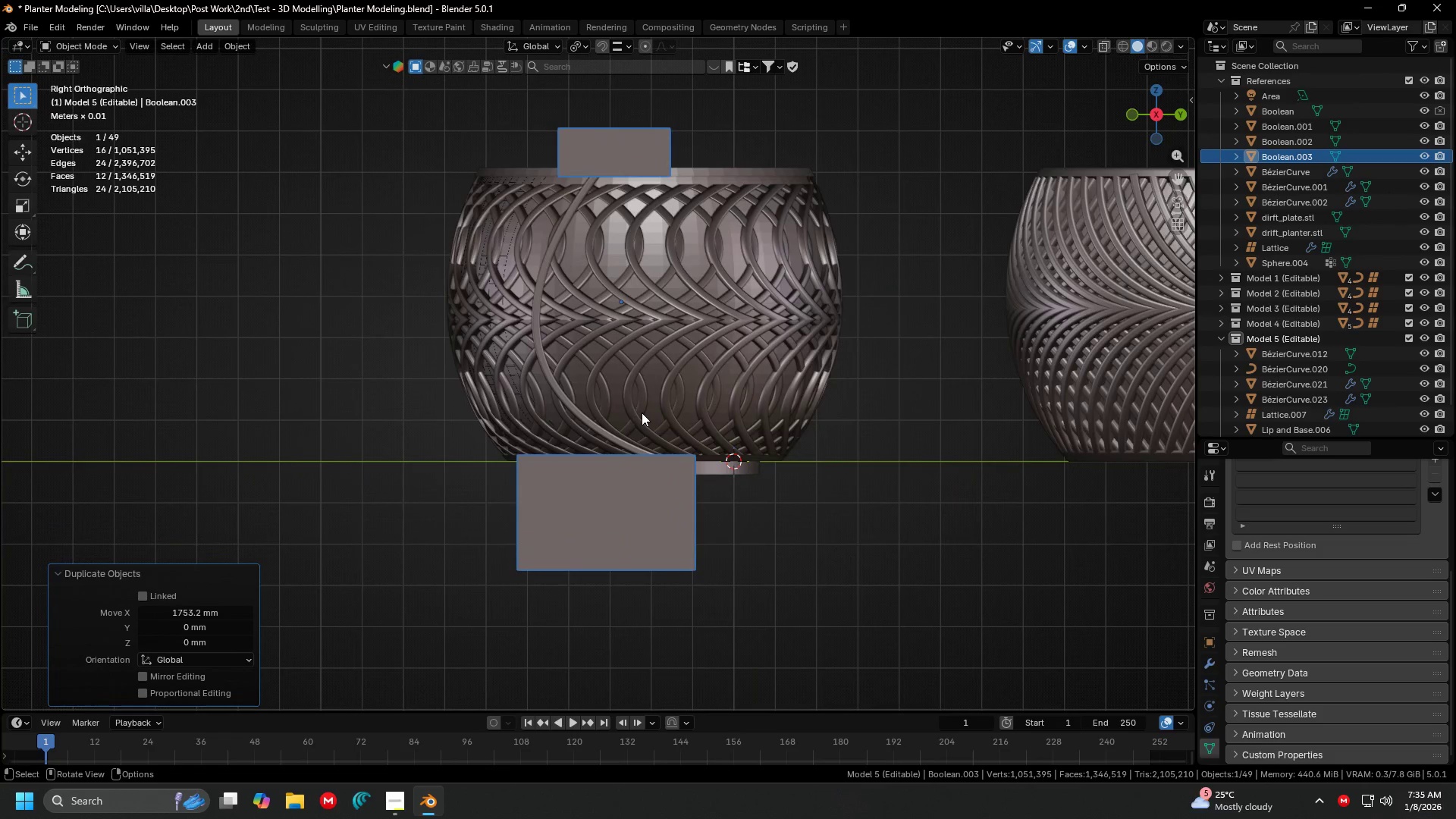 
left_click([554, 449])
 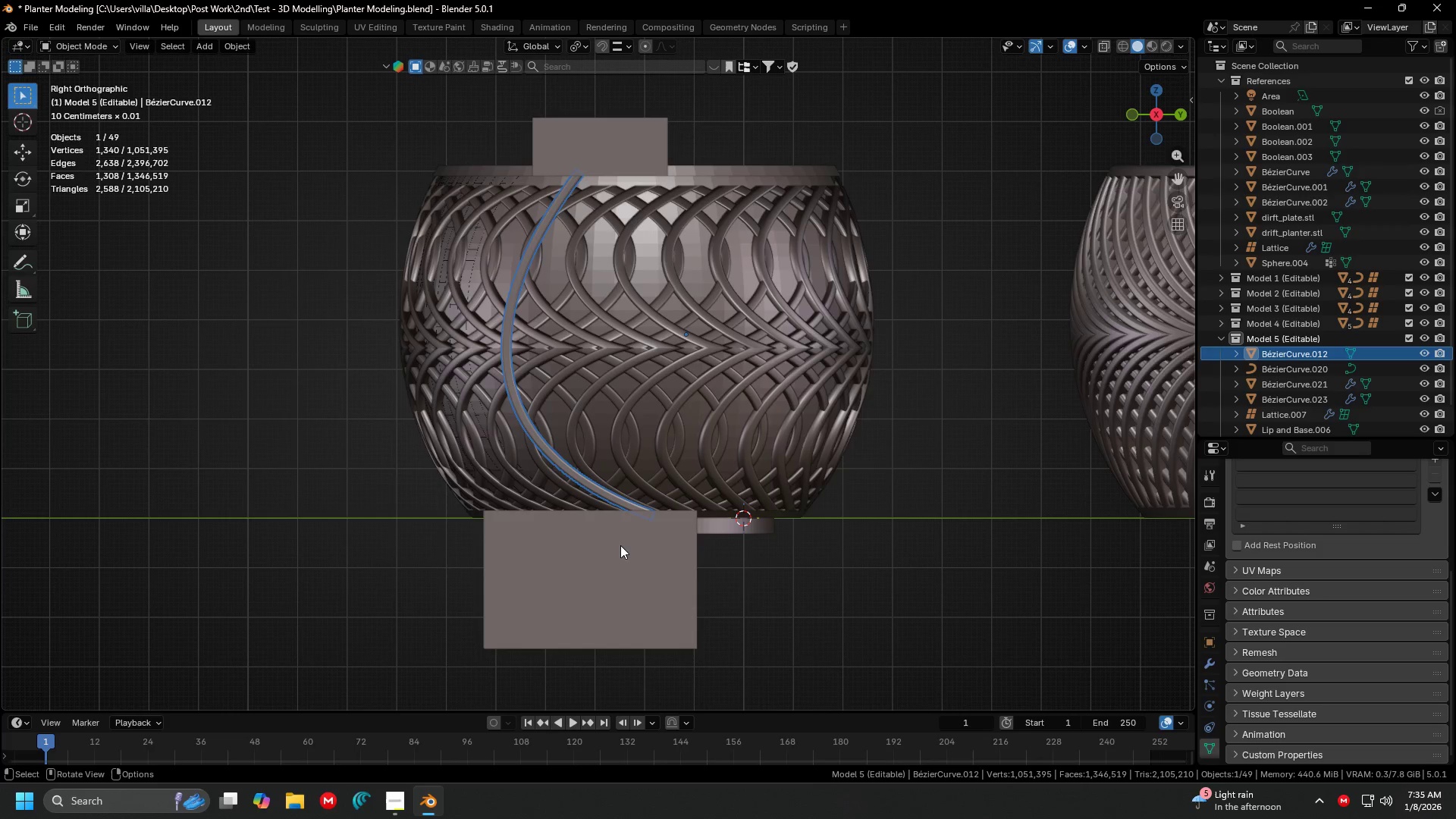 
scroll: coordinate [622, 450], scroll_direction: up, amount: 1.0
 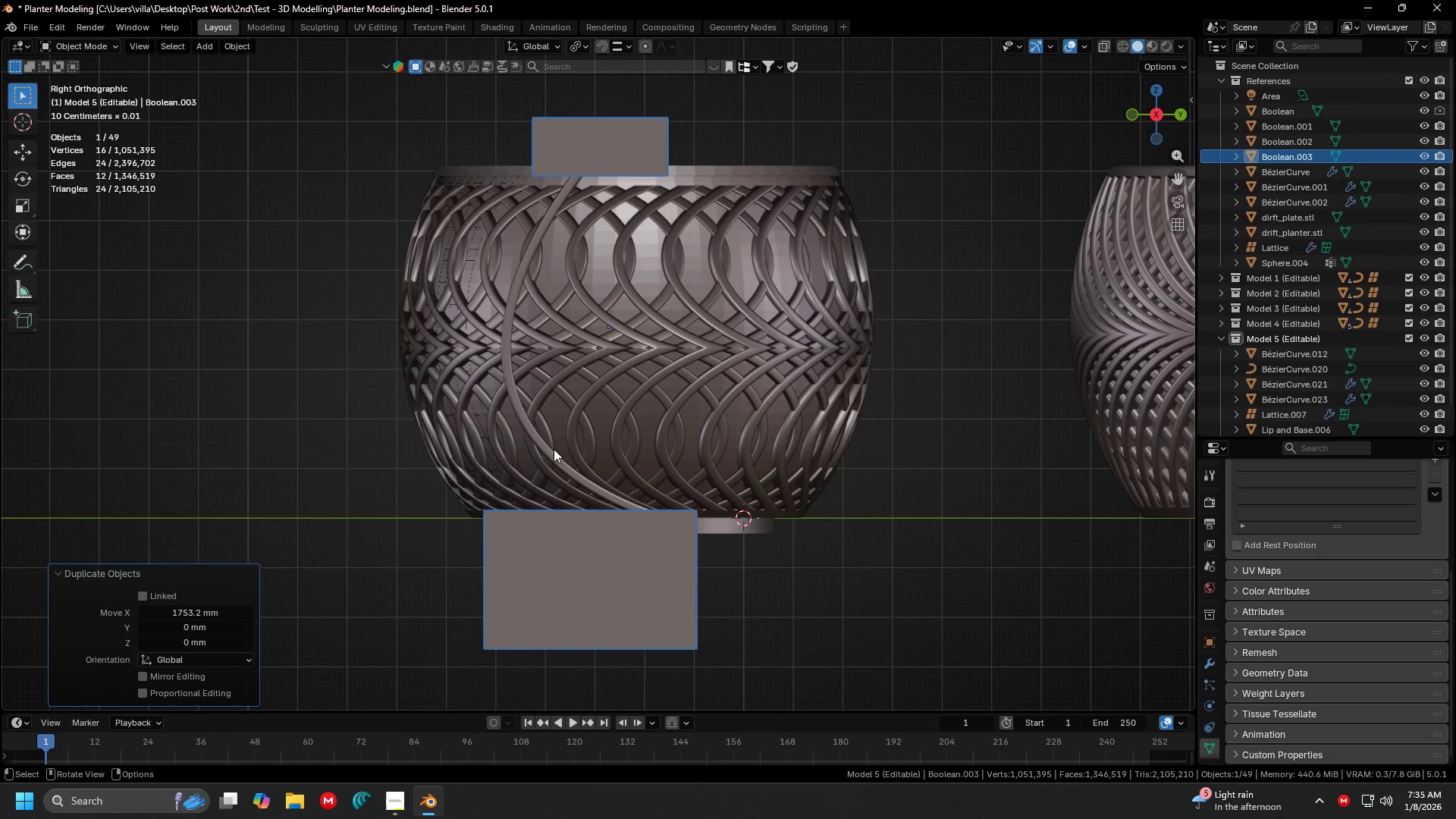 
left_click([626, 549])
 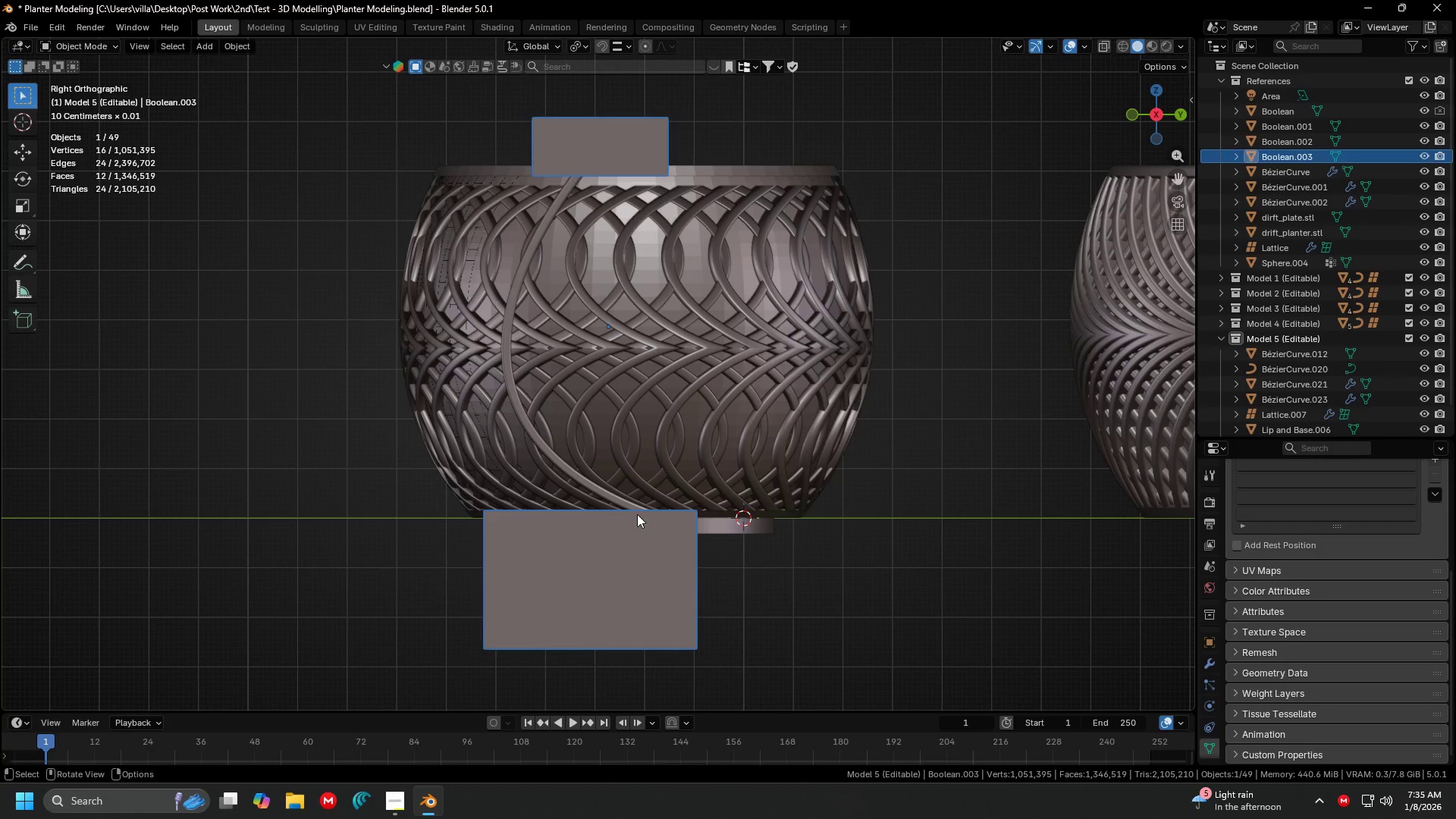 
left_click([627, 502])
 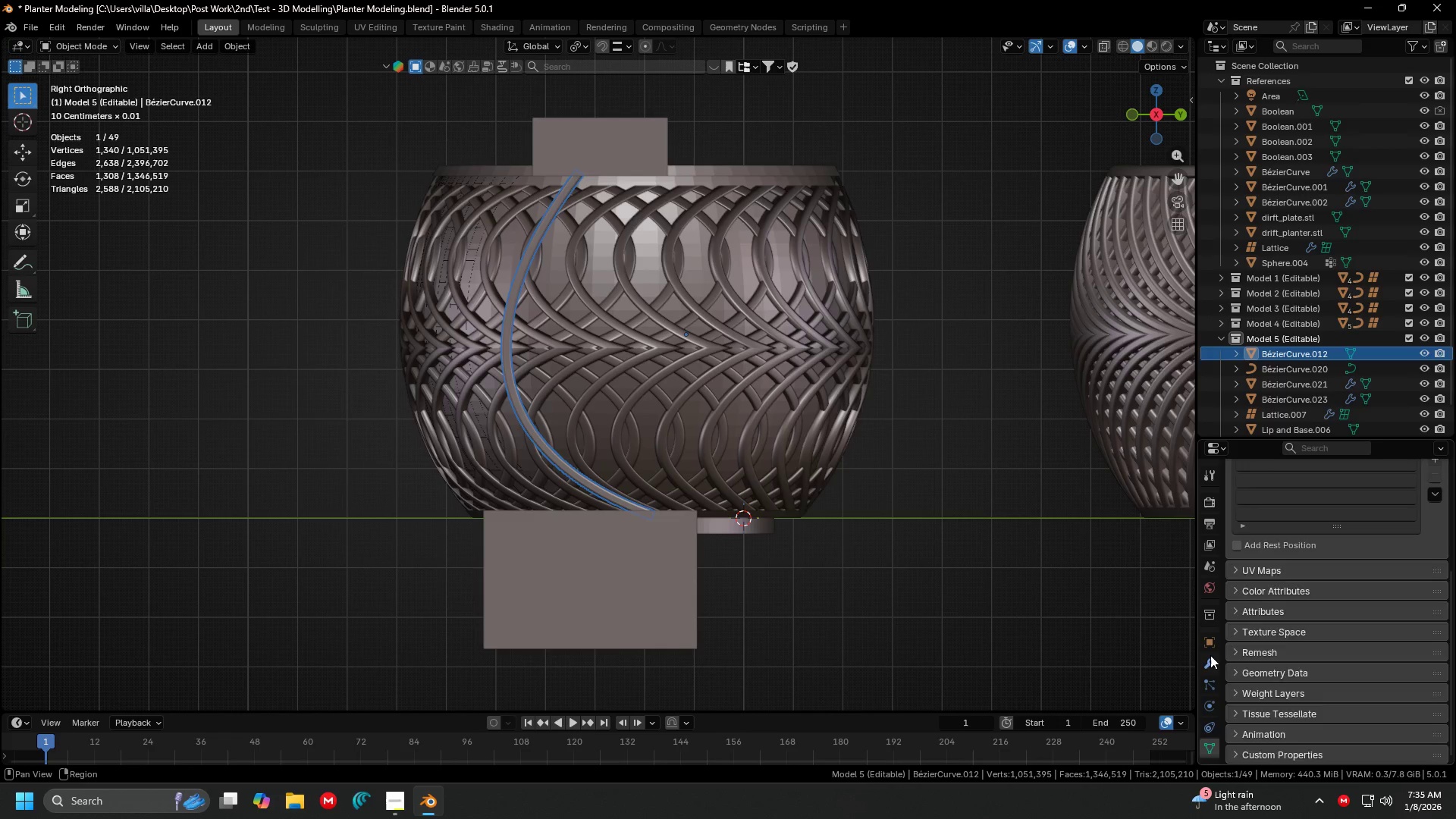 
double_click([1272, 504])
 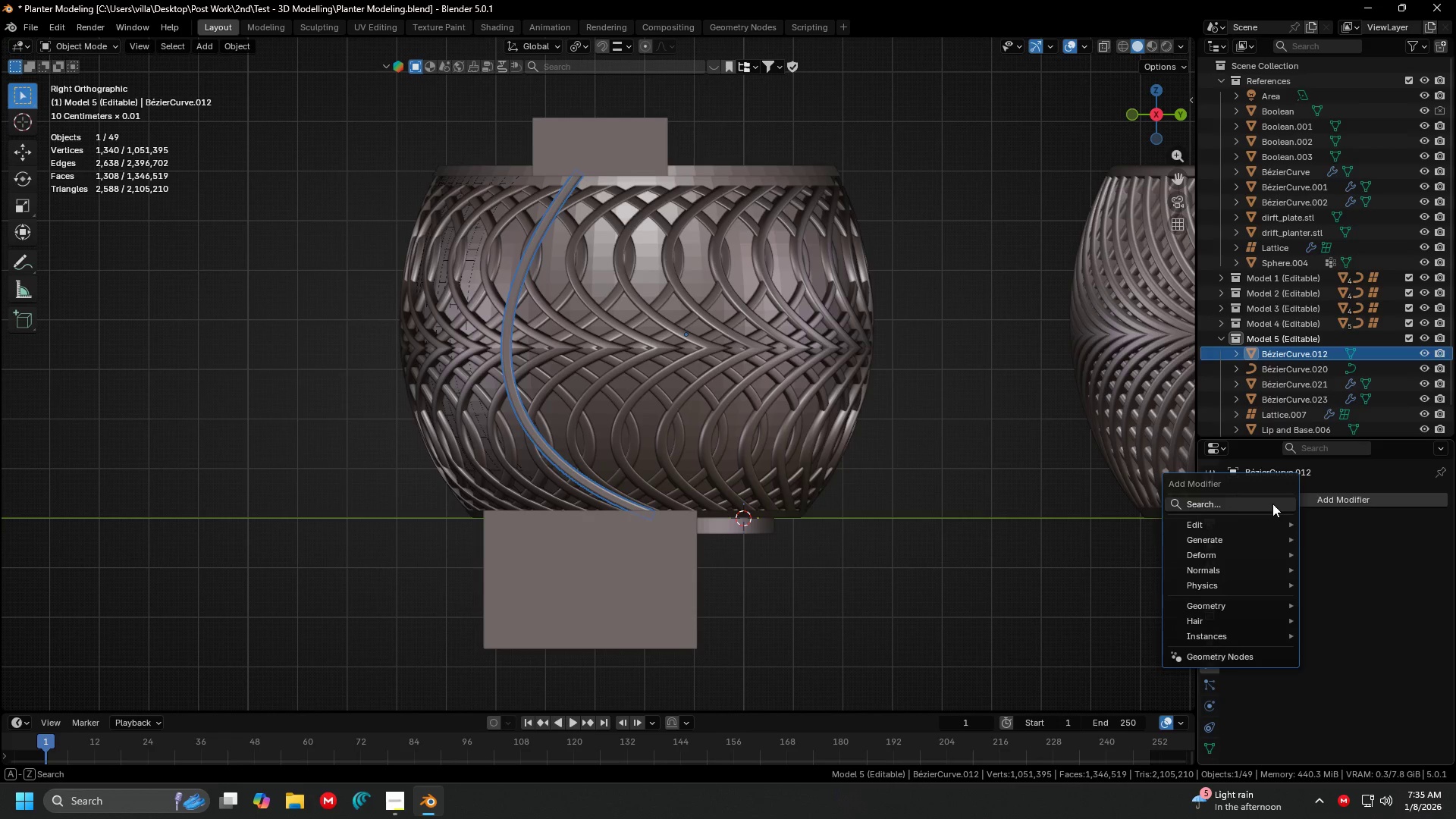 
type(boole)
 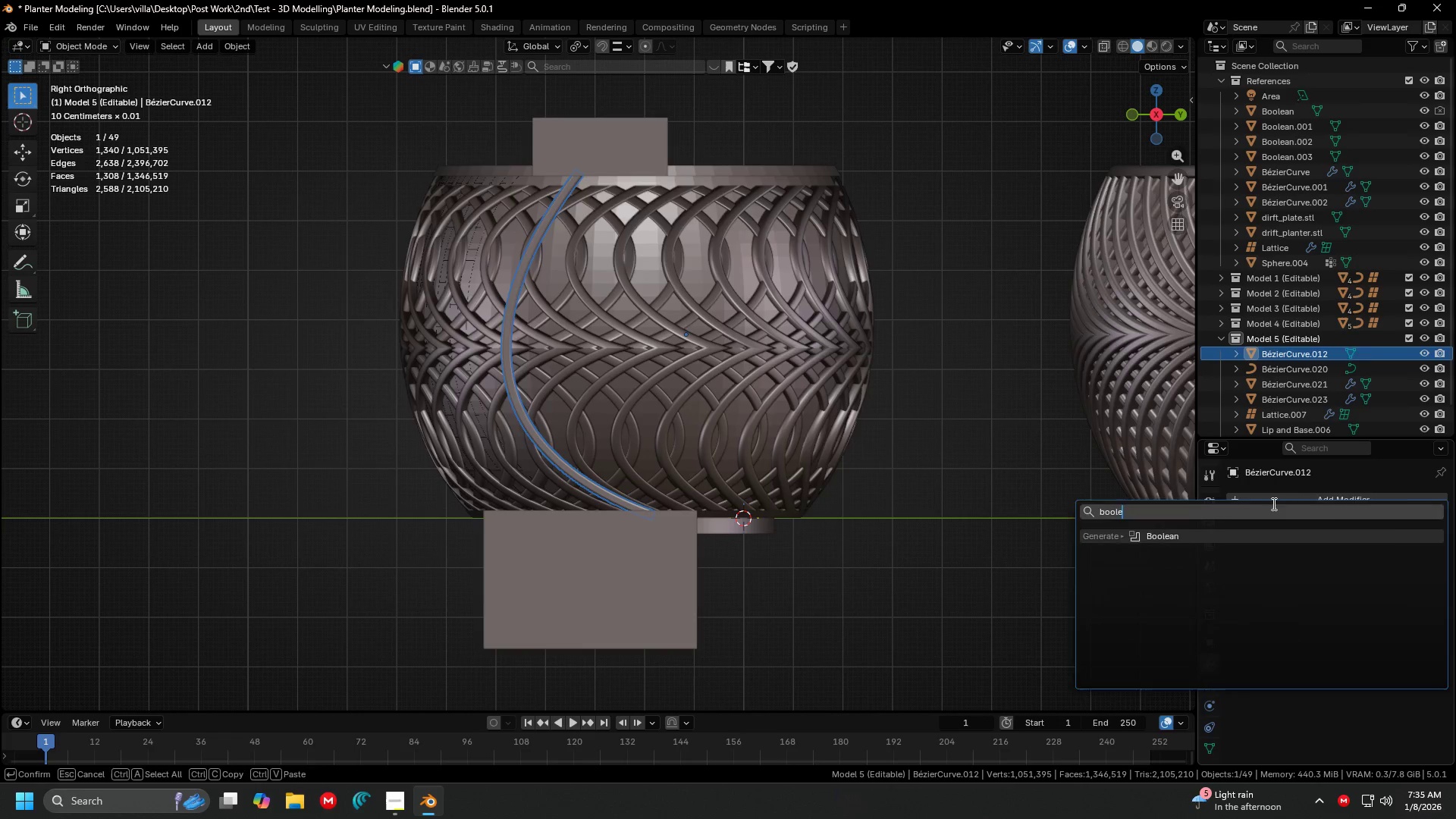 
key(Enter)
 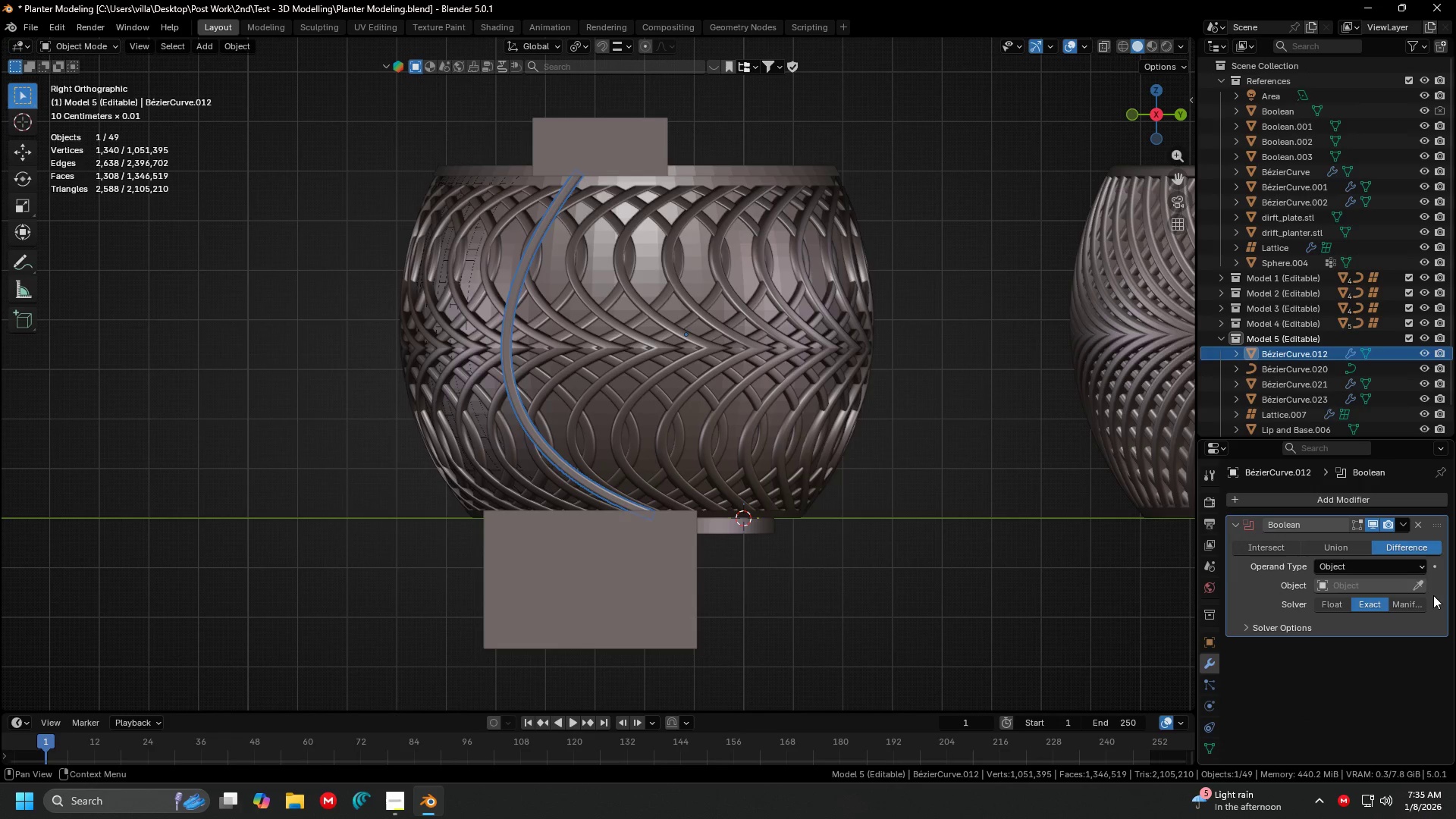 
left_click([1421, 588])
 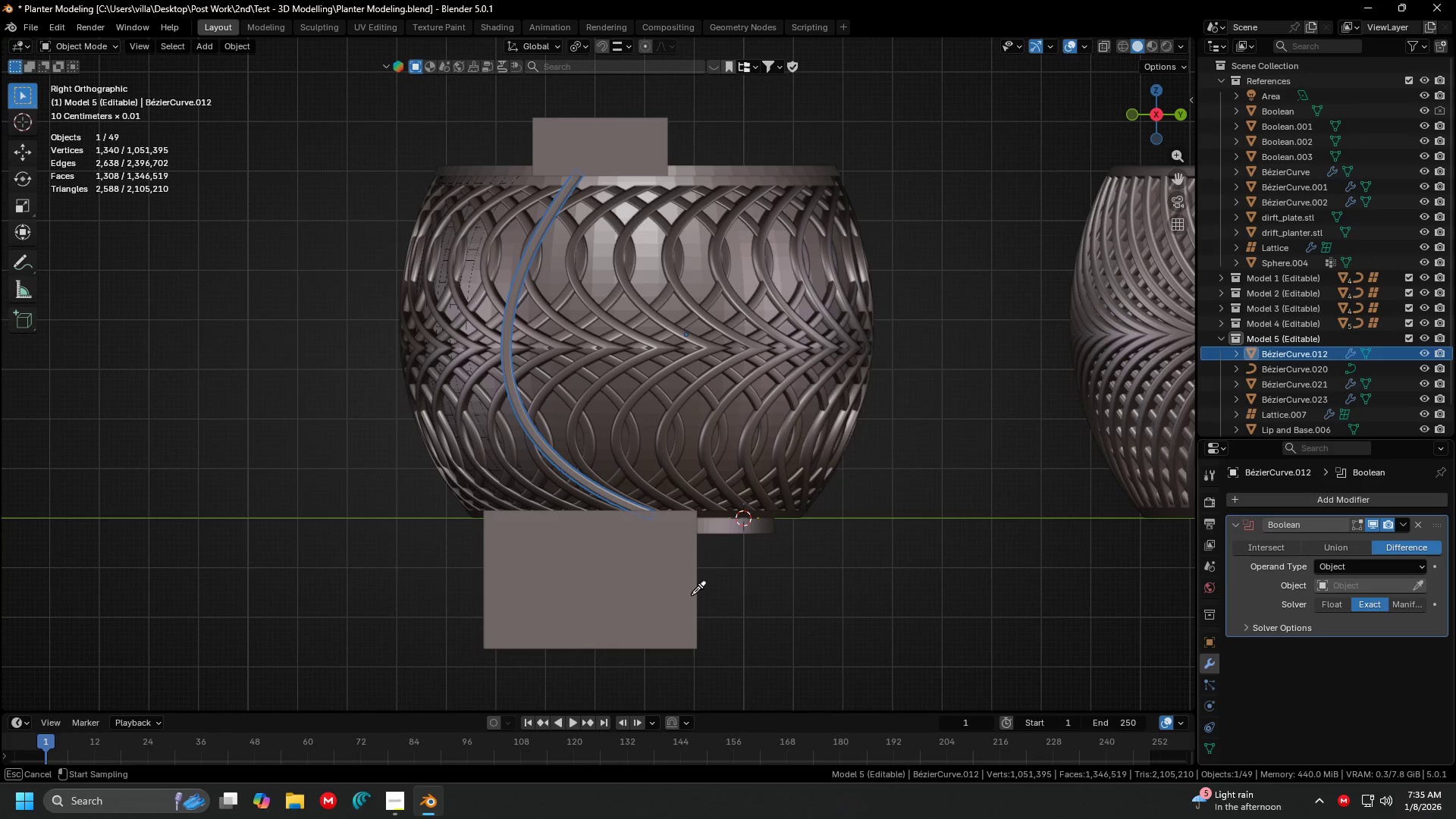 
left_click([635, 577])
 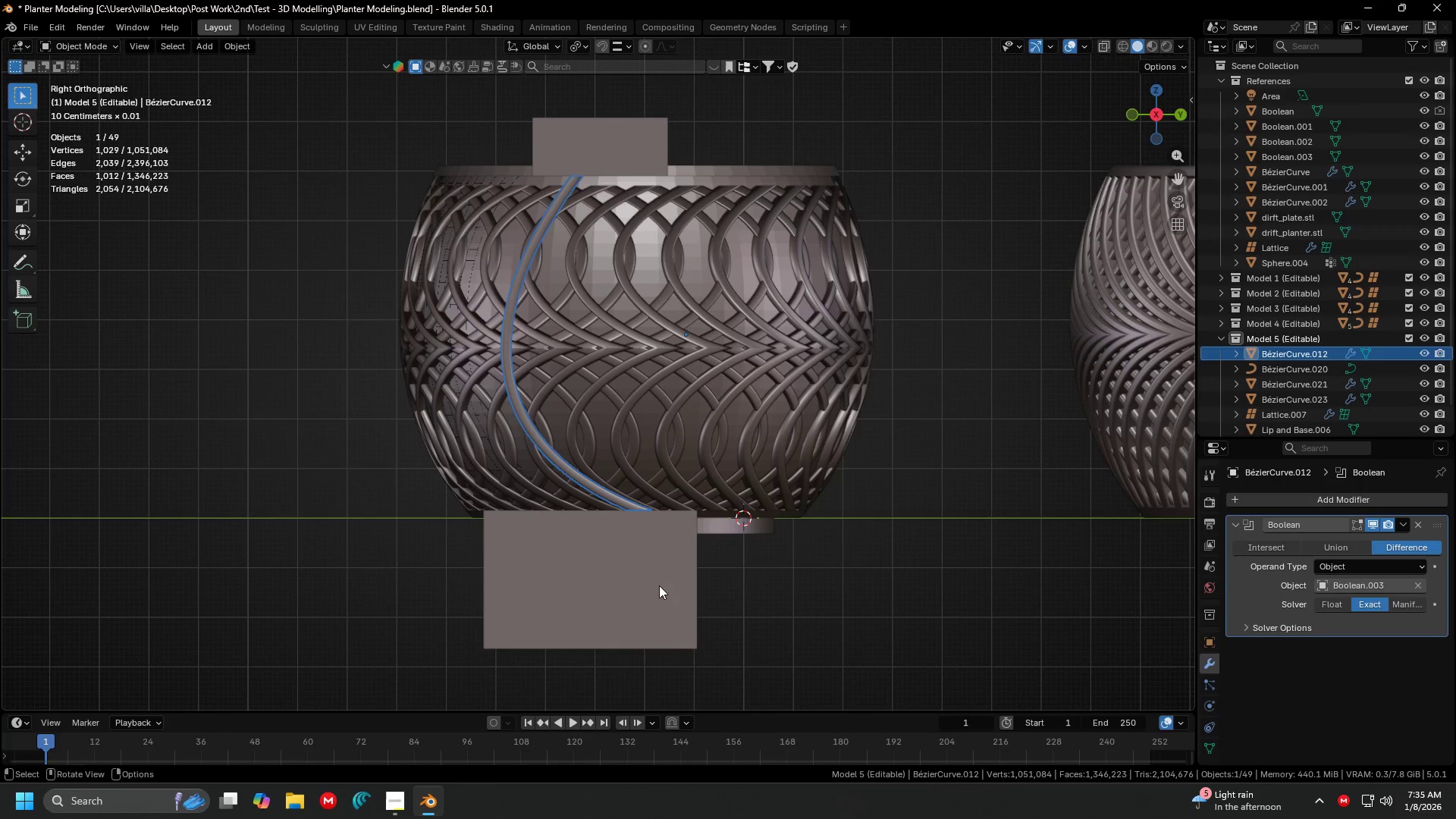 
key(Shift+ShiftLeft)
 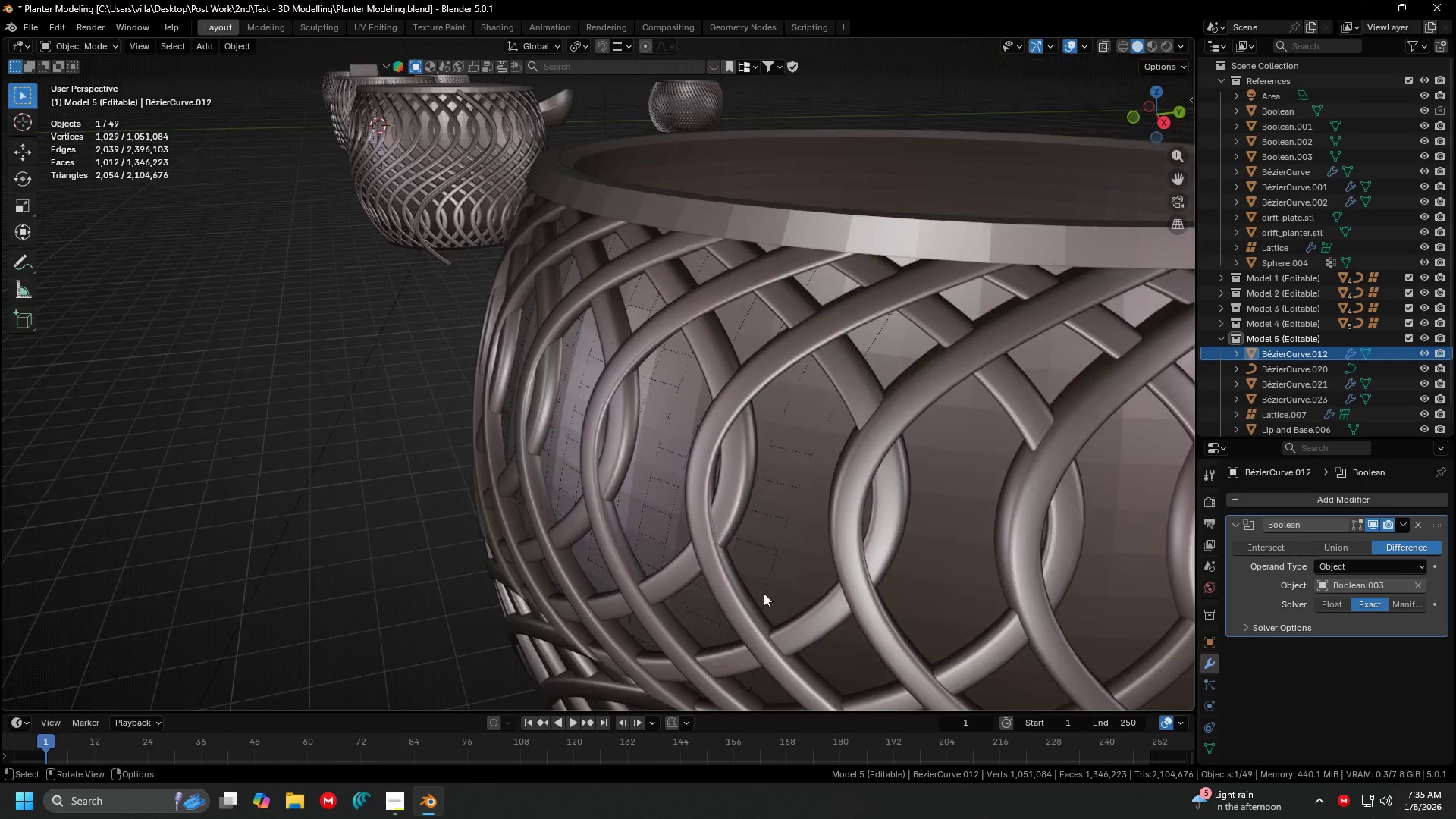 
key(Shift+ShiftLeft)
 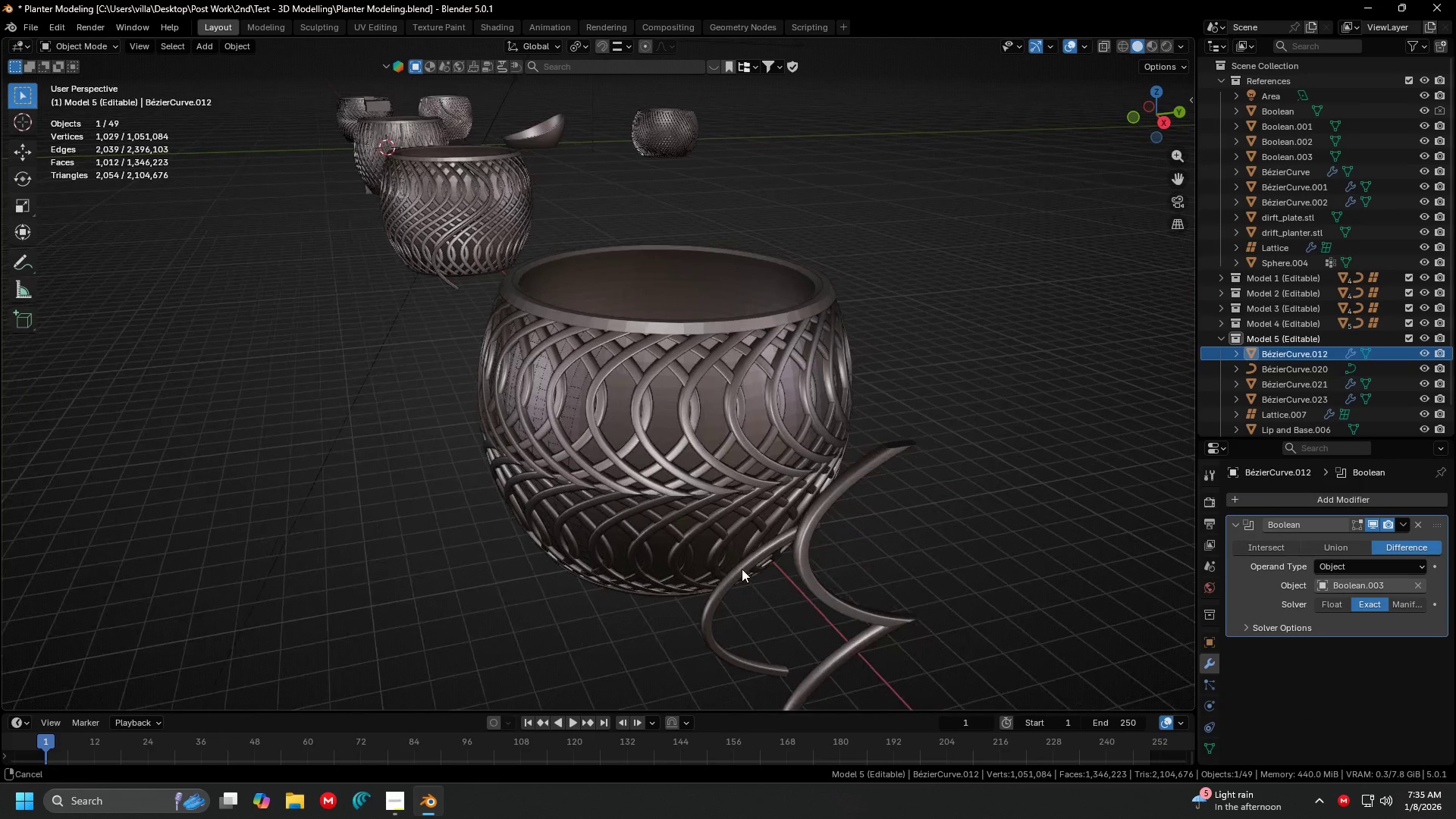 
key(Shift+ShiftLeft)
 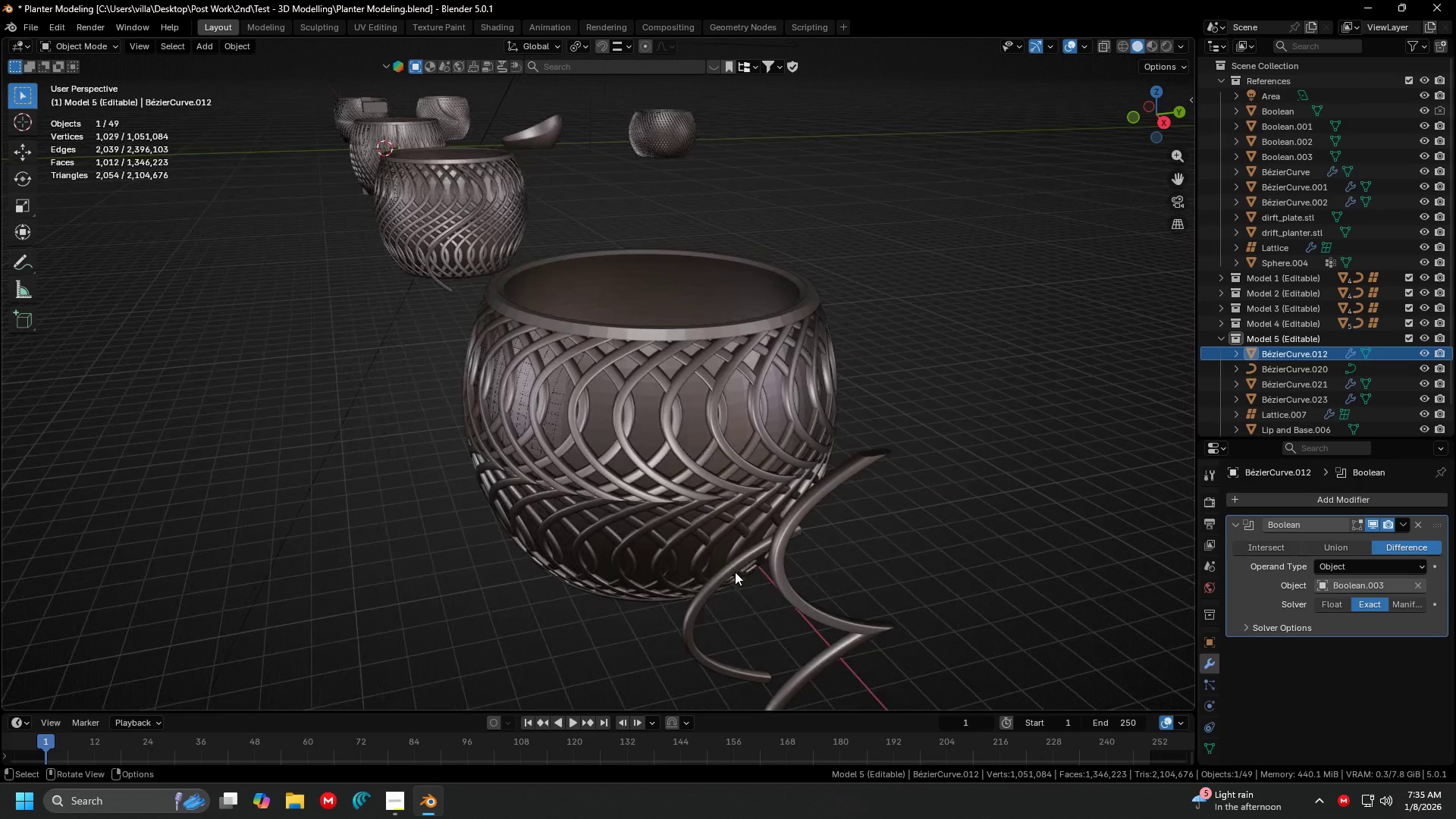 
scroll: coordinate [791, 582], scroll_direction: down, amount: 3.0
 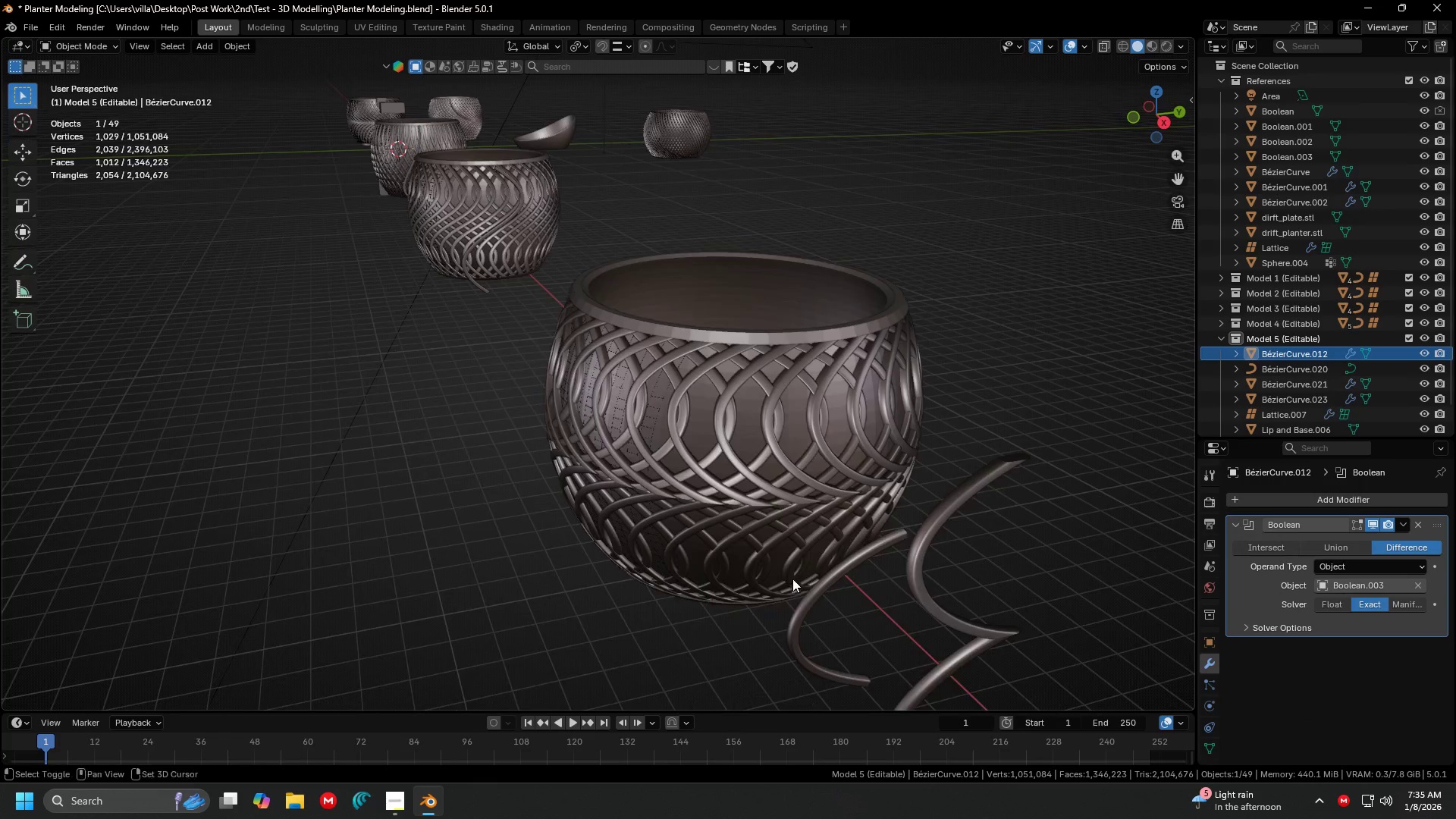 
key(Shift+ShiftLeft)
 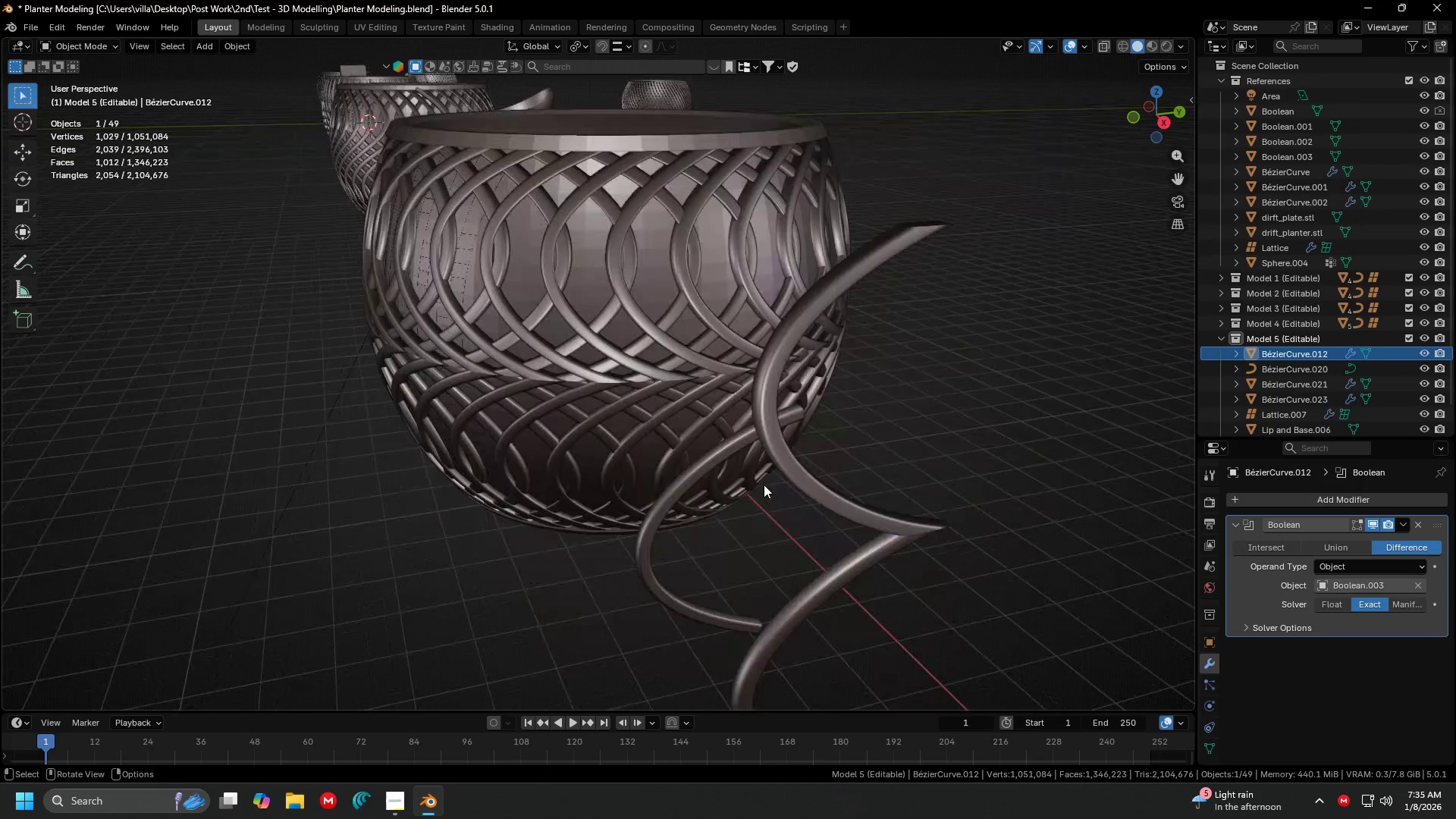 
scroll: coordinate [736, 572], scroll_direction: up, amount: 1.0
 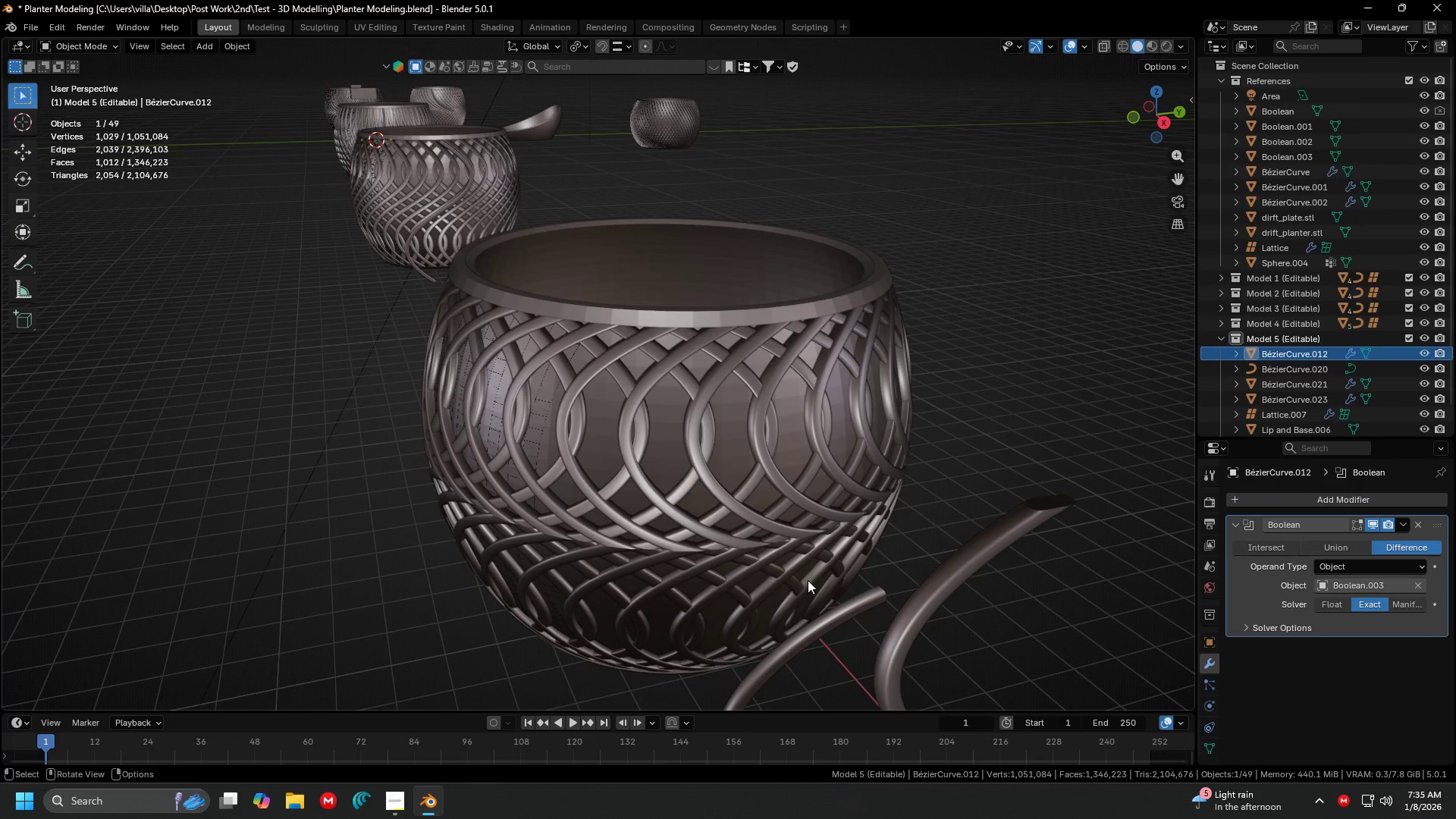 
hold_key(key=ShiftLeft, duration=0.34)
 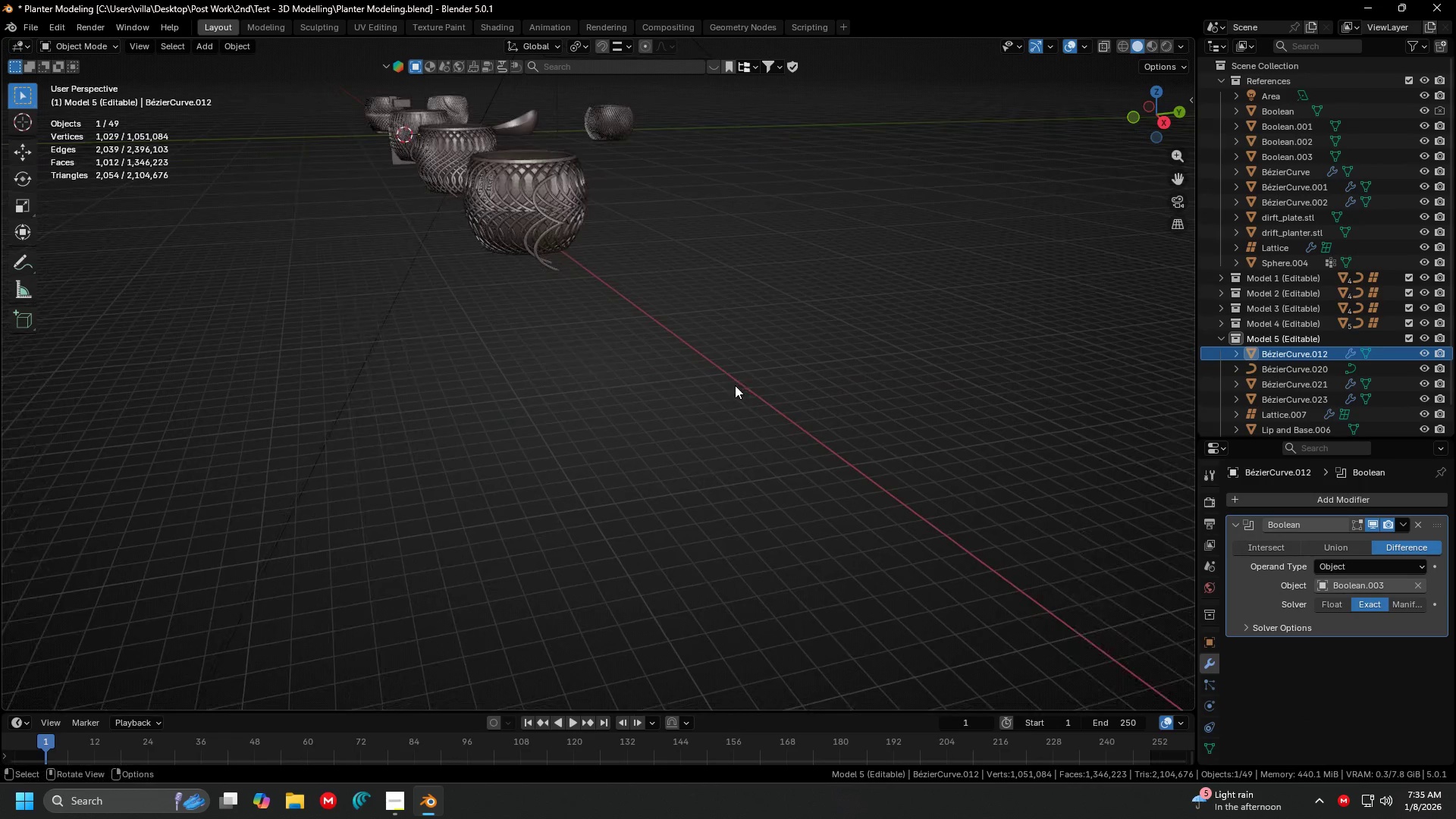 
scroll: coordinate [793, 520], scroll_direction: down, amount: 6.0
 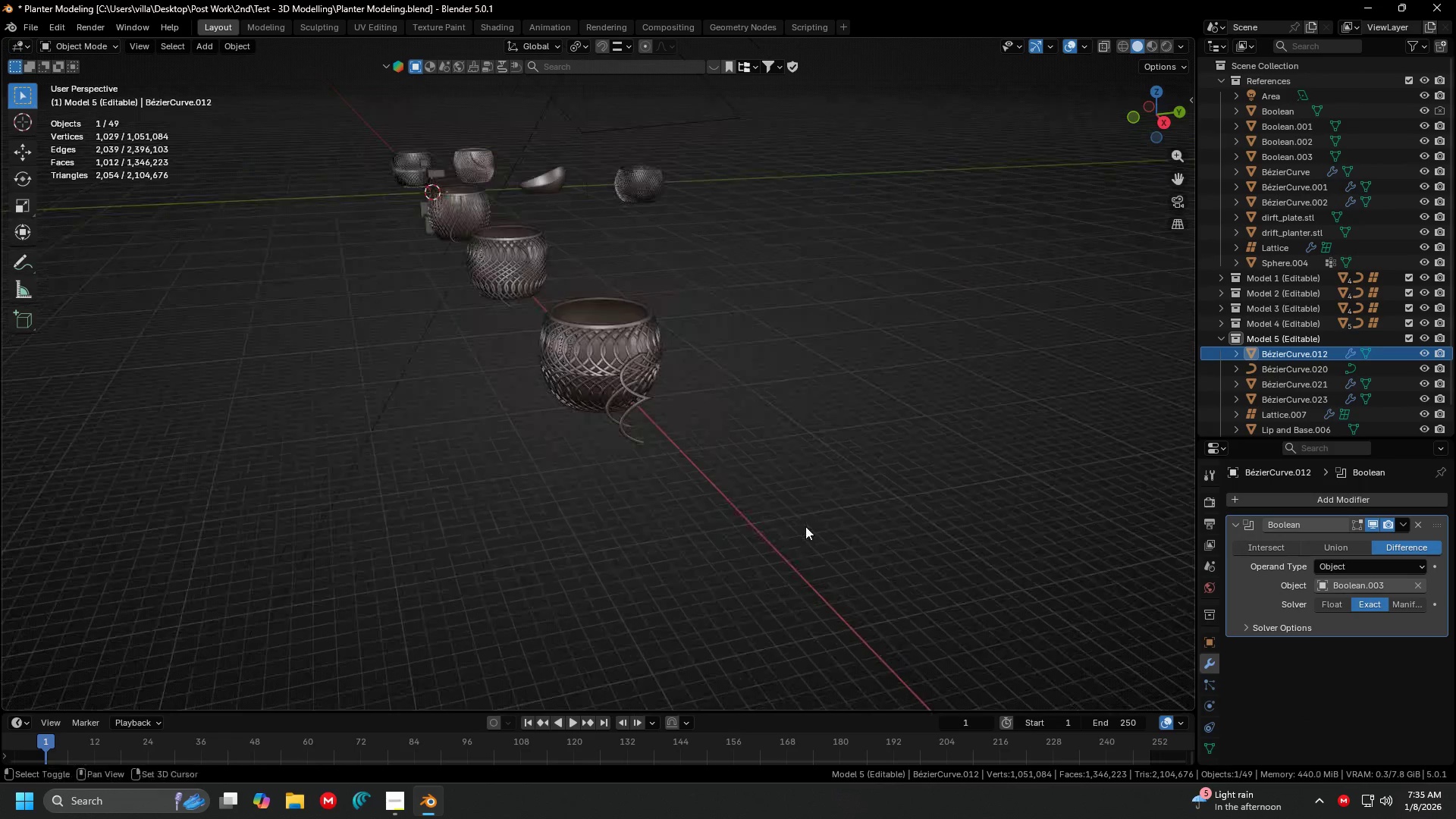 
hold_key(key=ShiftLeft, duration=0.42)
 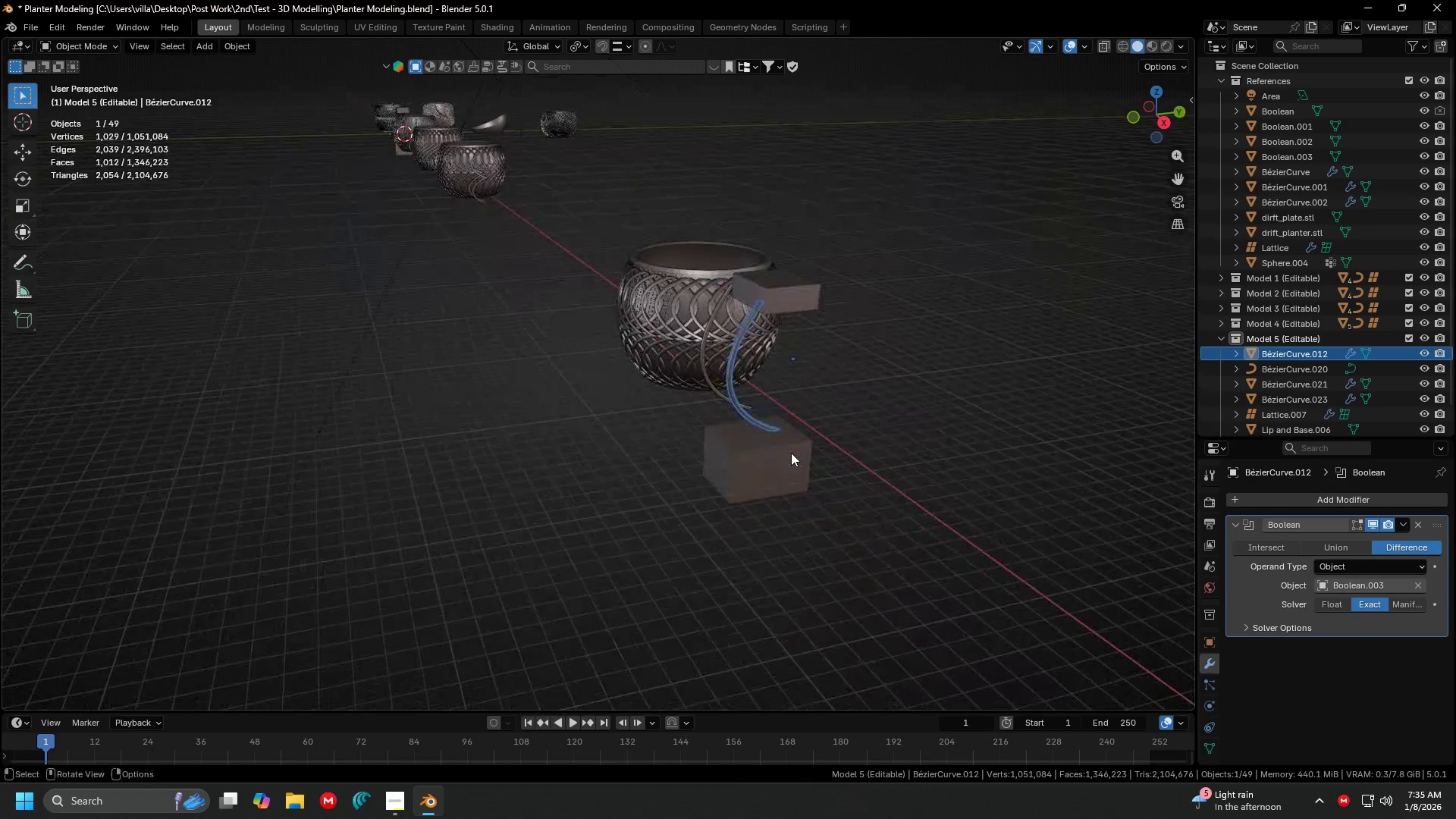 
scroll: coordinate [735, 388], scroll_direction: down, amount: 3.0
 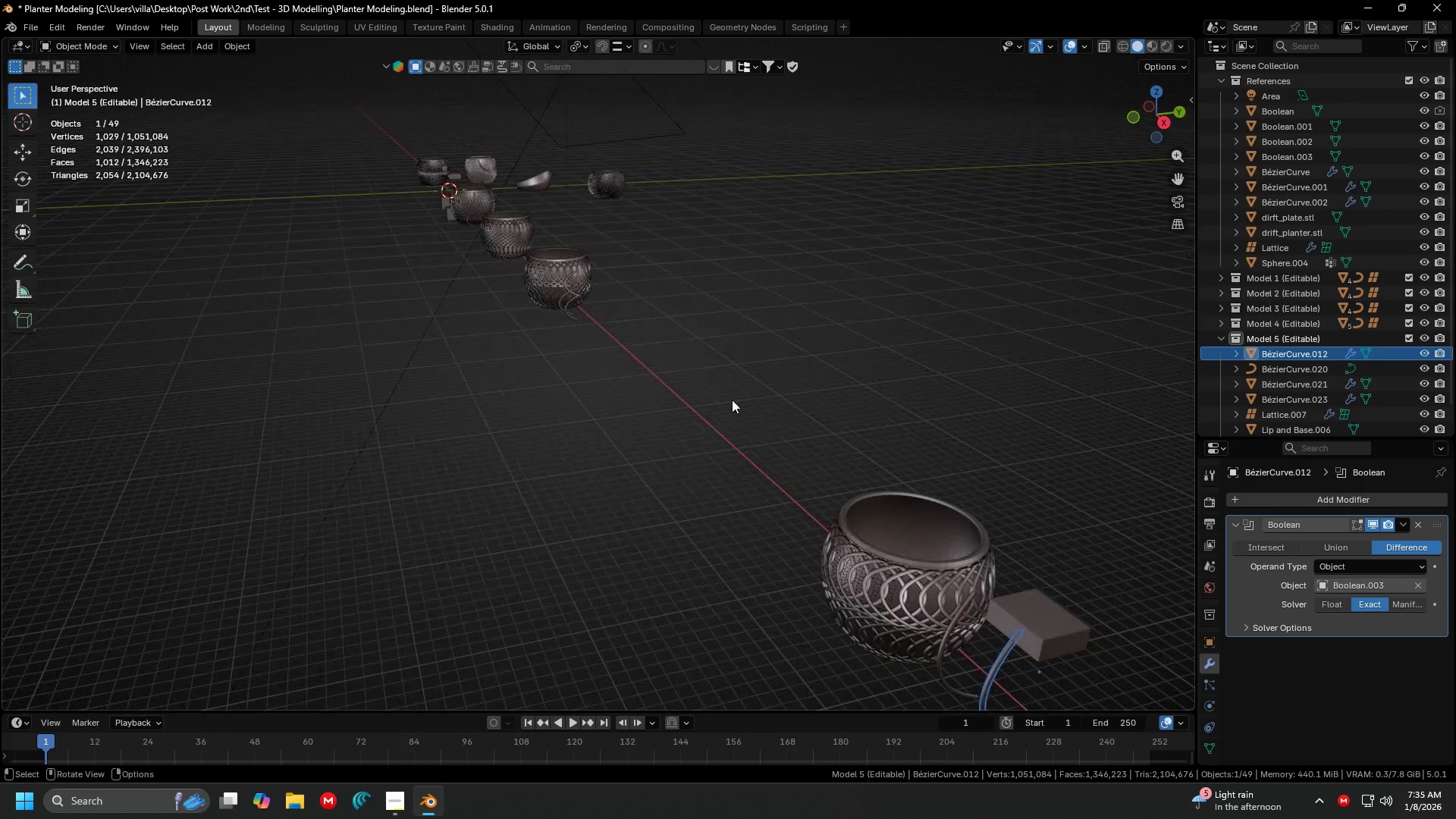 
hold_key(key=ShiftLeft, duration=0.31)
 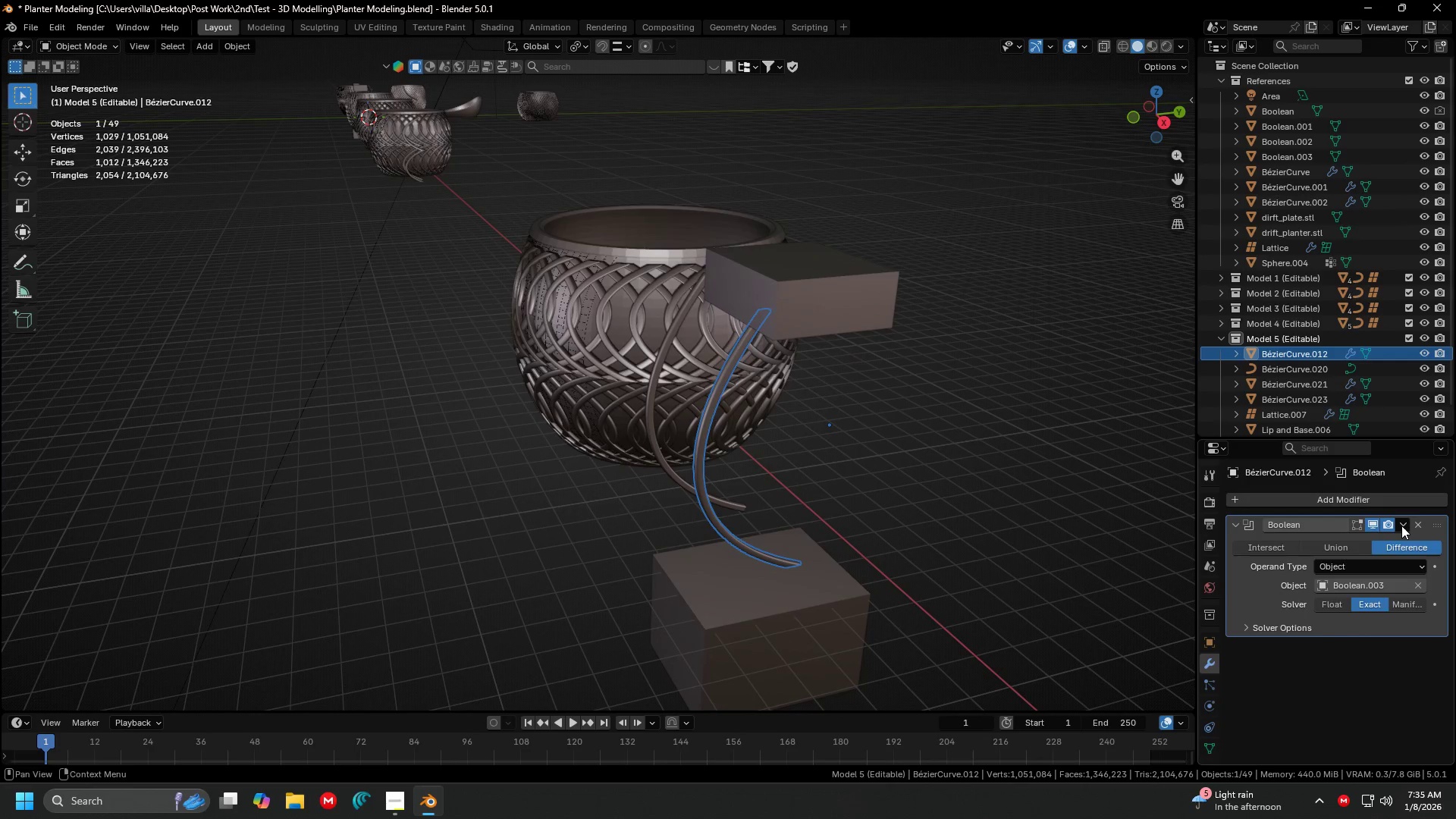 
scroll: coordinate [791, 453], scroll_direction: up, amount: 1.0
 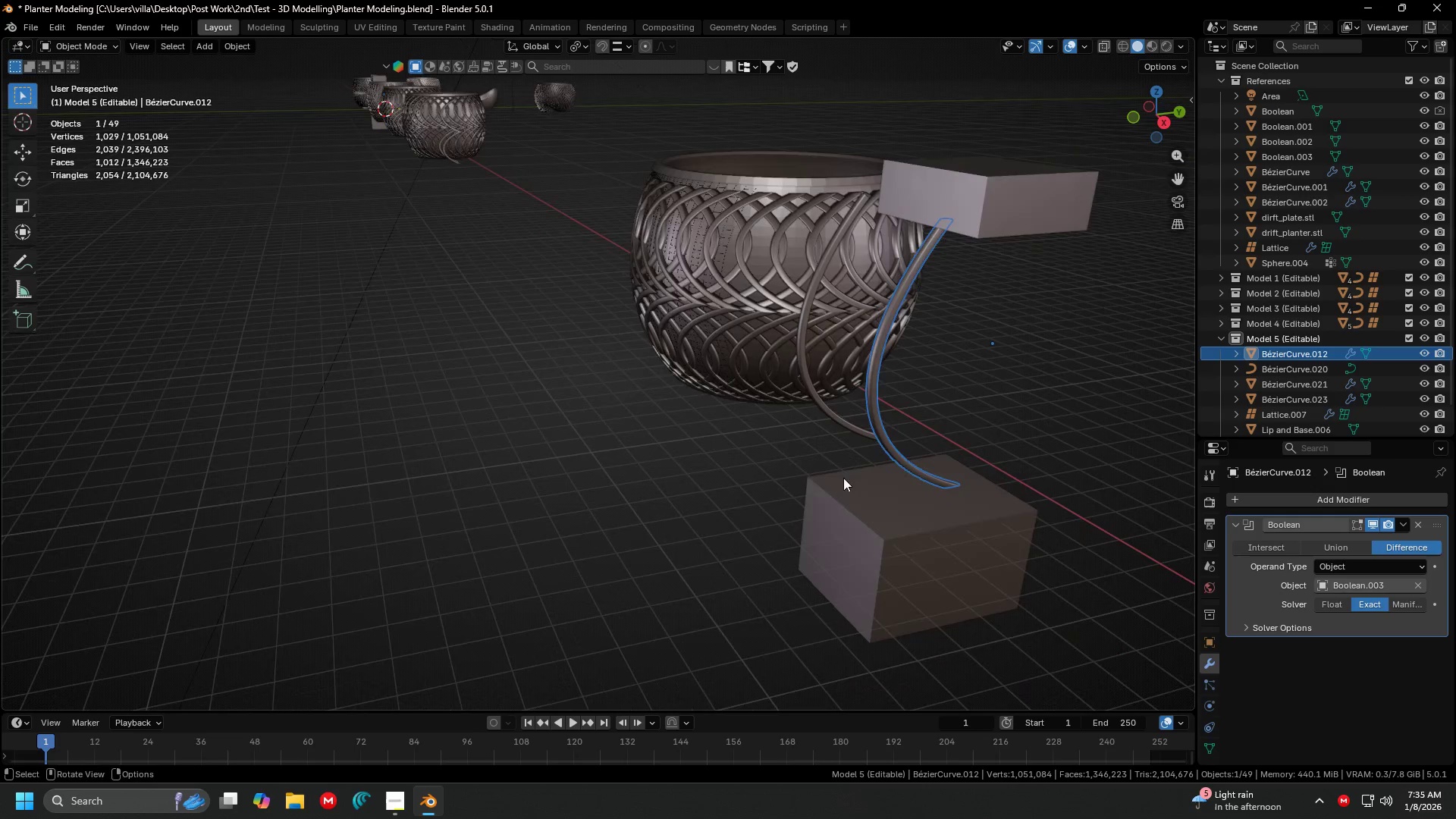 
double_click([1382, 537])
 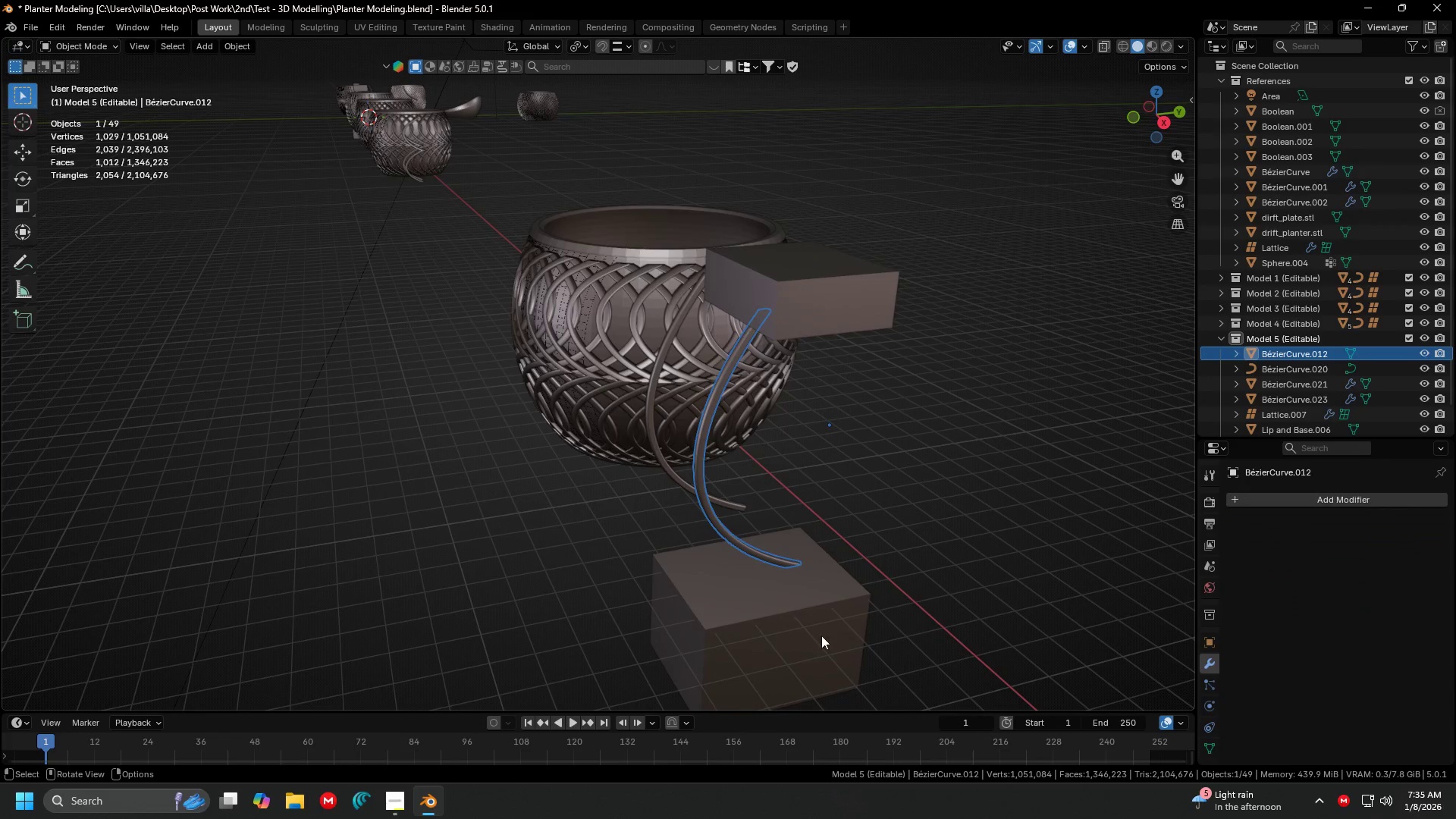 
triple_click([821, 637])
 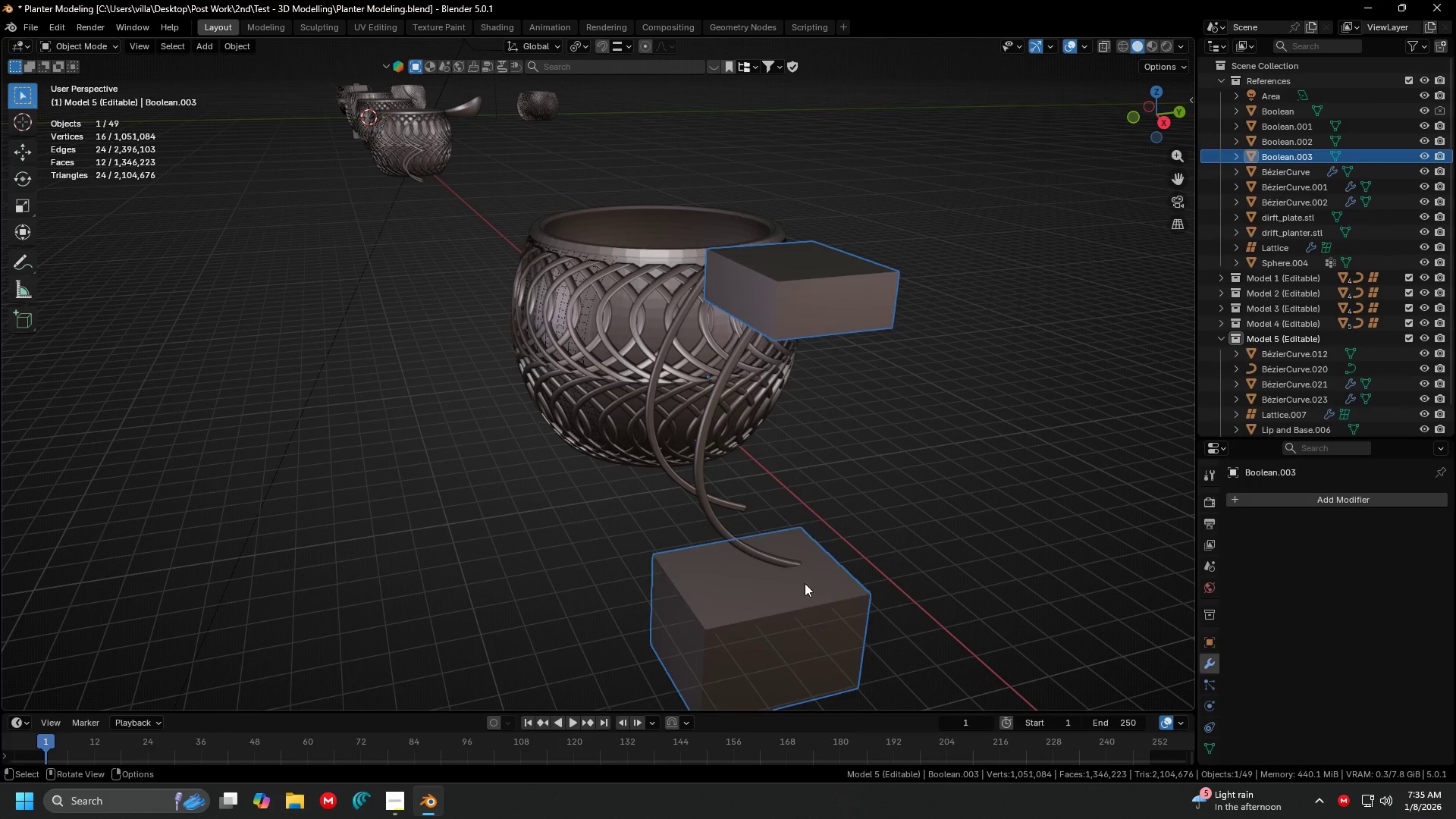 
key(Delete)
 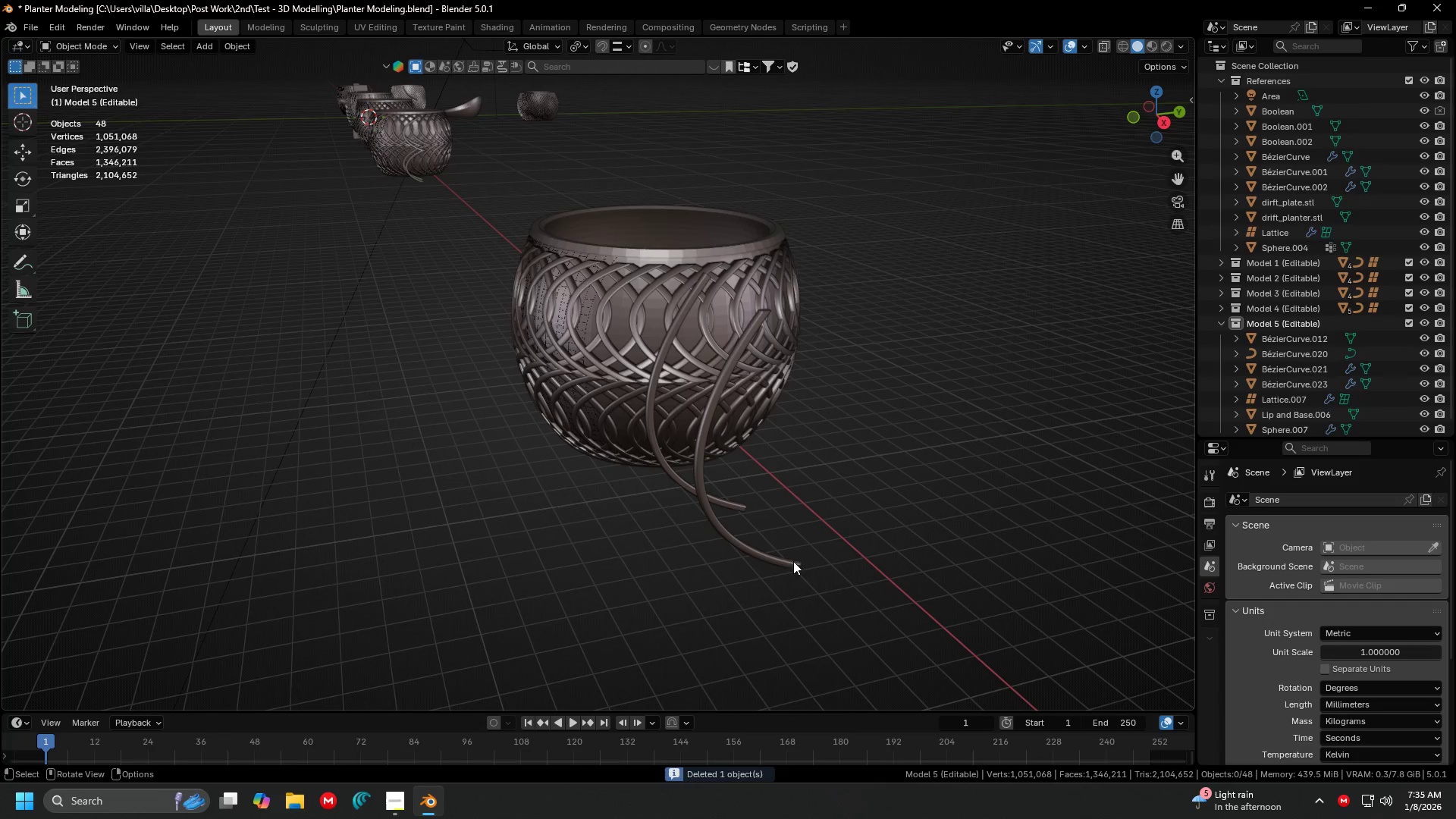 
key(Backspace)
 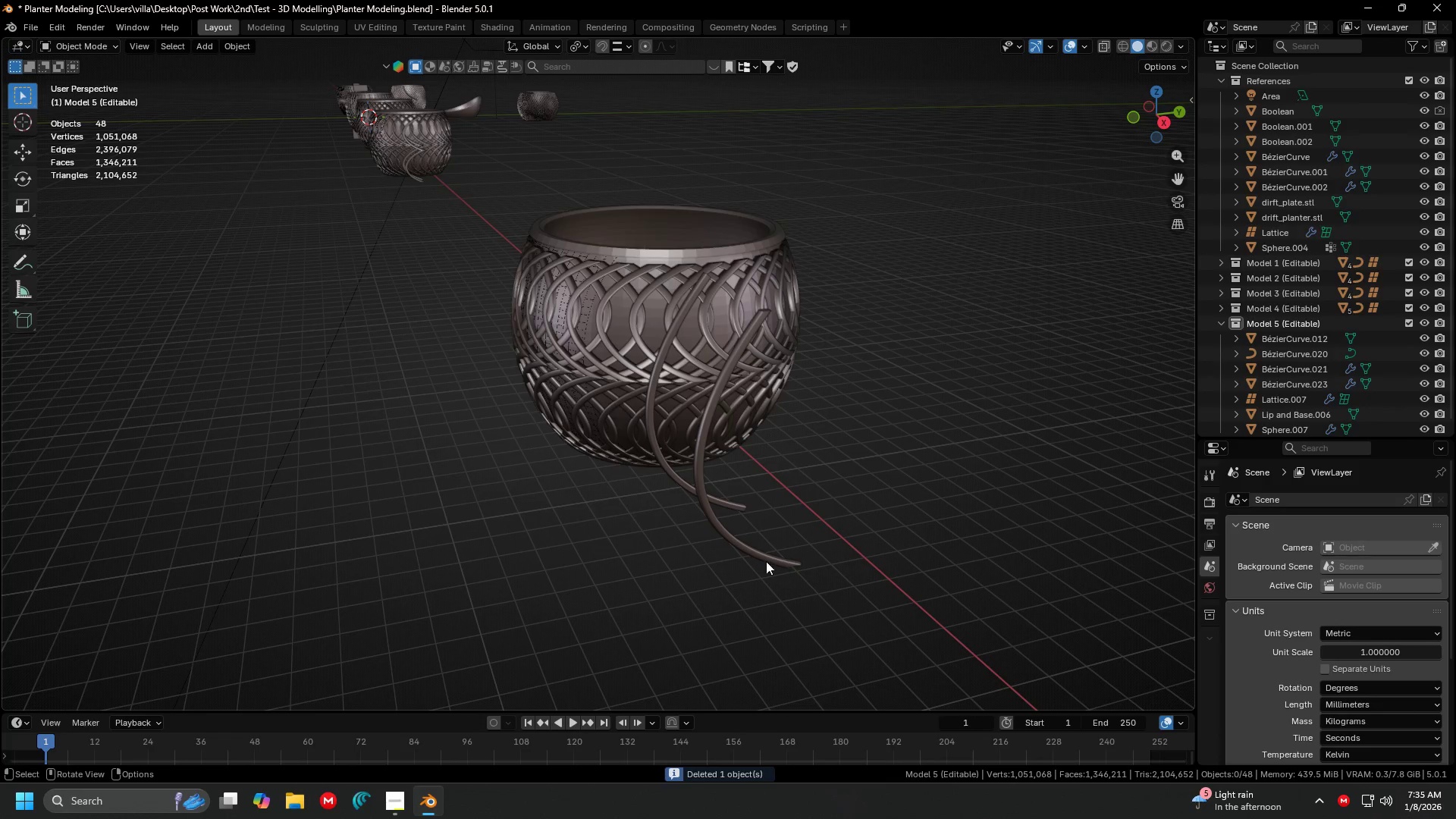 
scroll: coordinate [471, 479], scroll_direction: down, amount: 3.0
 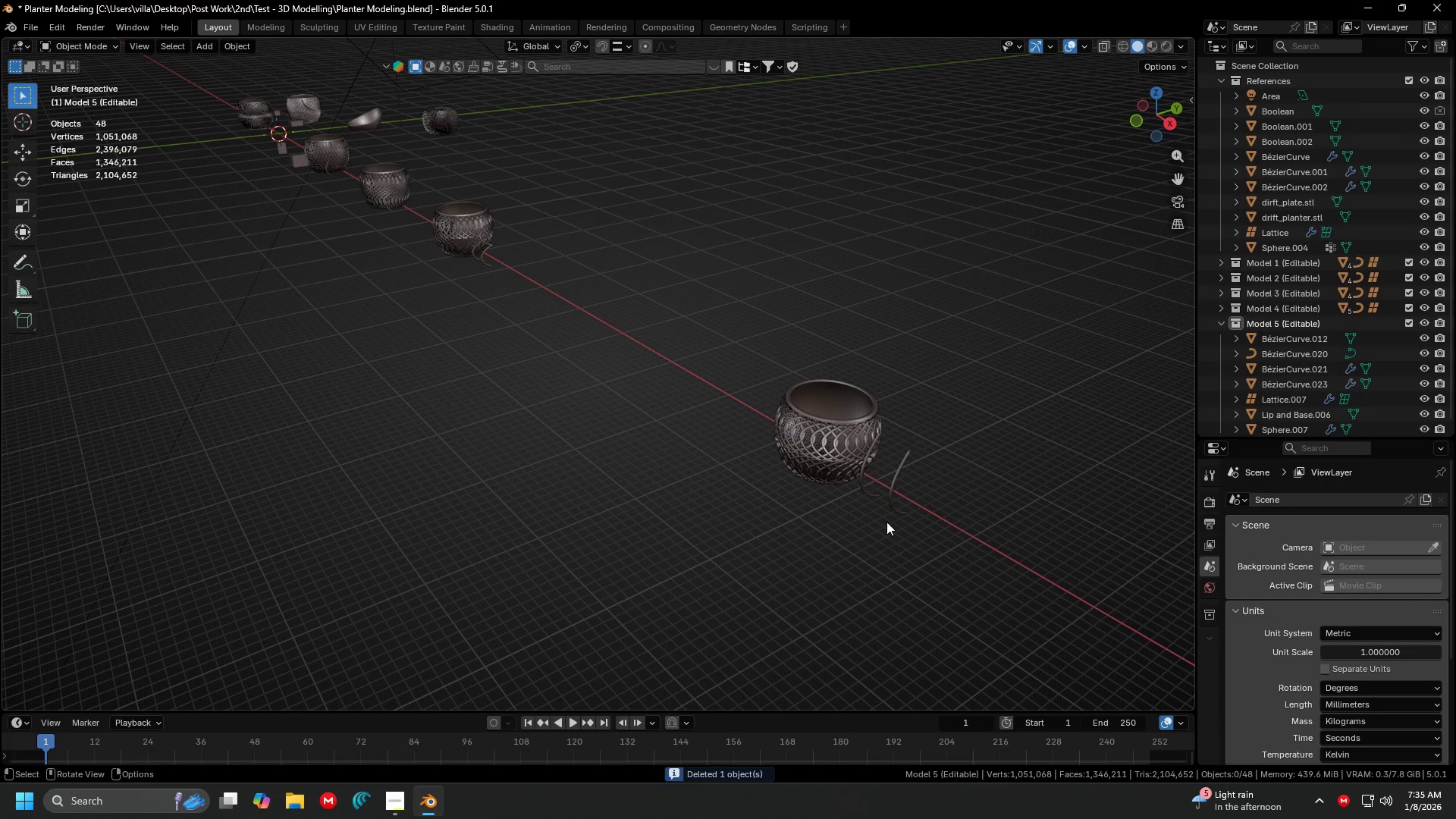 
left_click([899, 503])
 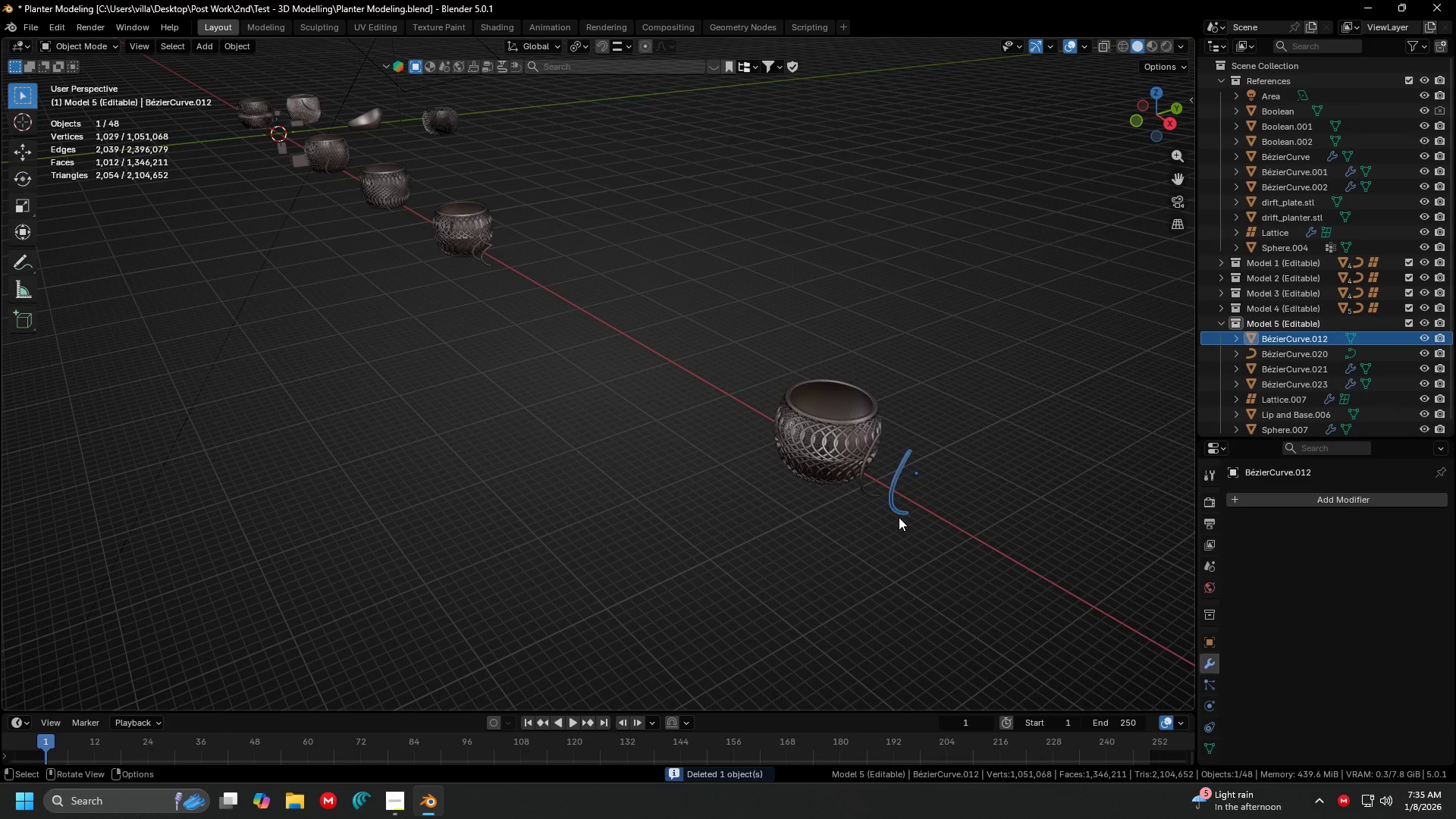 
scroll: coordinate [899, 517], scroll_direction: up, amount: 2.0
 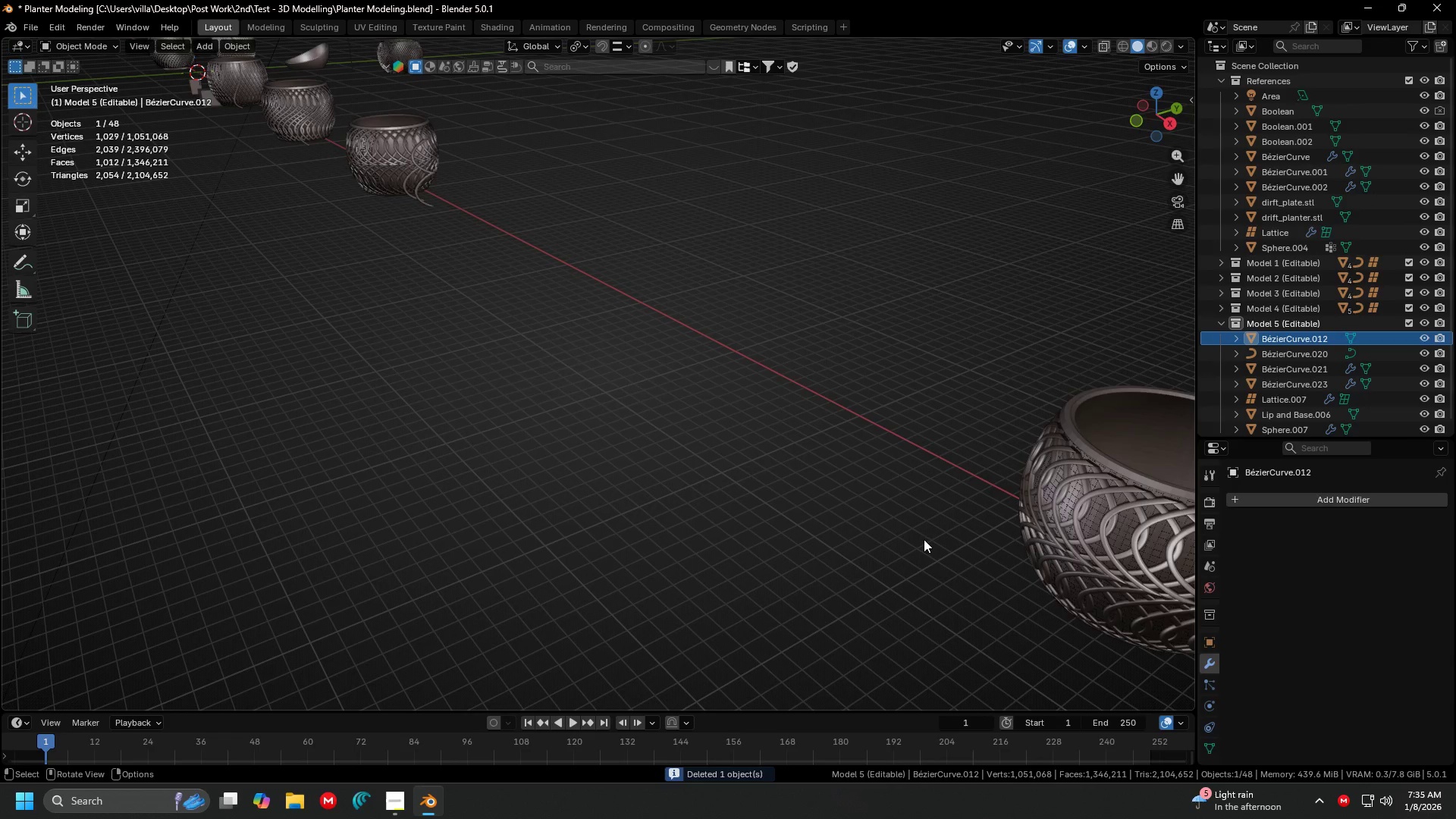 
key(7)
 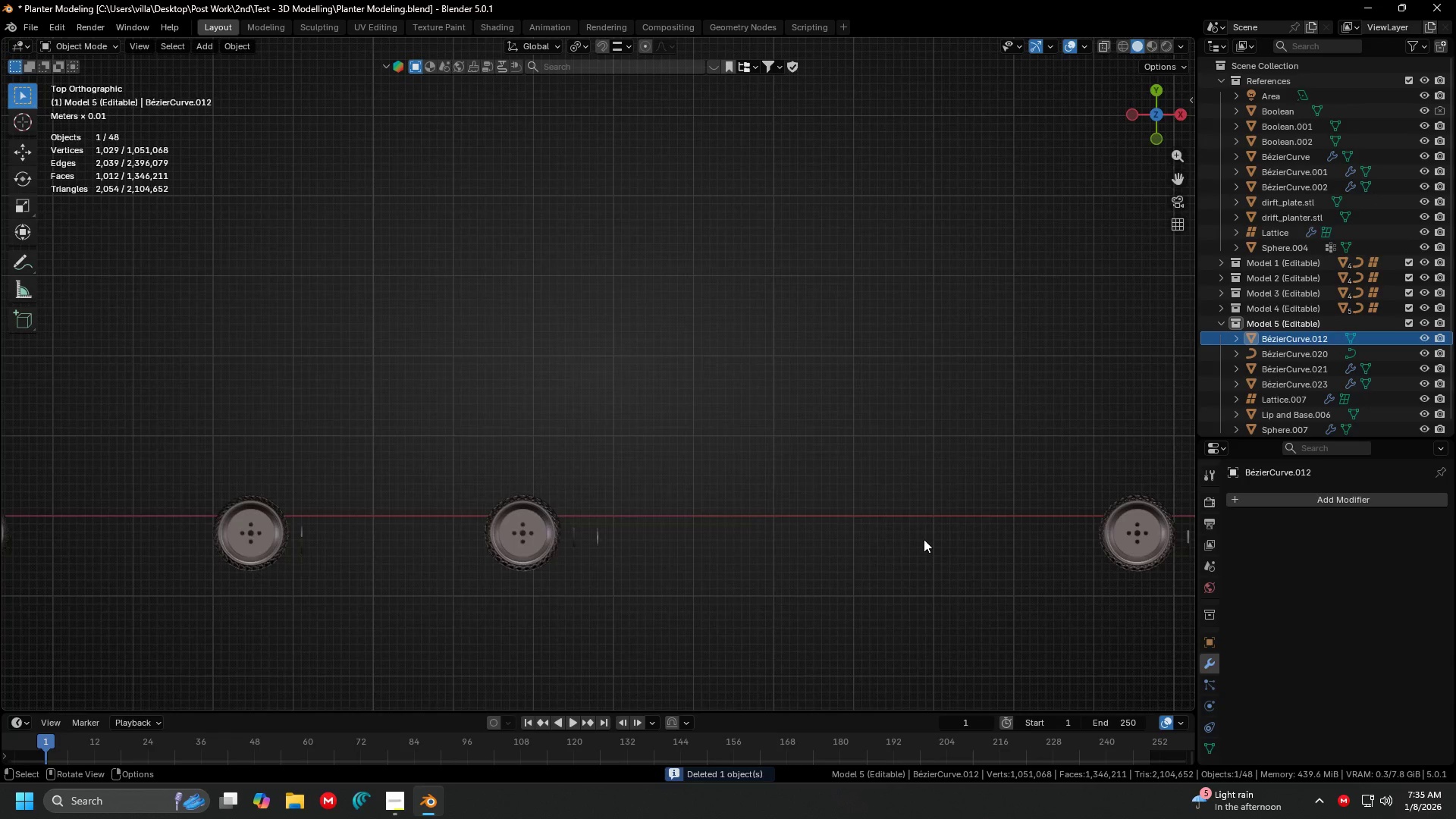 
key(Shift+ShiftLeft)
 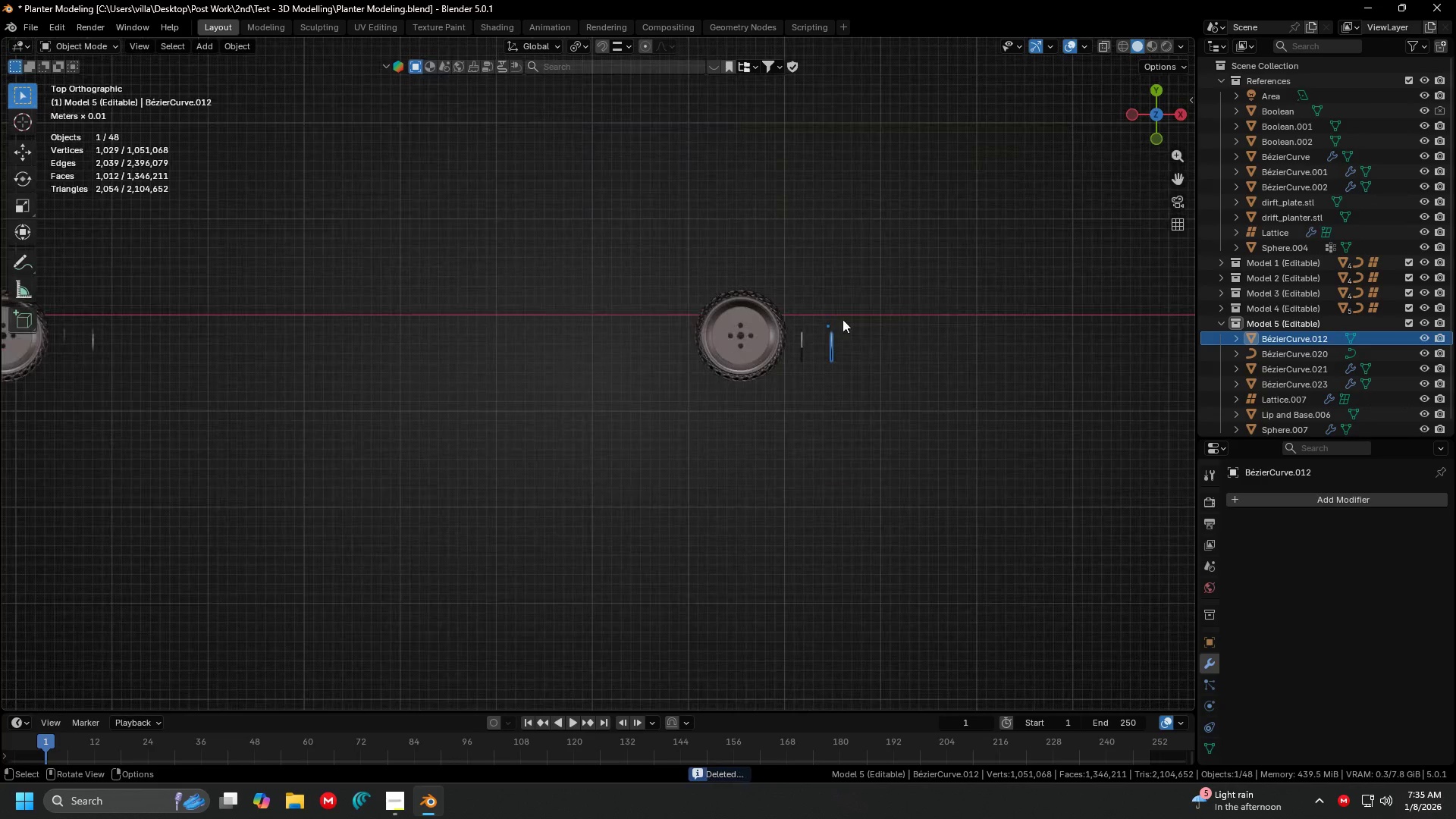 
key(Shift+ShiftLeft)
 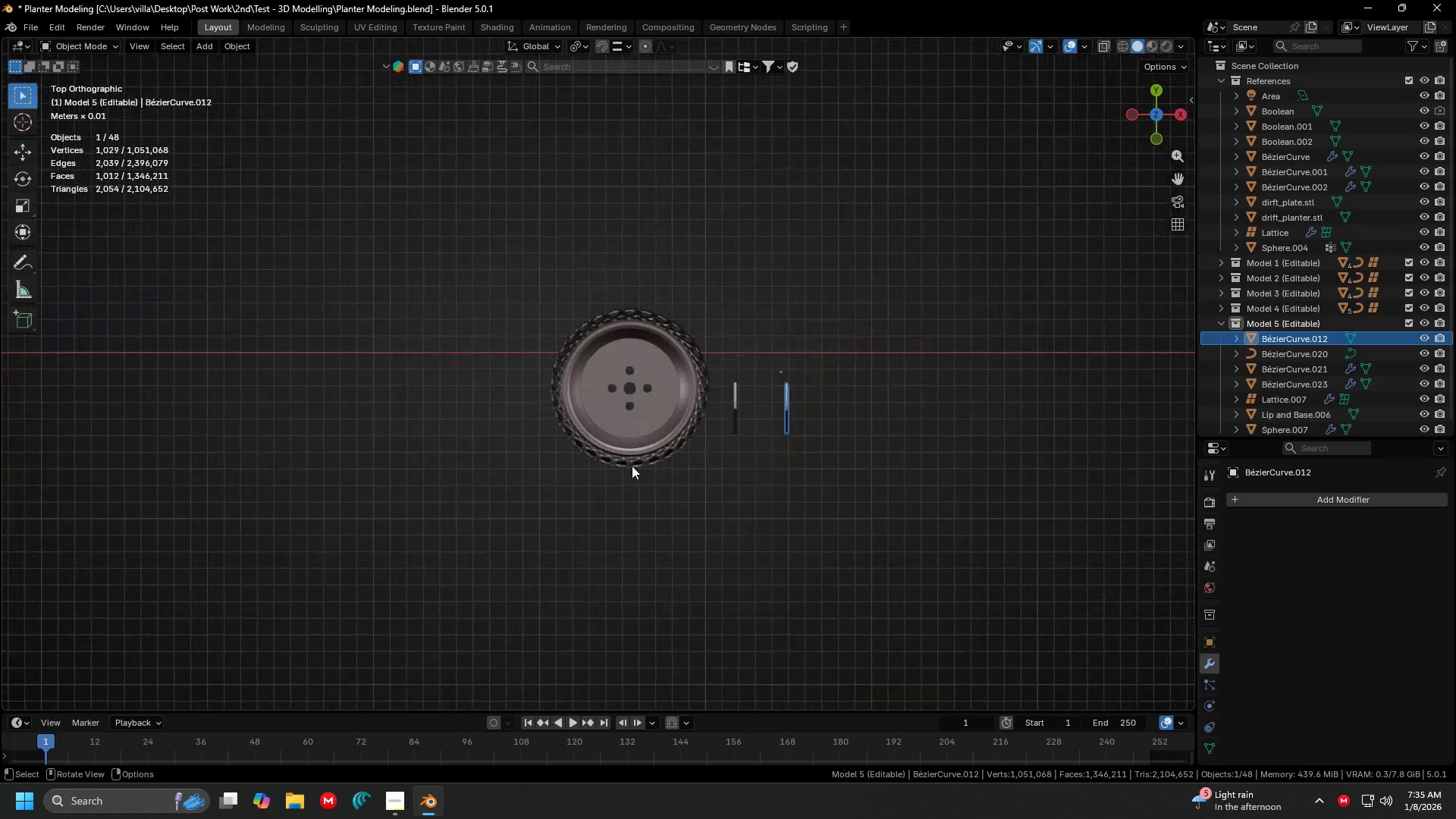 
scroll: coordinate [868, 326], scroll_direction: up, amount: 4.0
 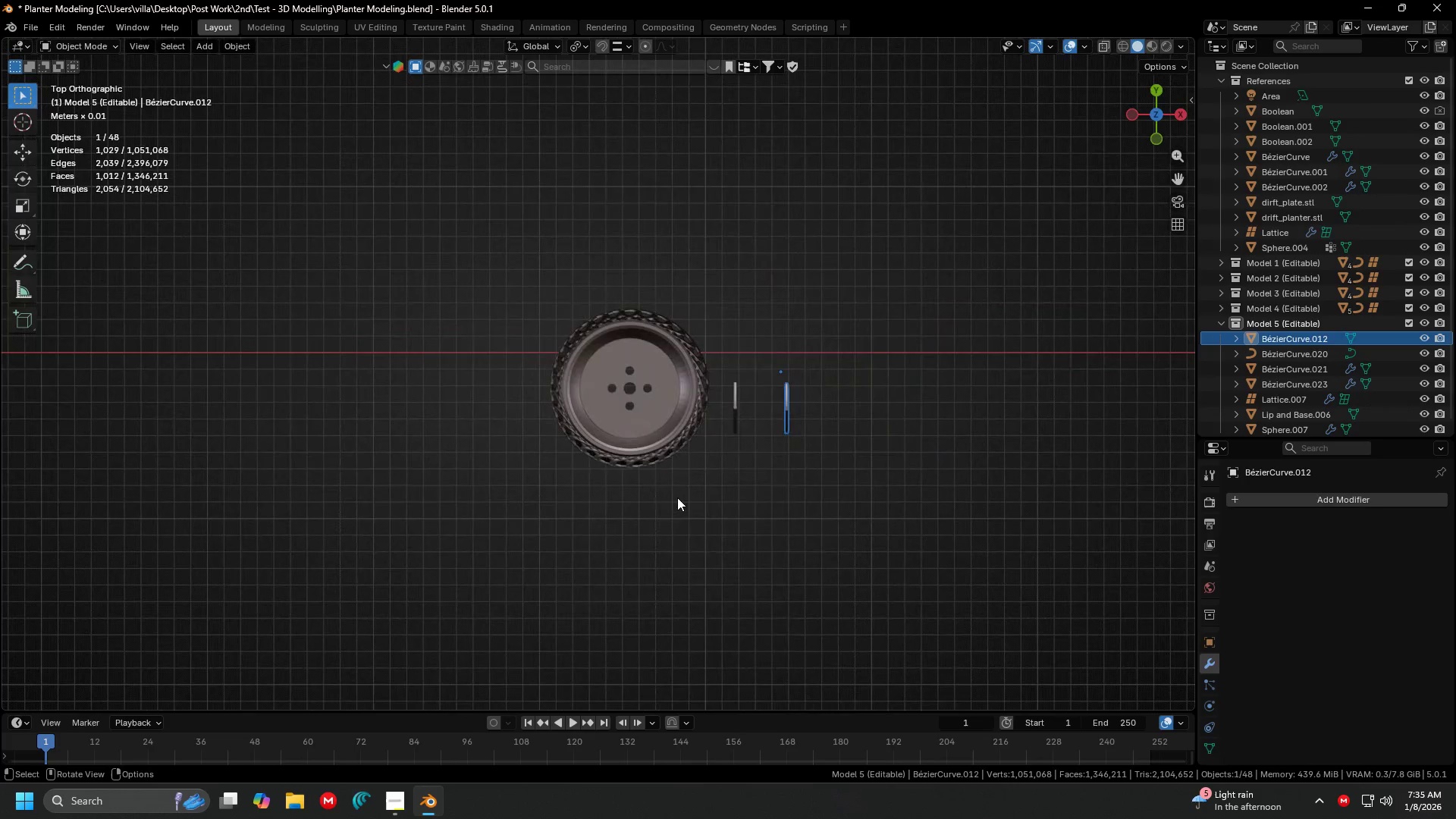 
key(G)
 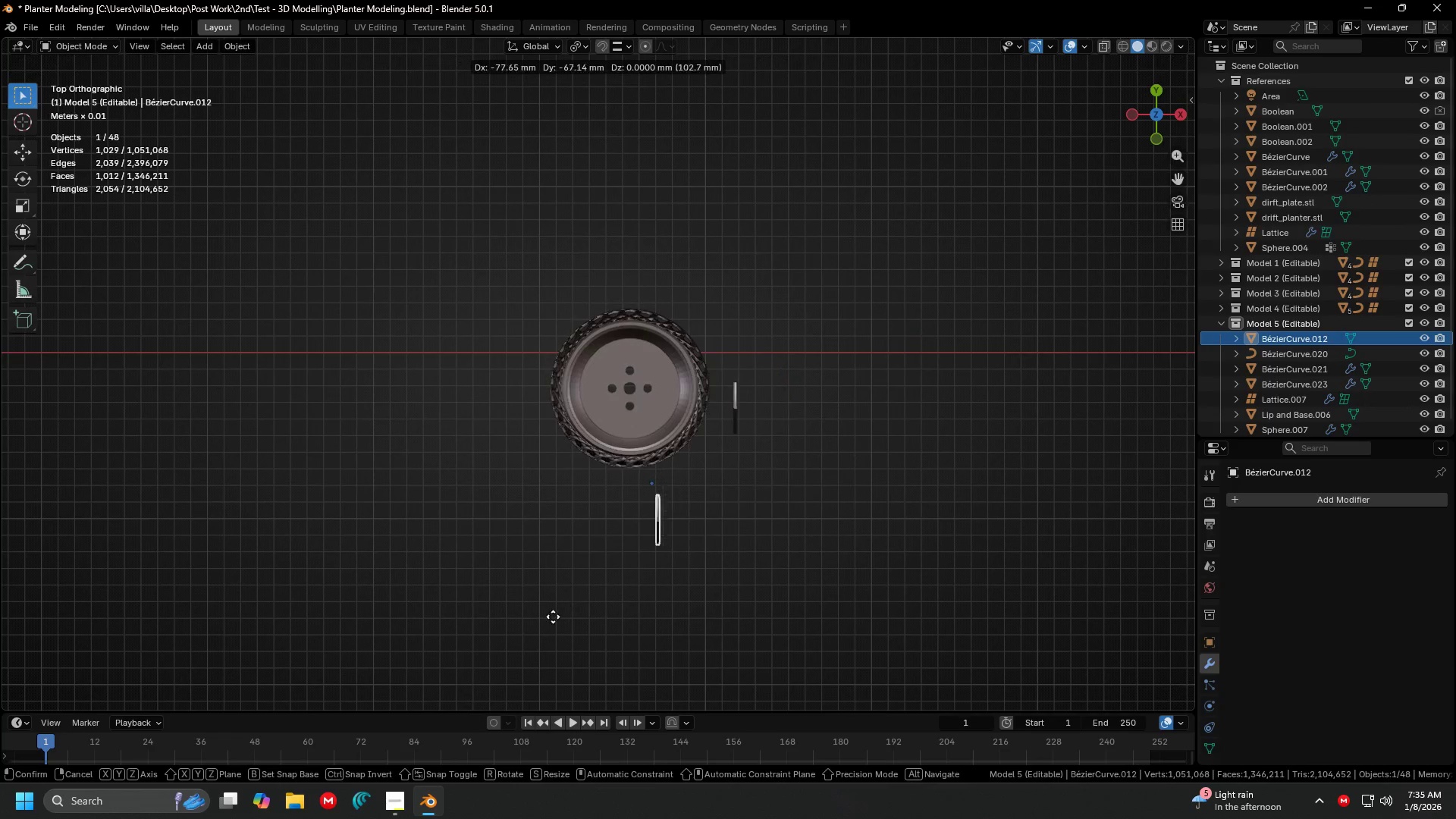 
left_click([535, 632])
 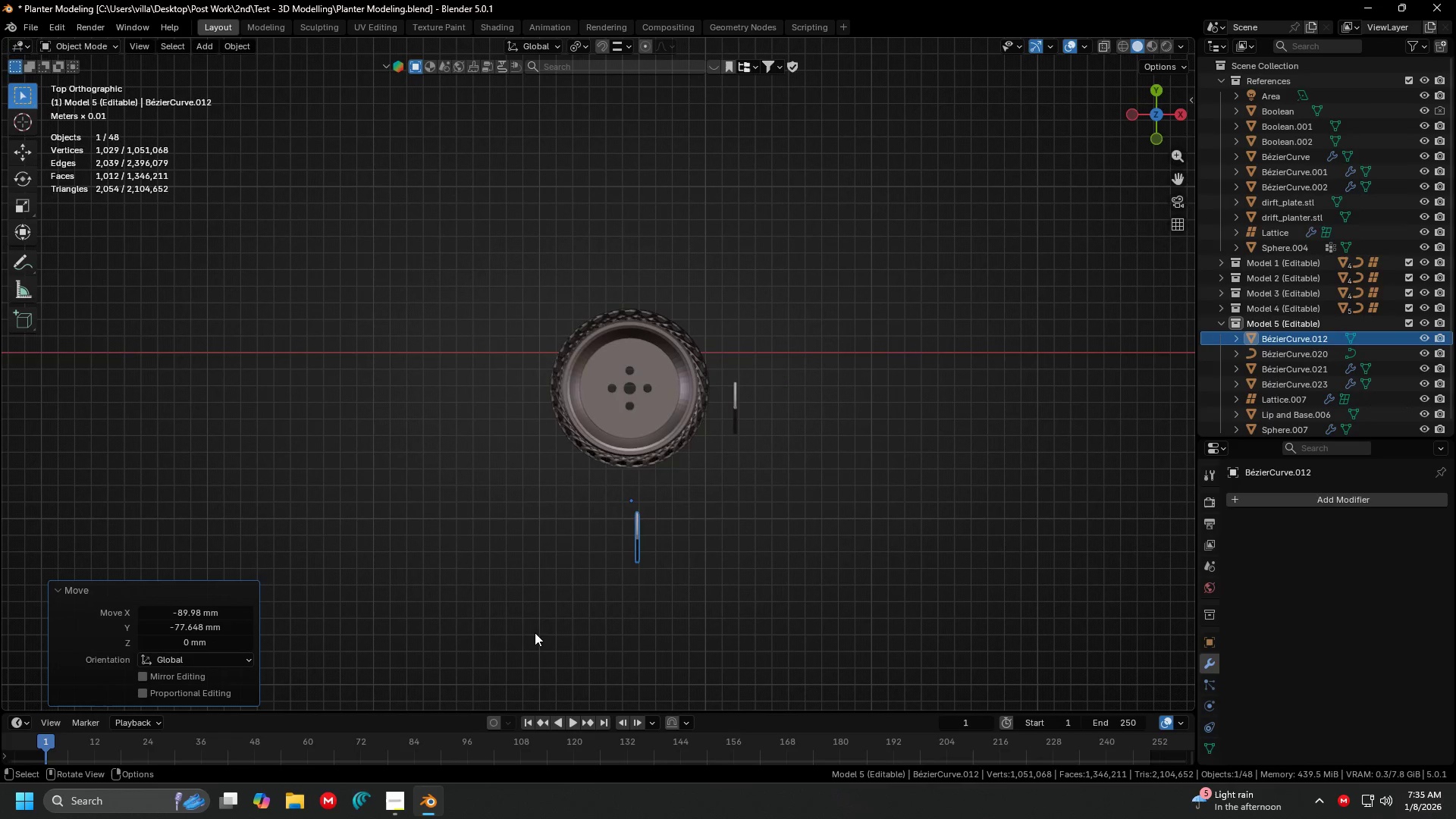 
type(rz90-)
 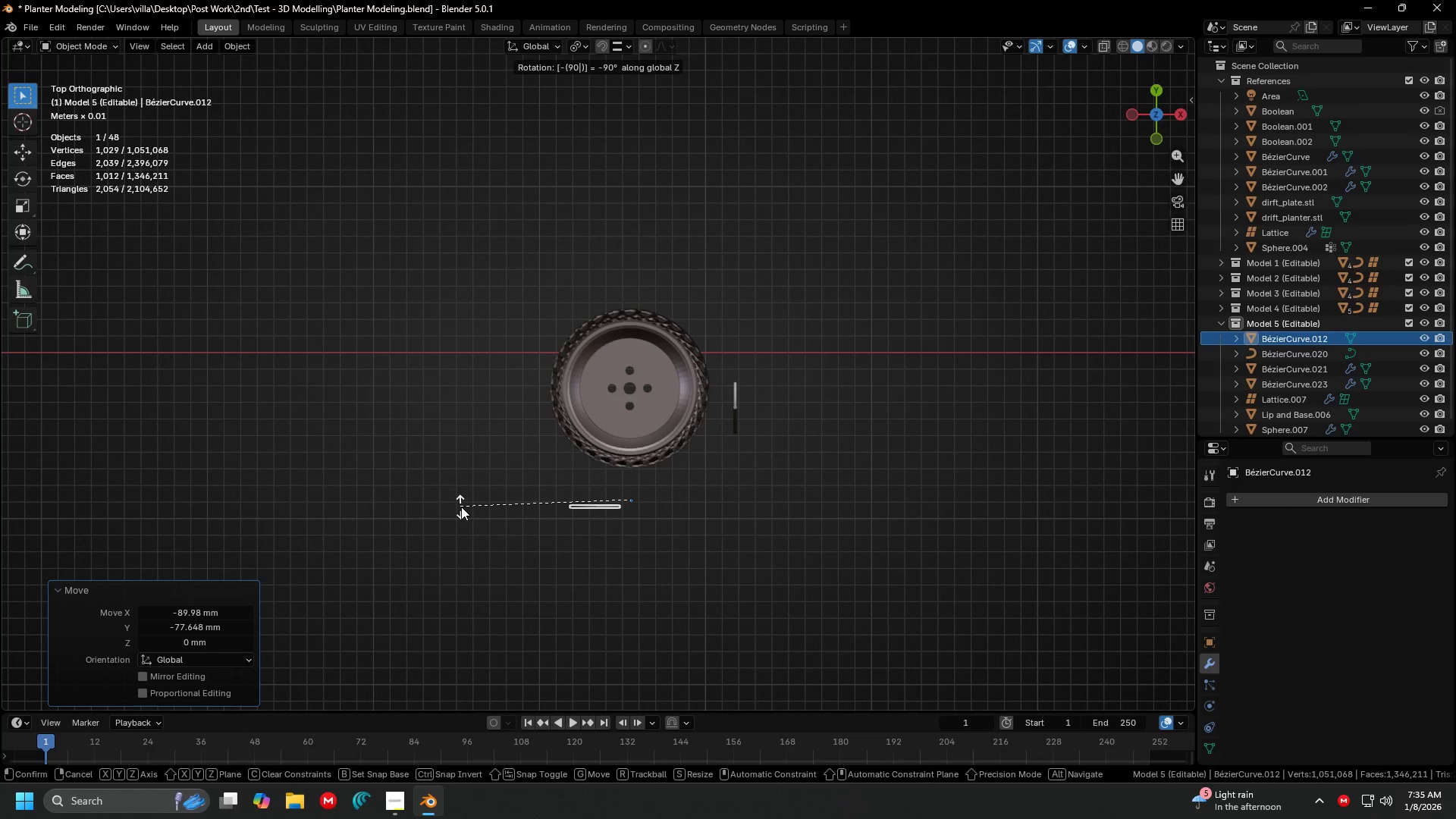 
key(Enter)
 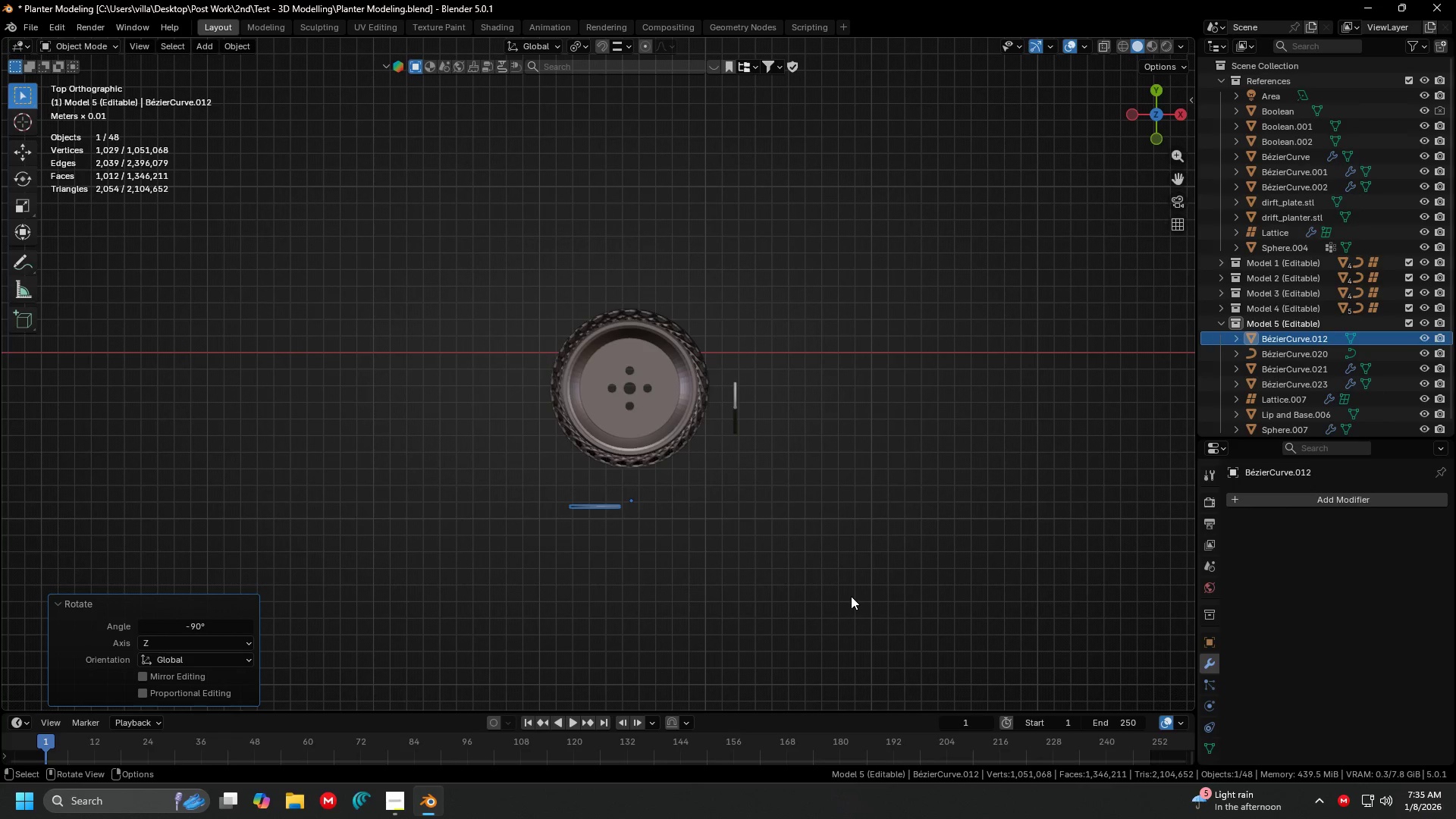 
key(G)
 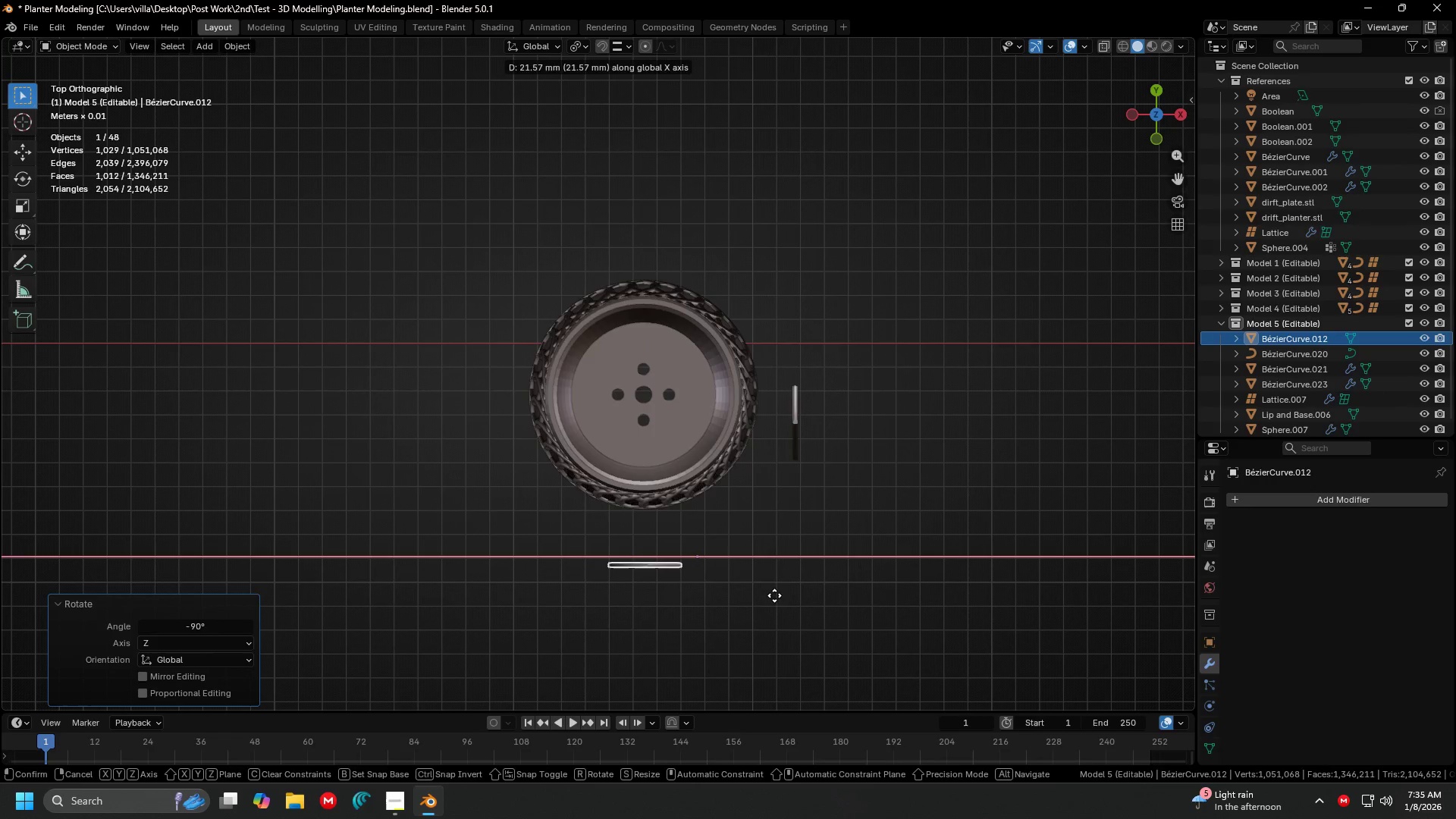 
scroll: coordinate [686, 587], scroll_direction: up, amount: 2.0
 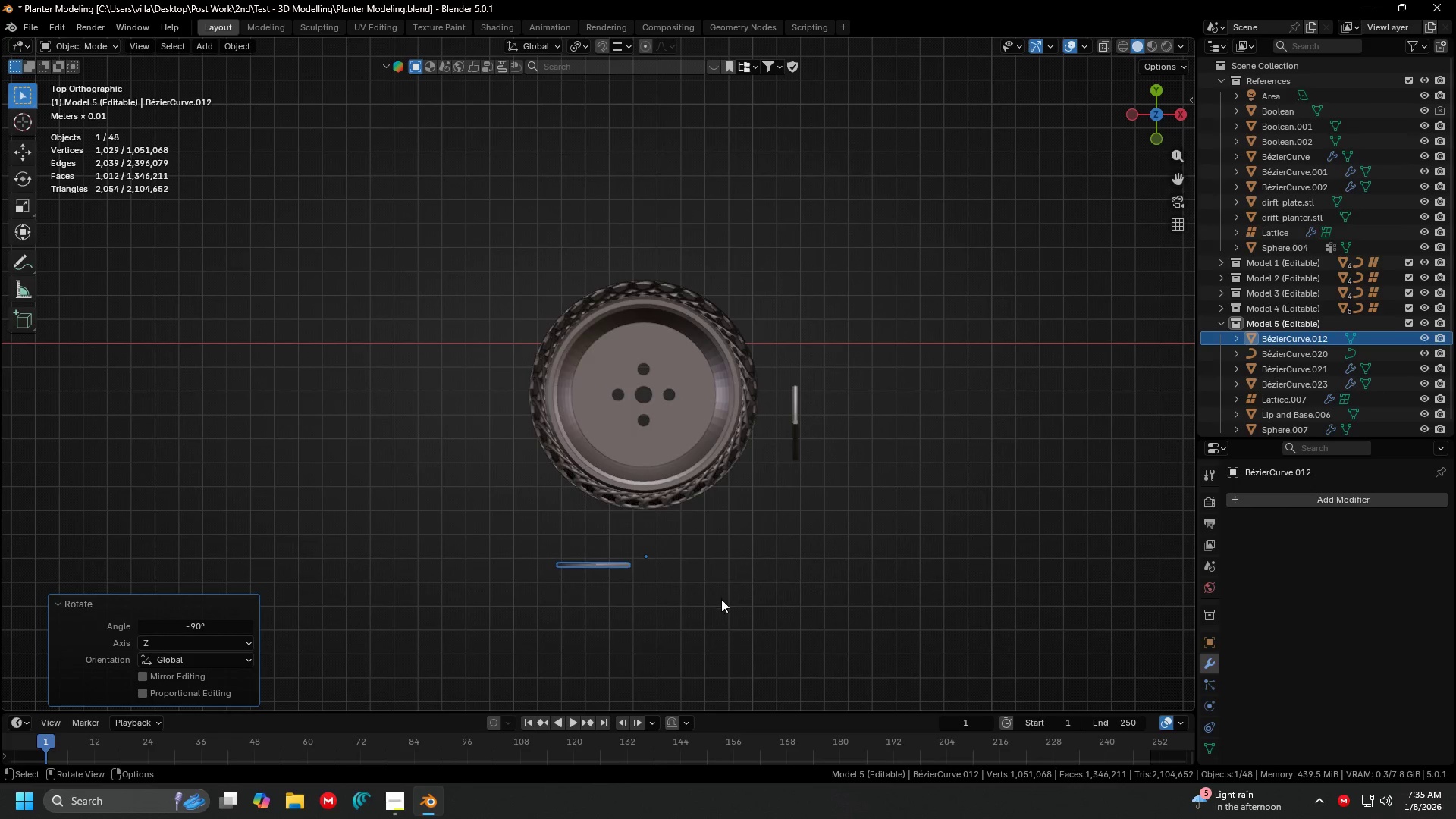 
left_click([774, 595])
 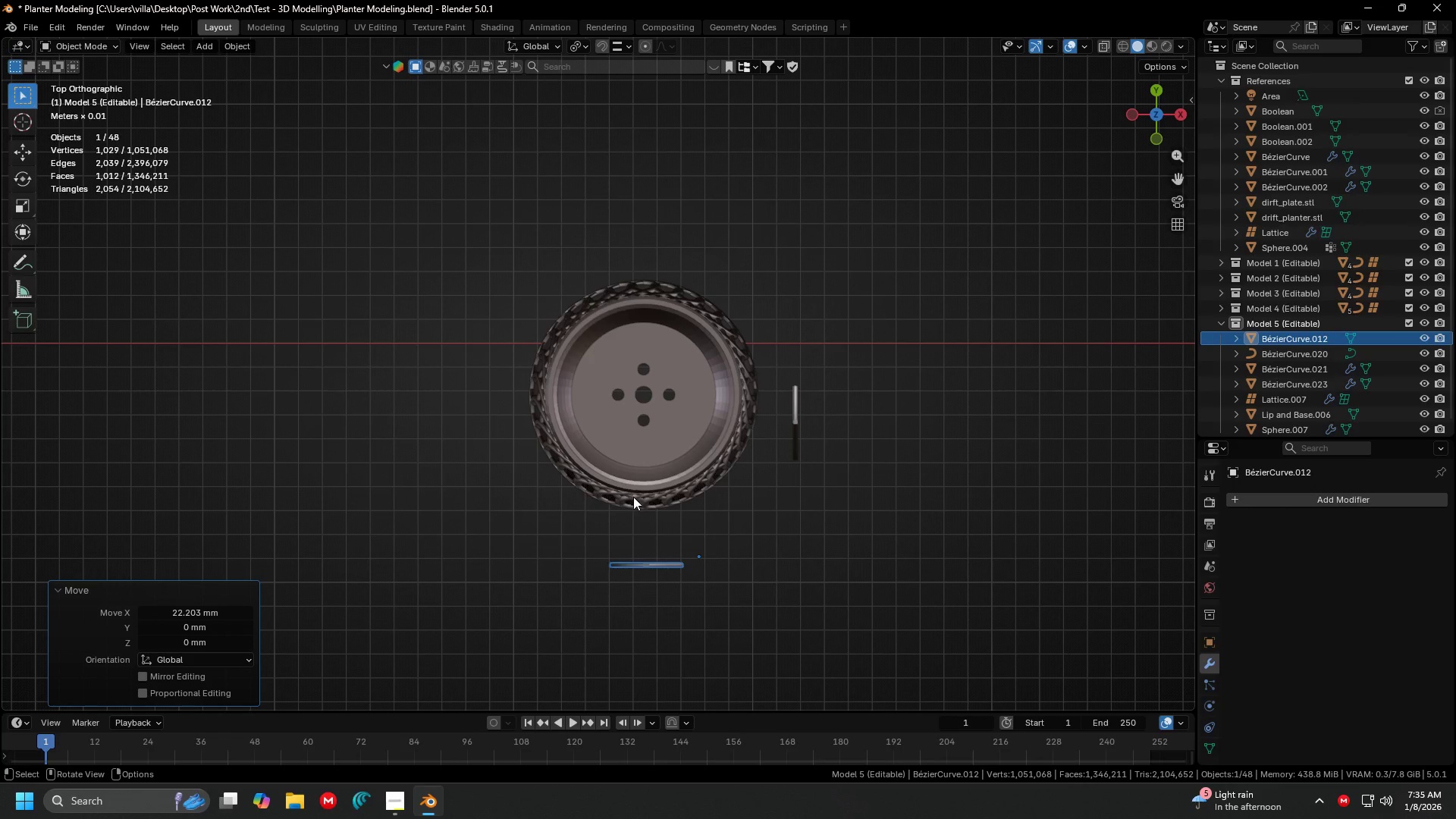 
left_click([650, 509])
 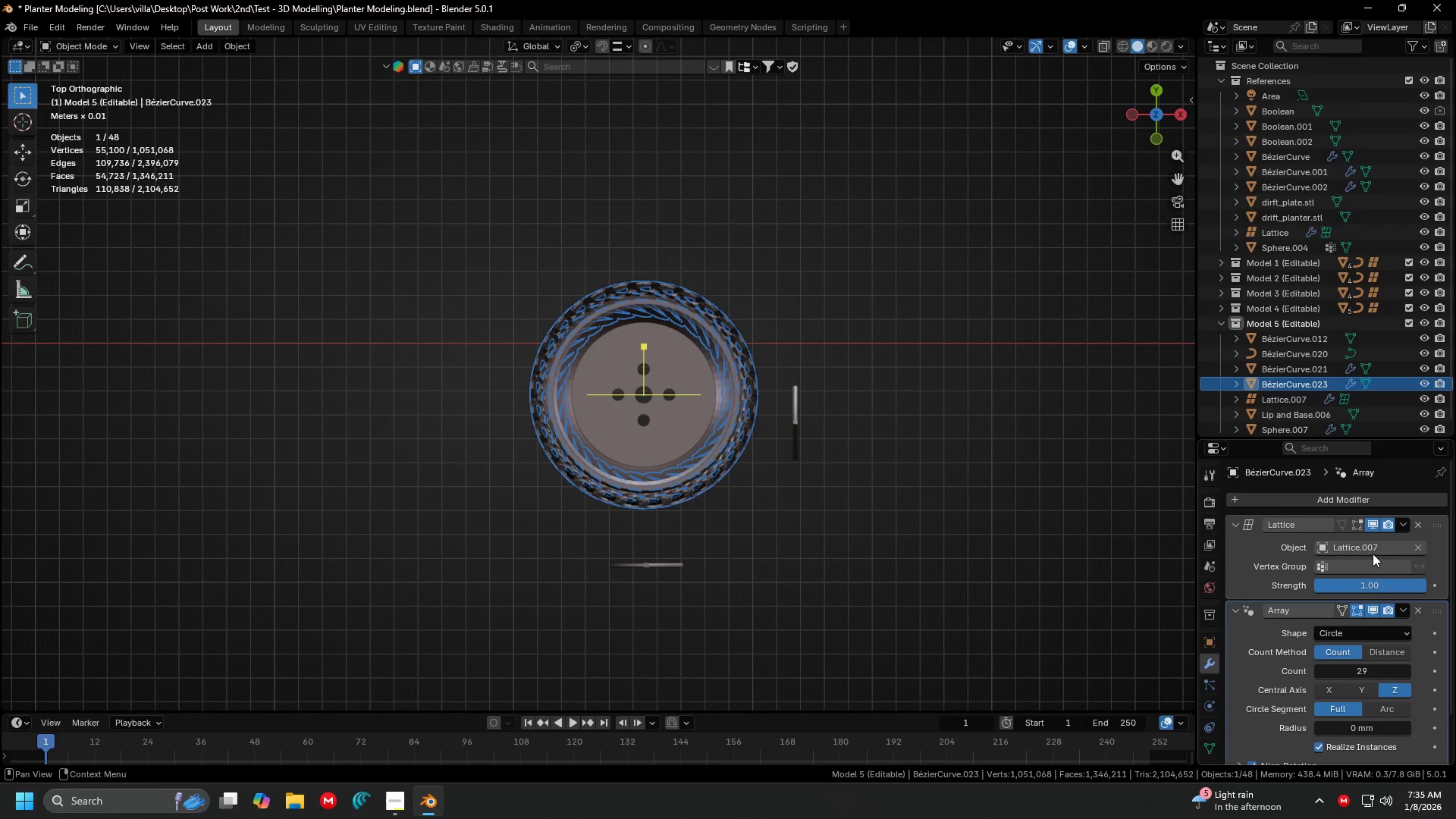 
left_click([1371, 526])
 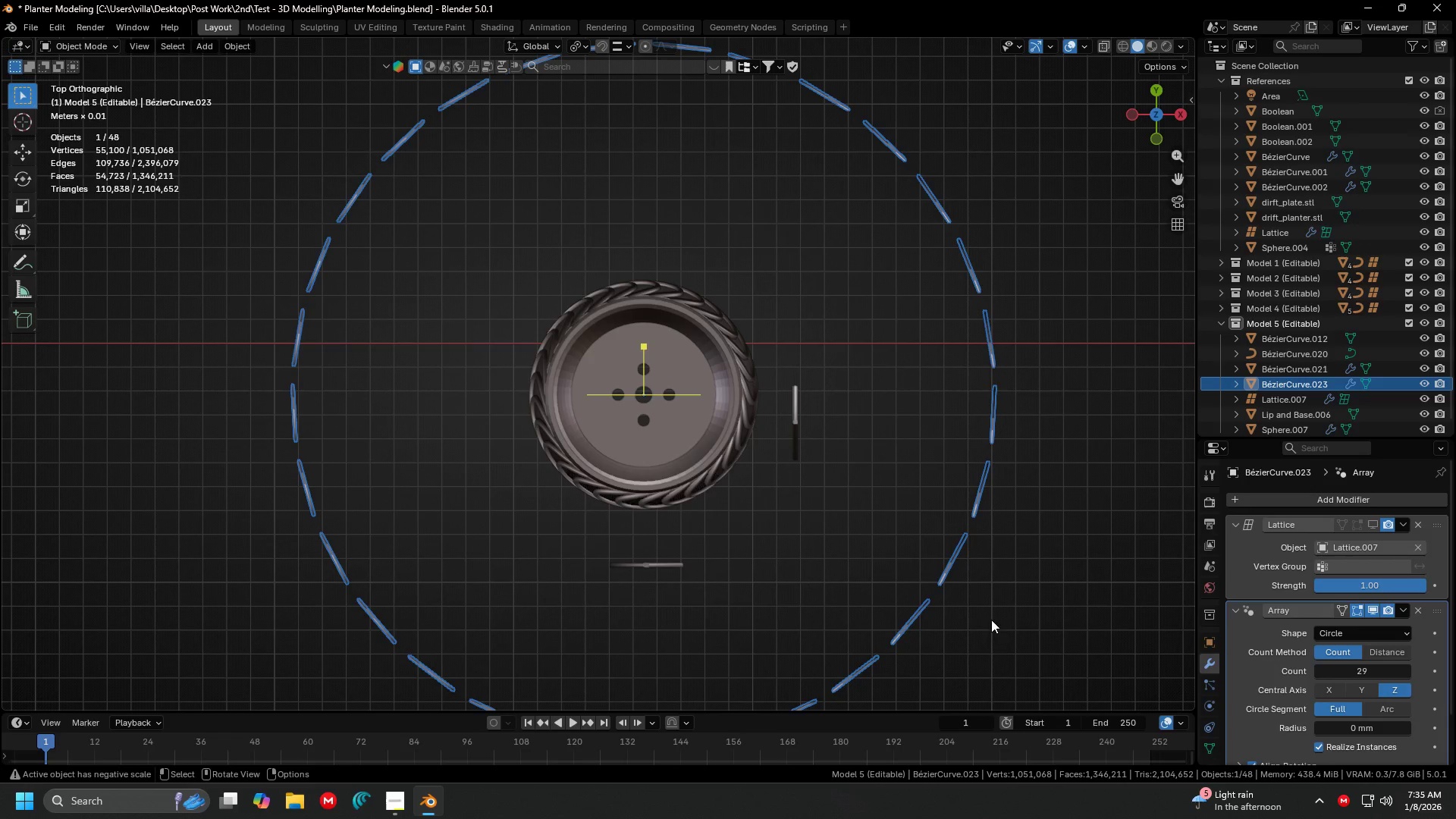 
key(Shift+ShiftLeft)
 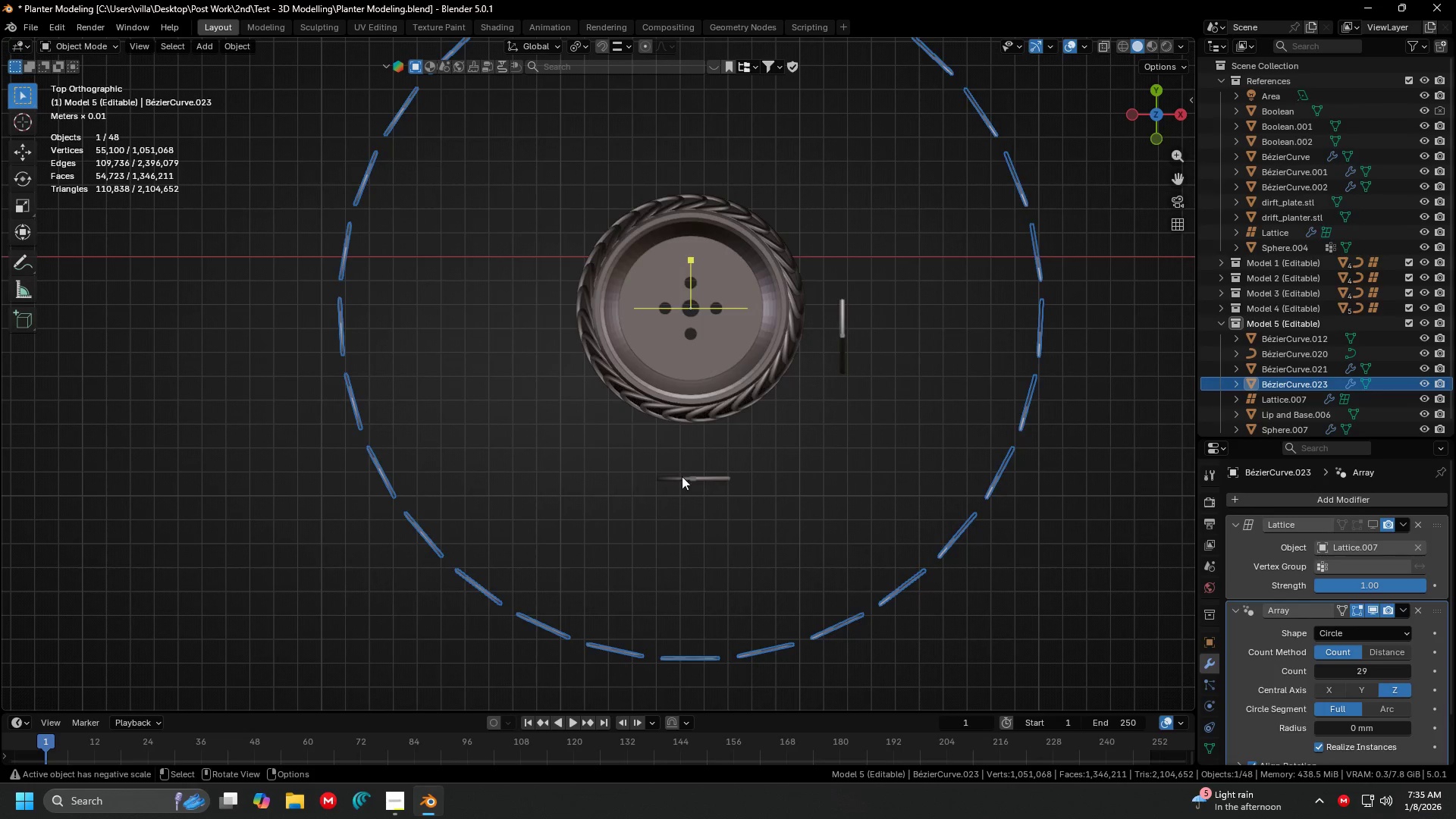 
left_click([717, 473])
 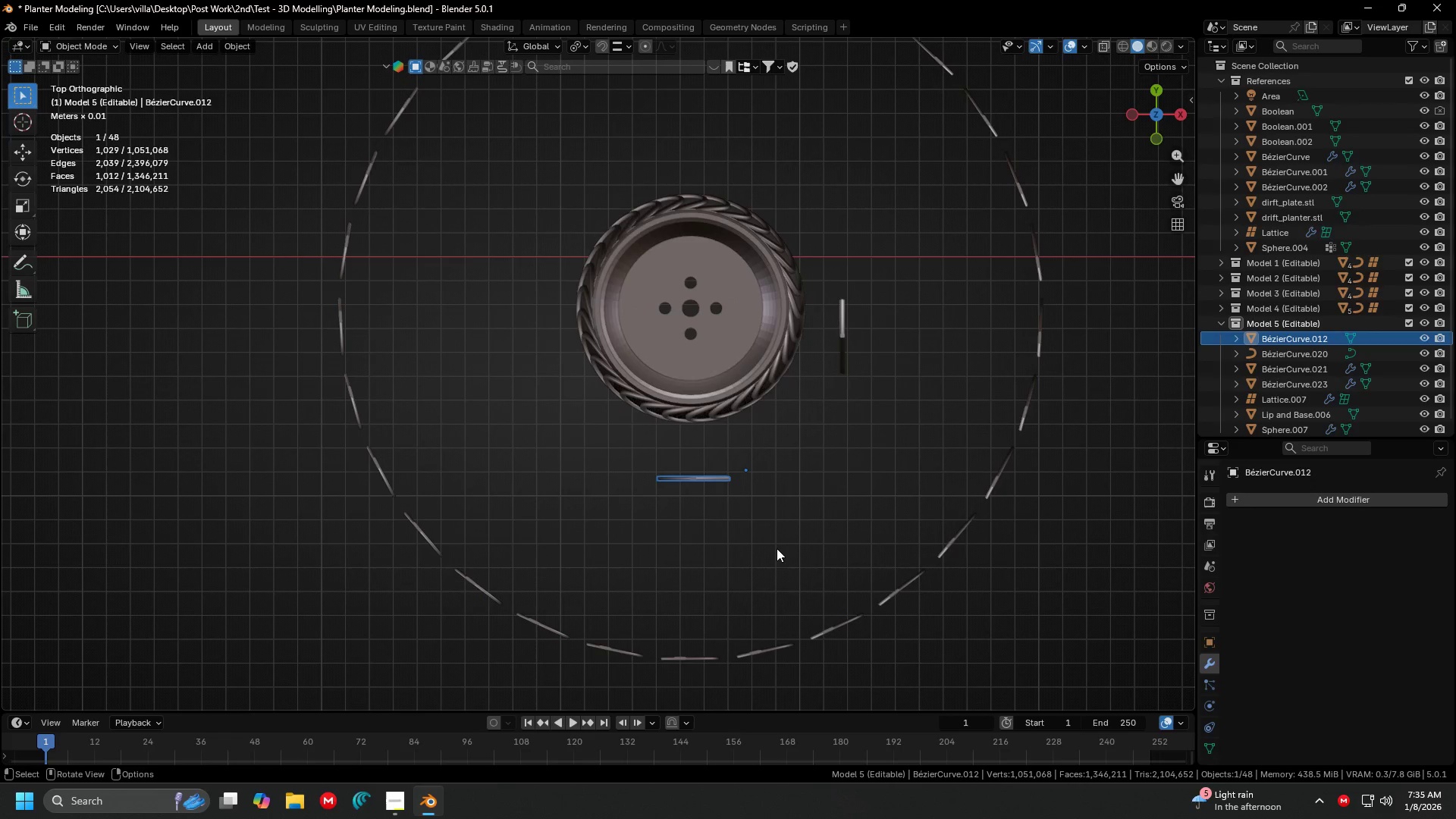 
key(Shift+ShiftLeft)
 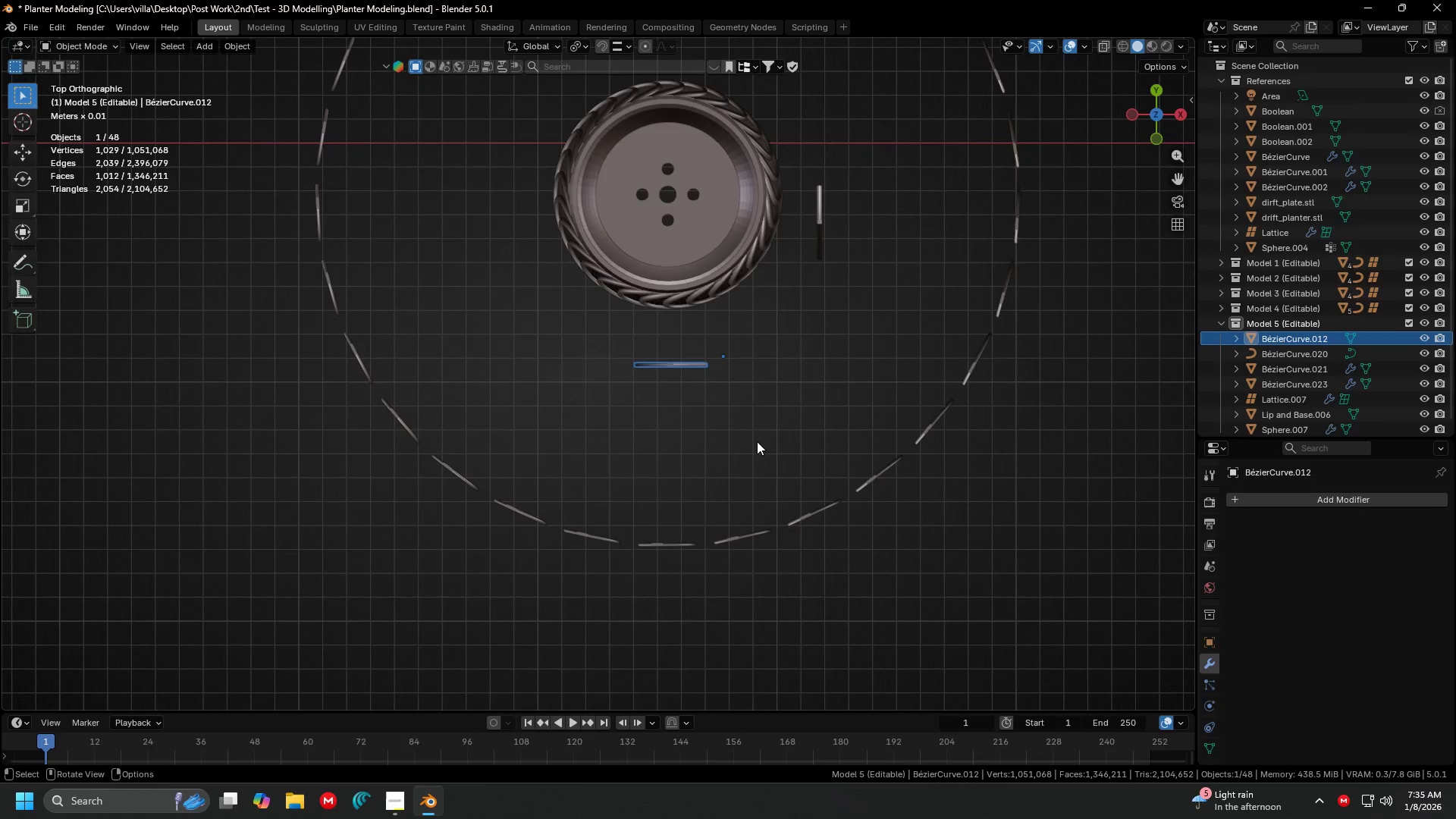 
key(G)
 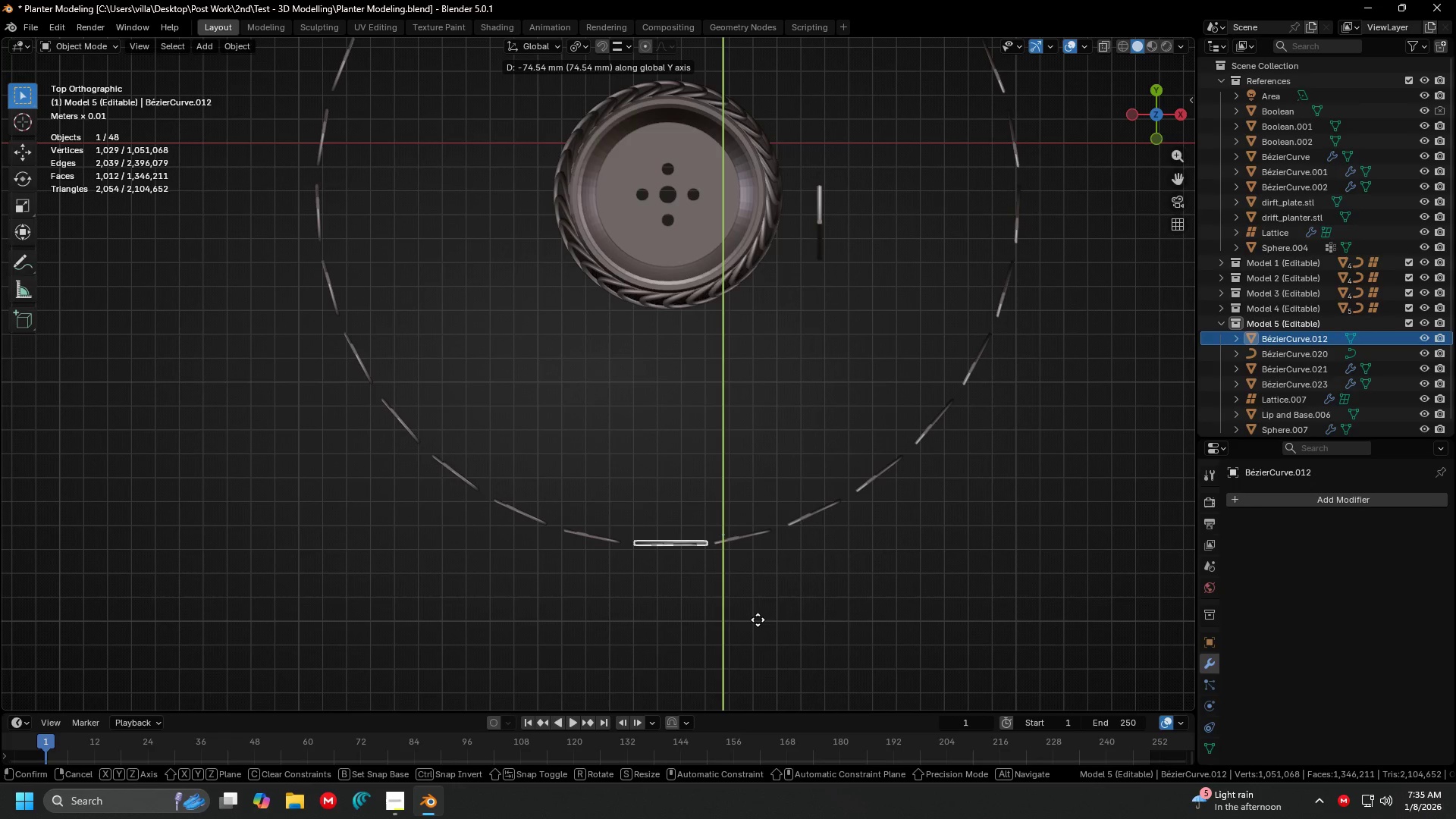 
left_click([756, 621])
 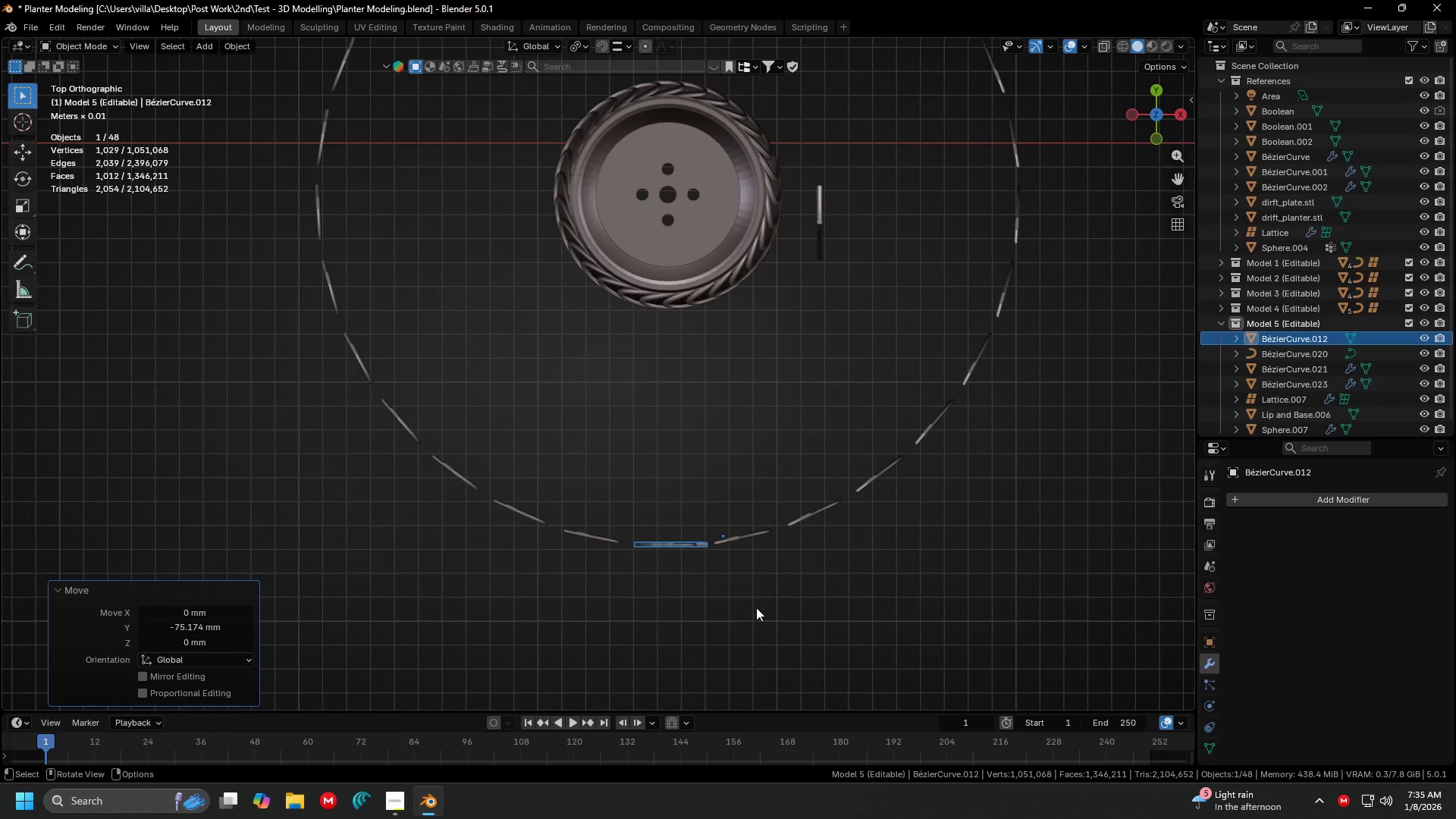 
hold_key(key=ShiftLeft, duration=0.34)
left_click([775, 574])
 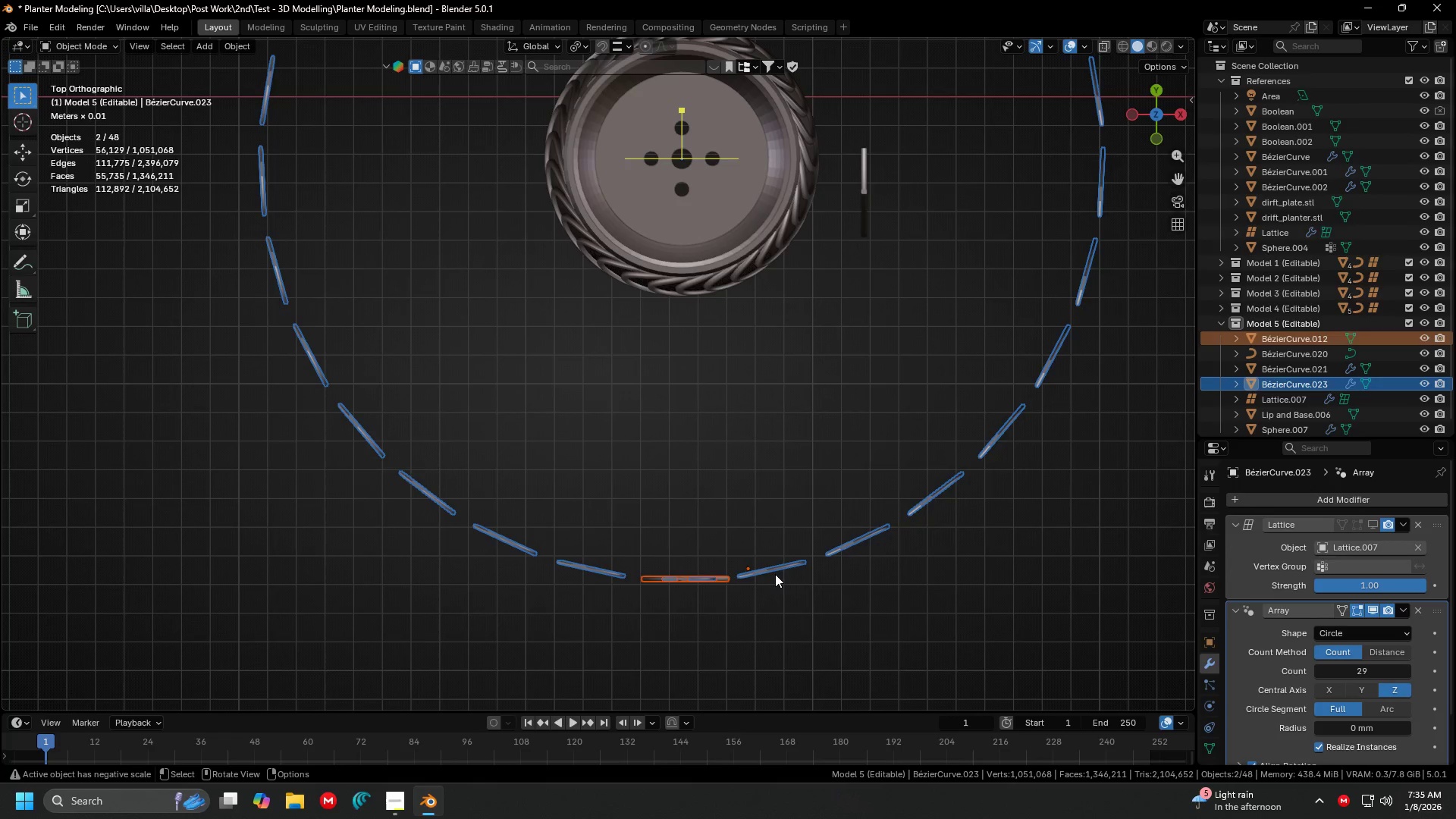 
scroll: coordinate [761, 577], scroll_direction: up, amount: 1.0
 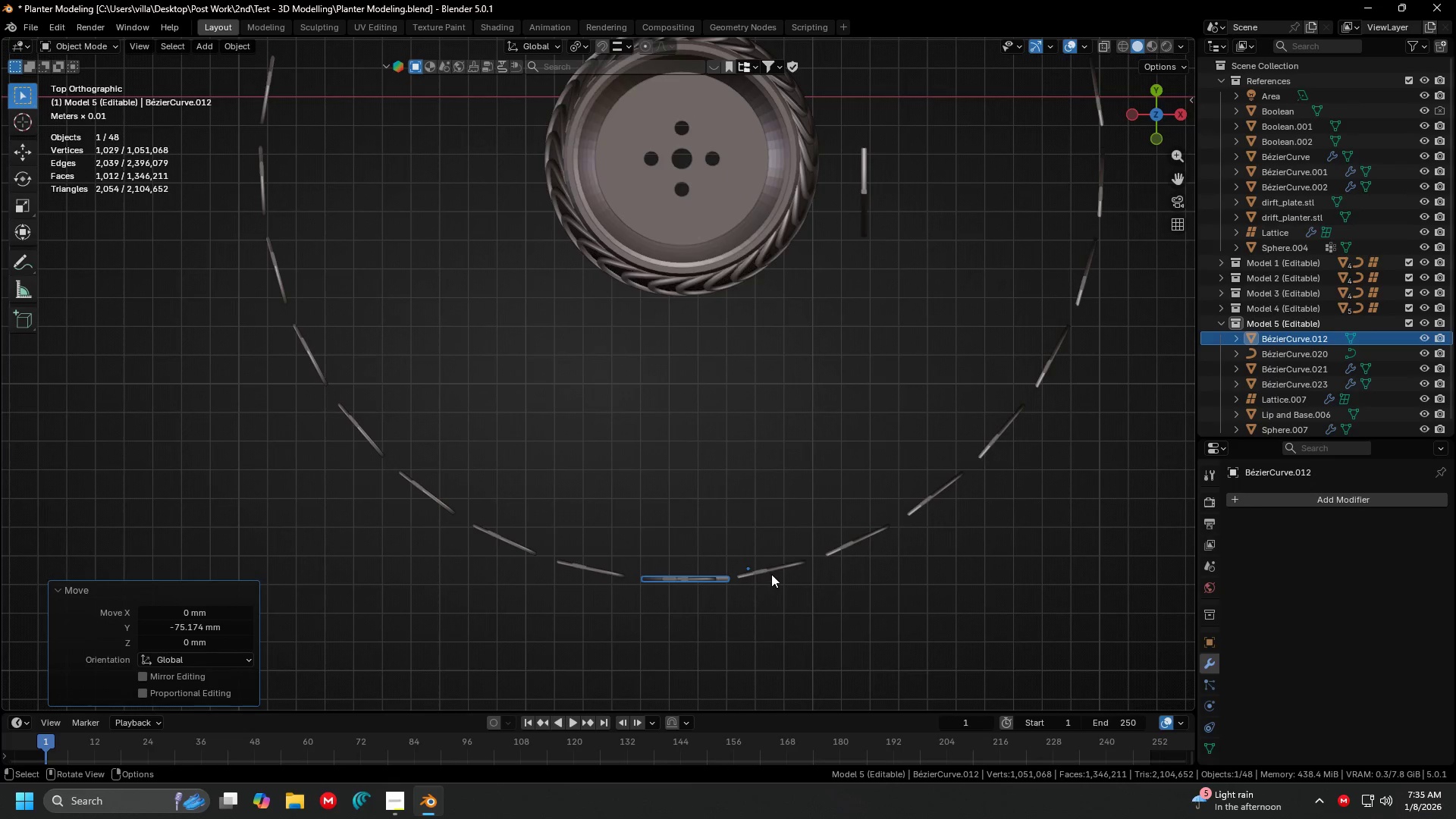 
key(Control+J)
 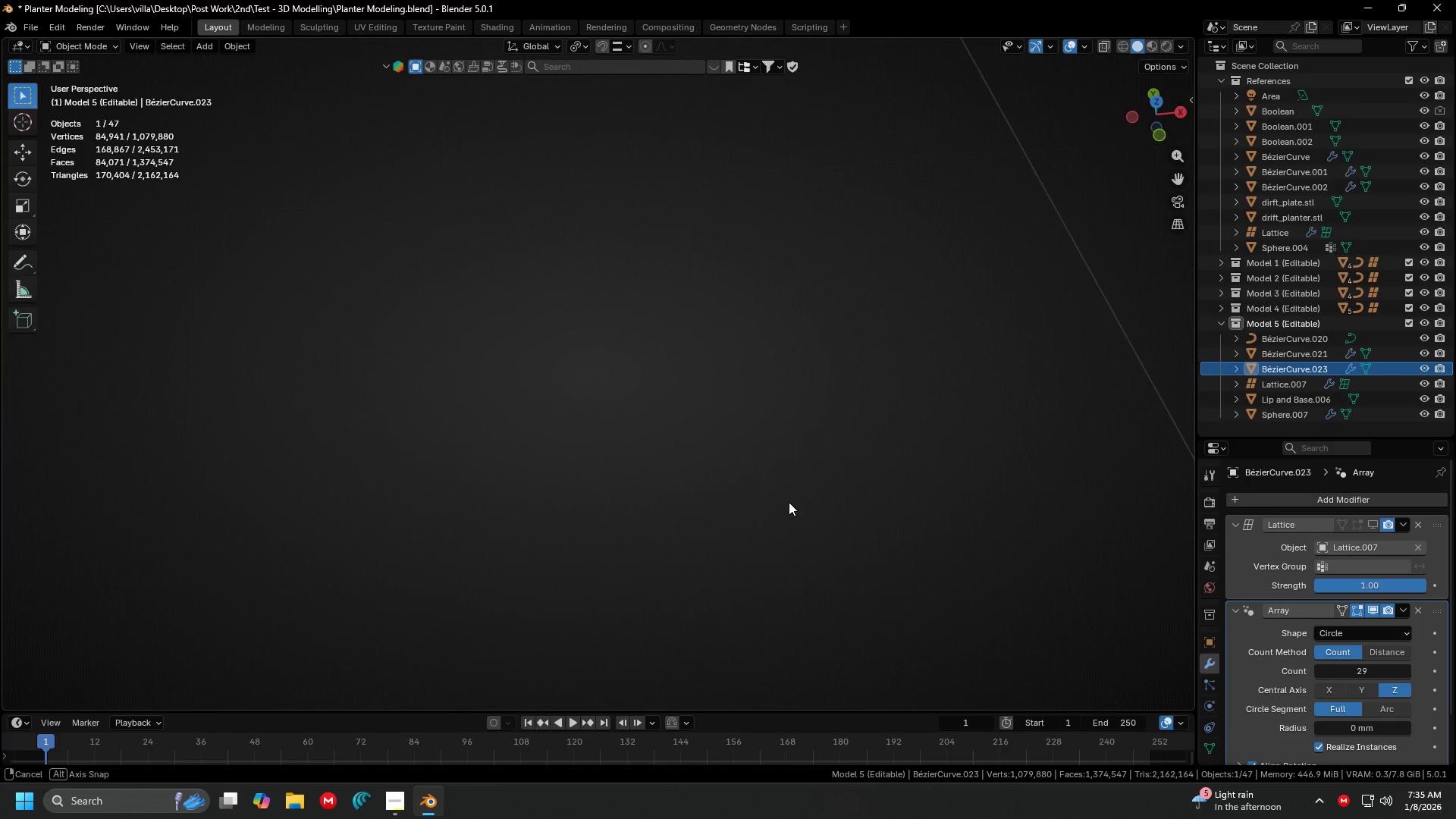 
key(Shift+ShiftLeft)
 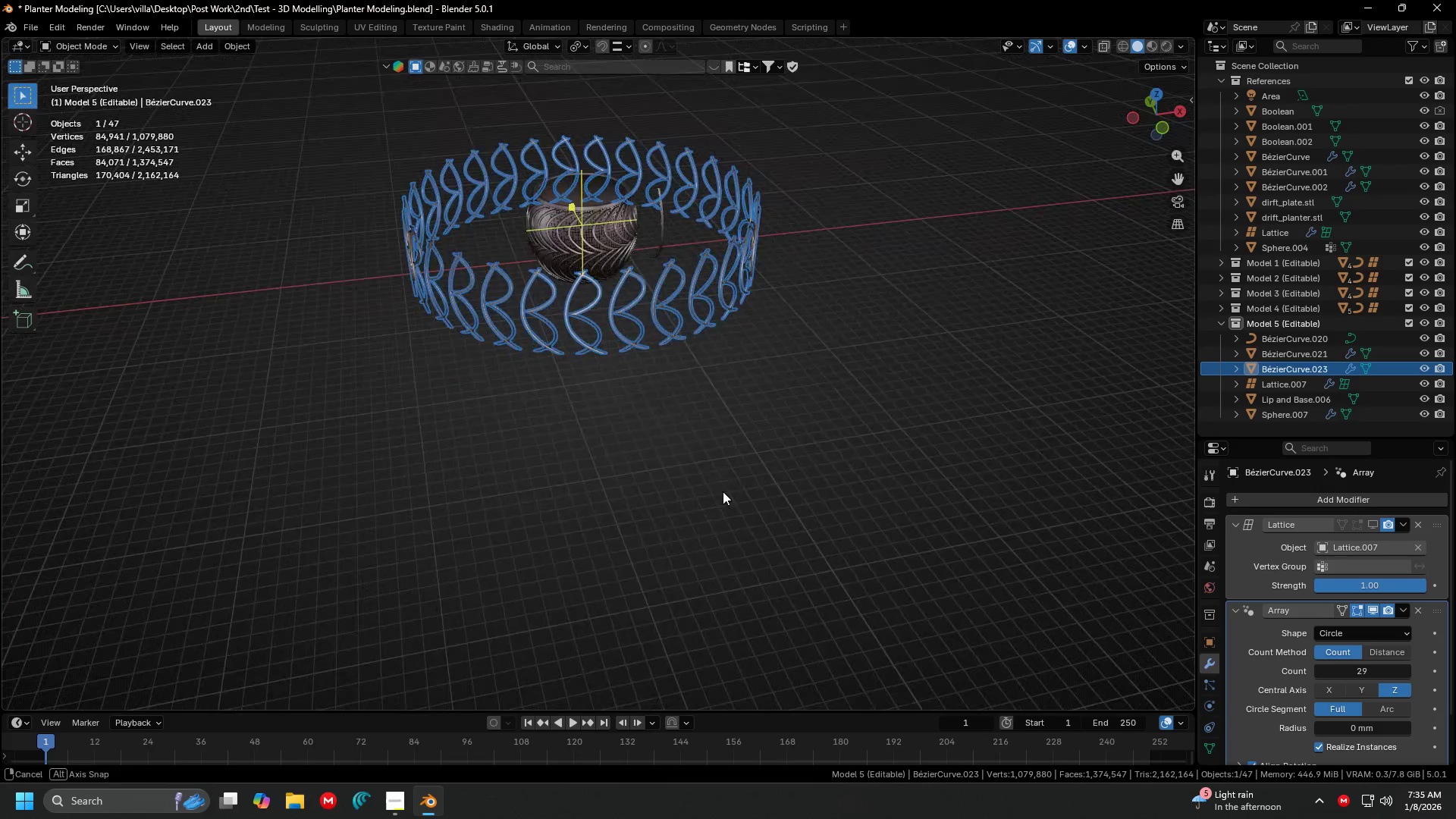 
scroll: coordinate [789, 491], scroll_direction: down, amount: 6.0
 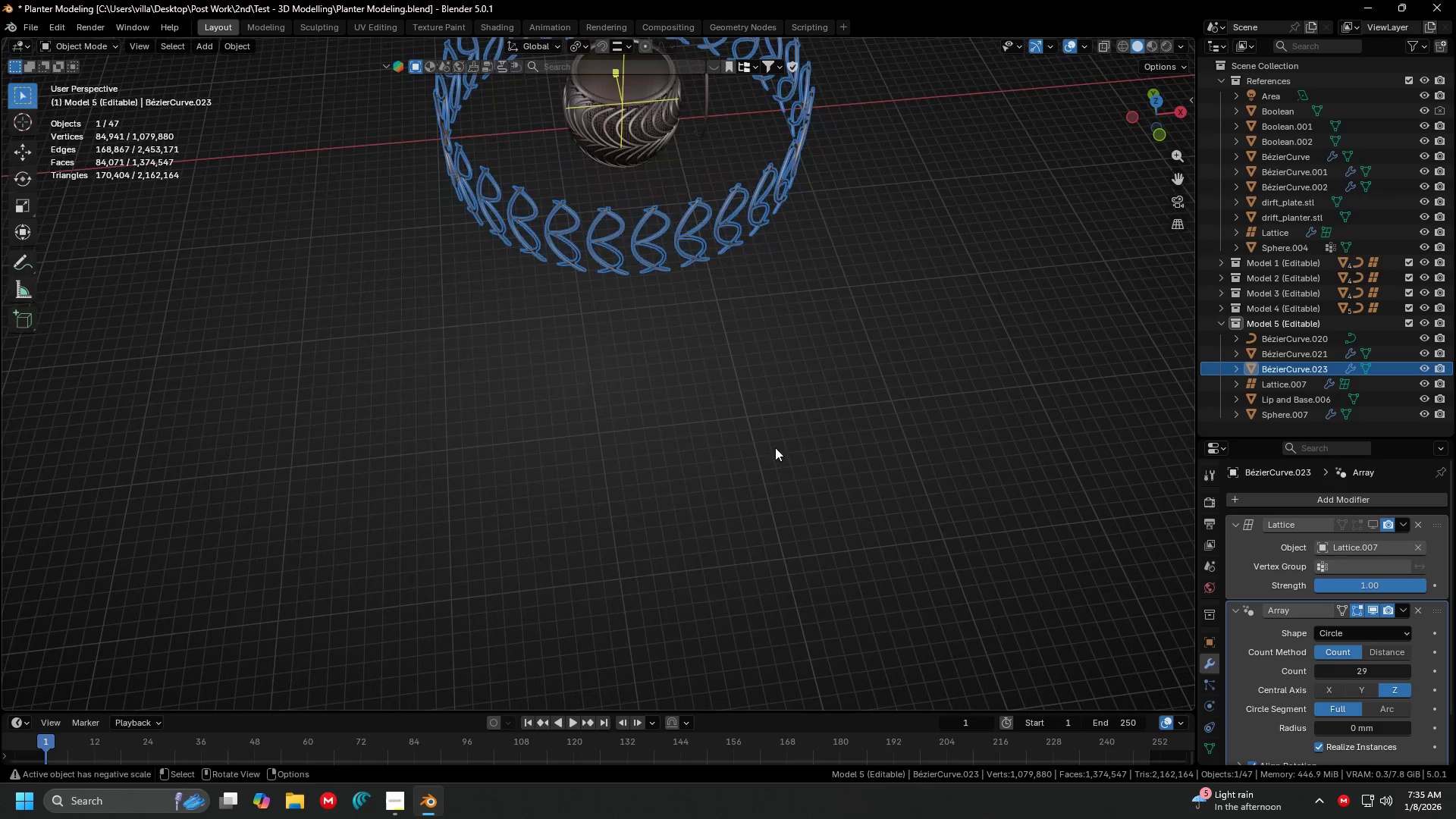 
key(Shift+ShiftLeft)
 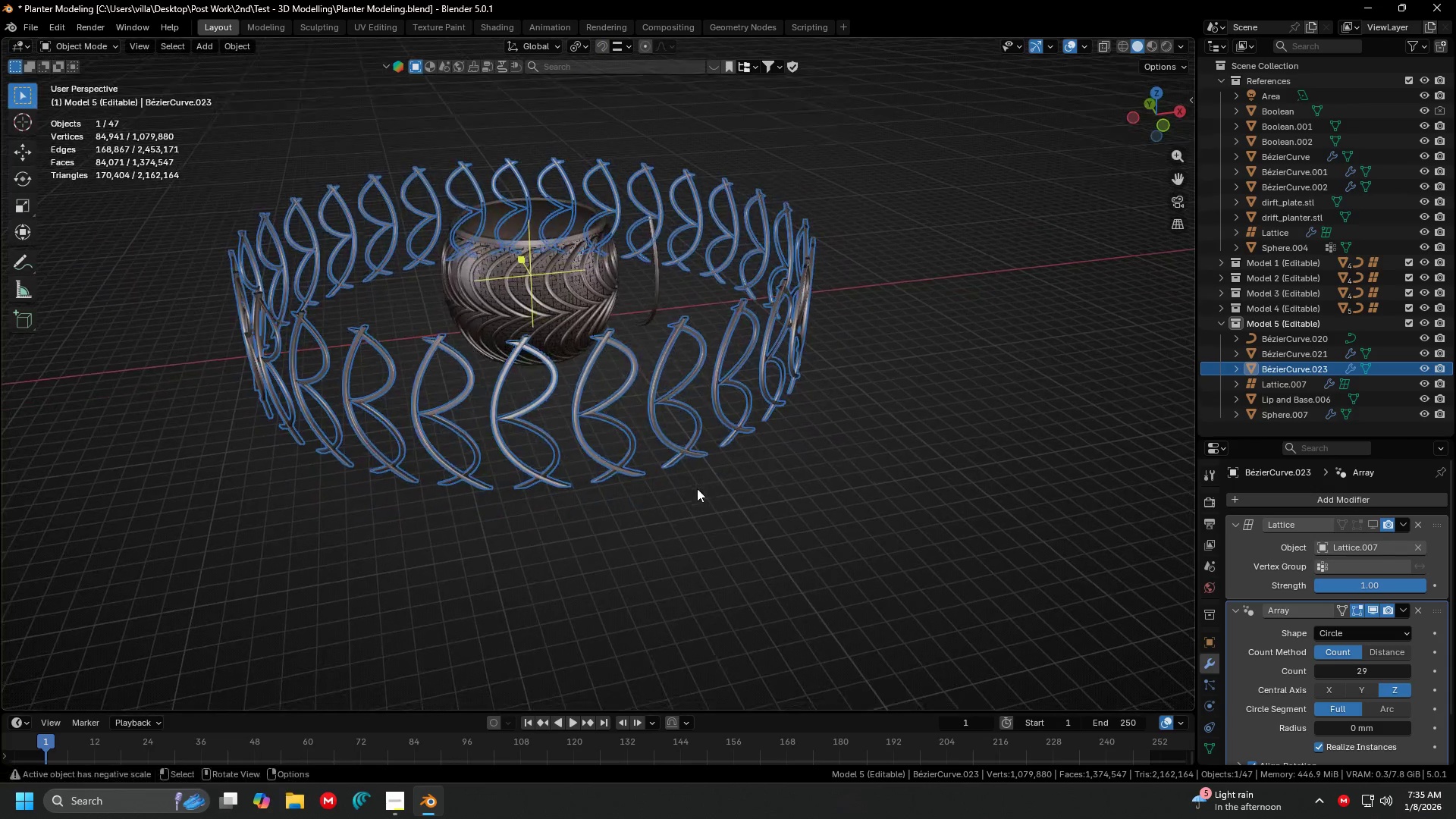 
scroll: coordinate [642, 406], scroll_direction: up, amount: 4.0
 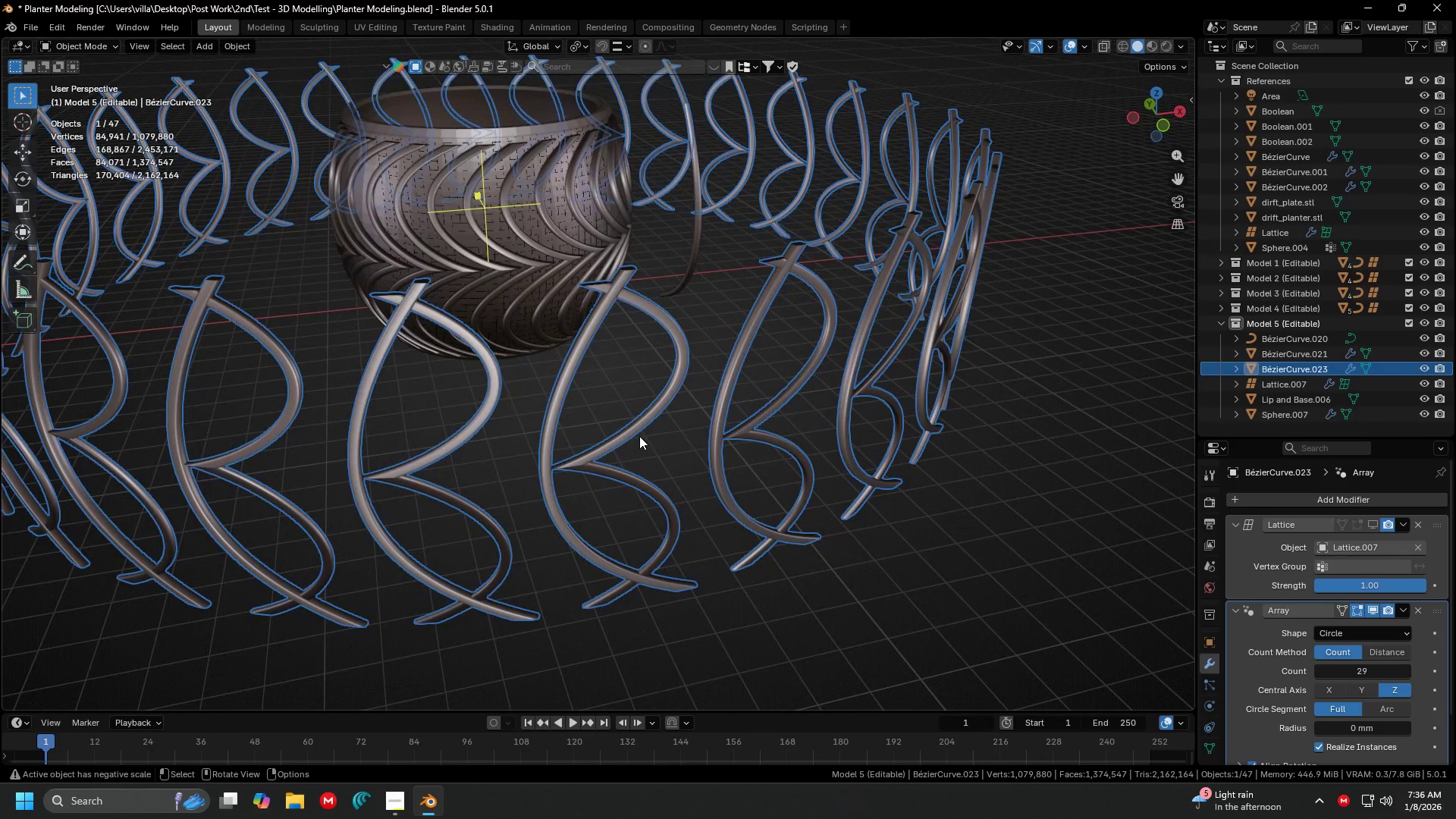 
key(Tab)
 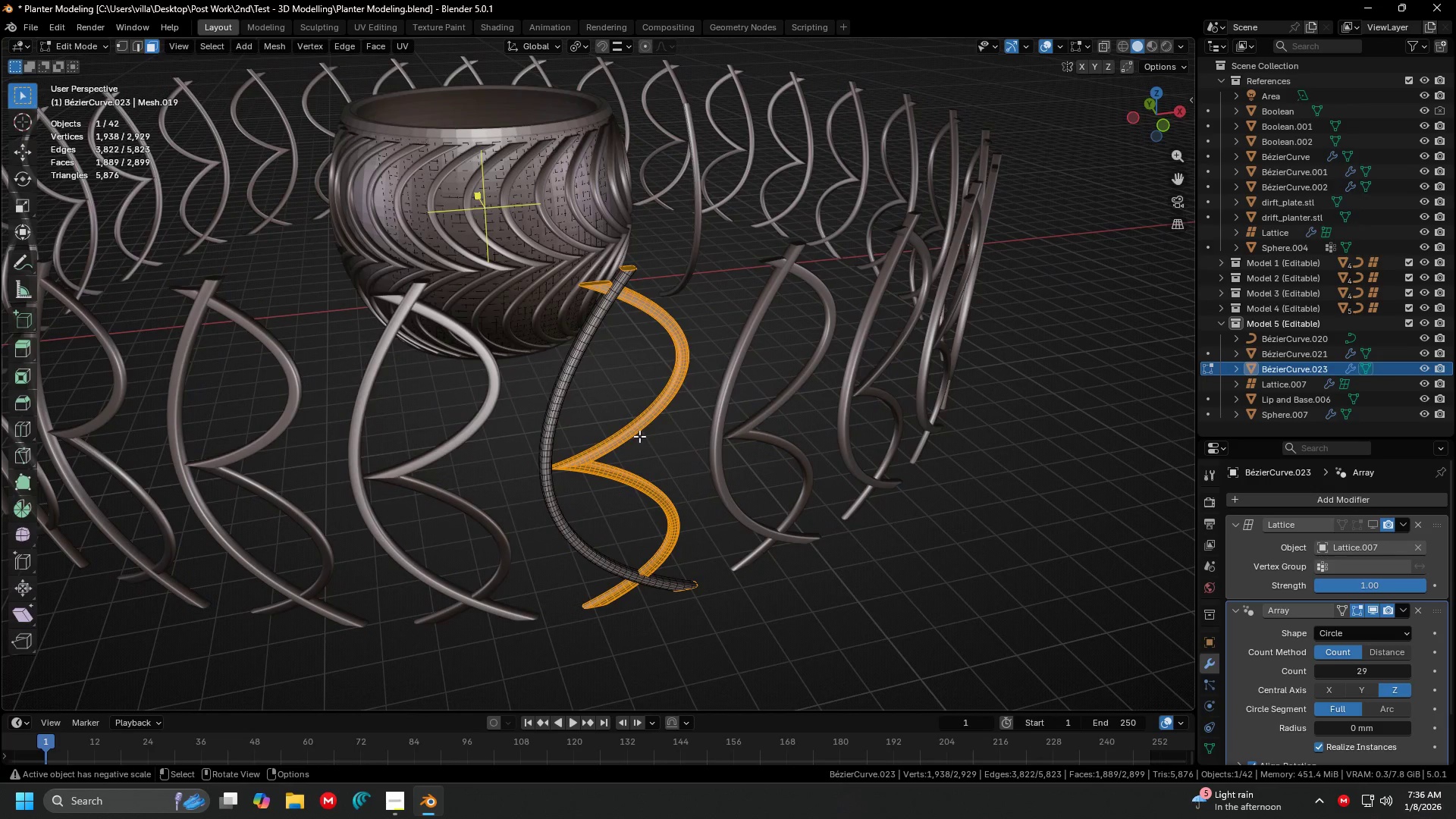 
key(Tab)
 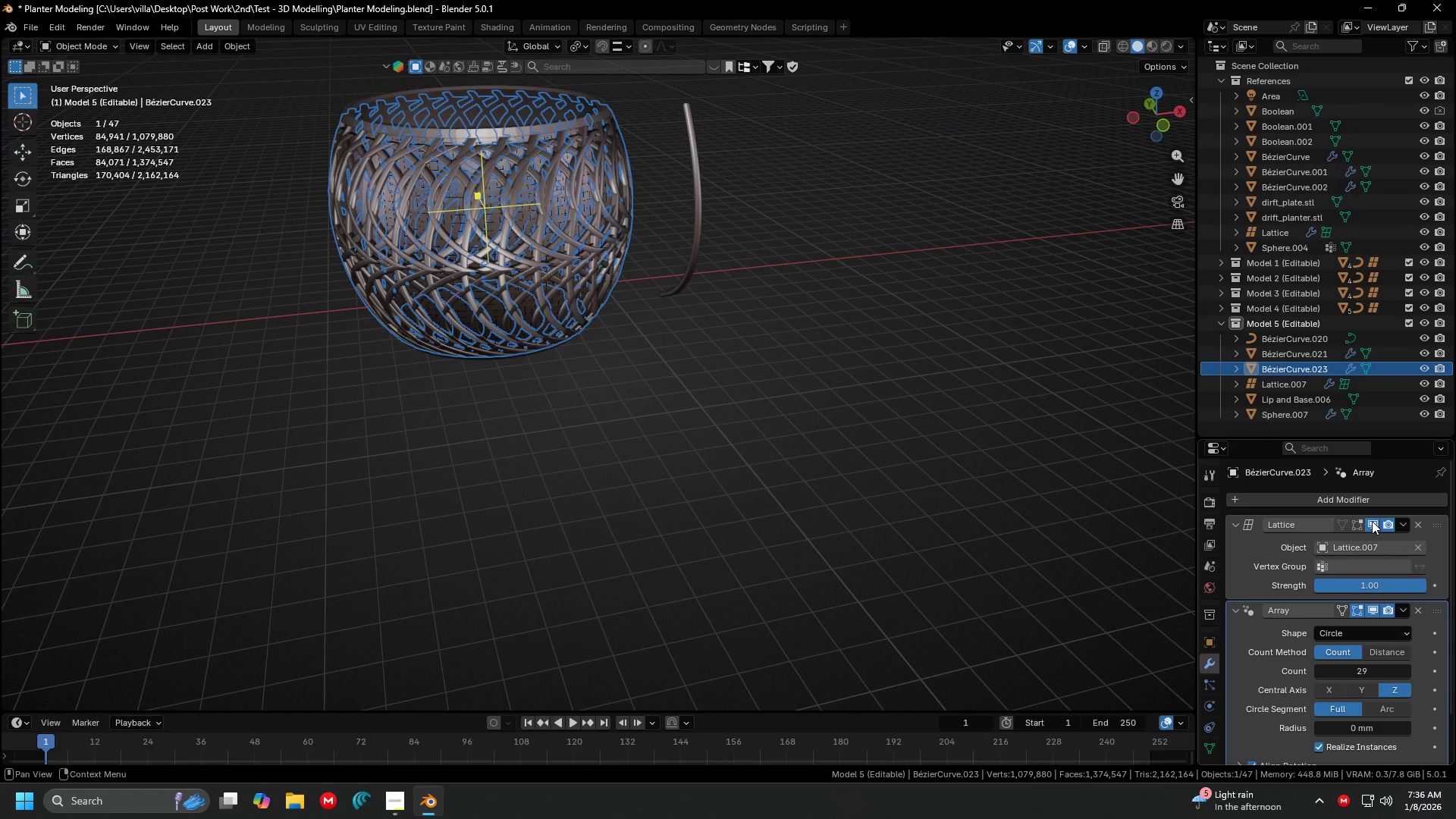 
left_click([1372, 521])
 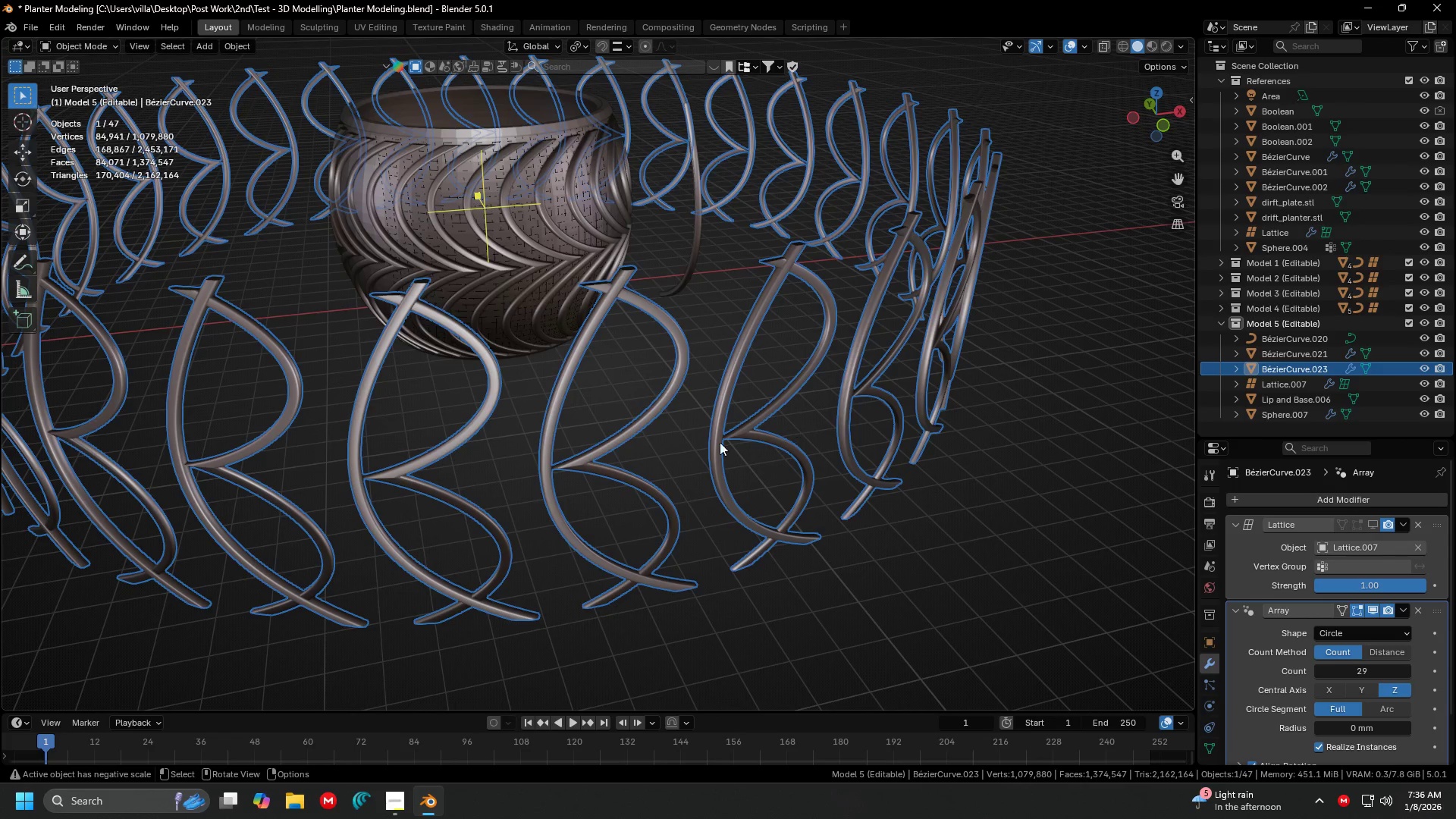 
key(Tab)
 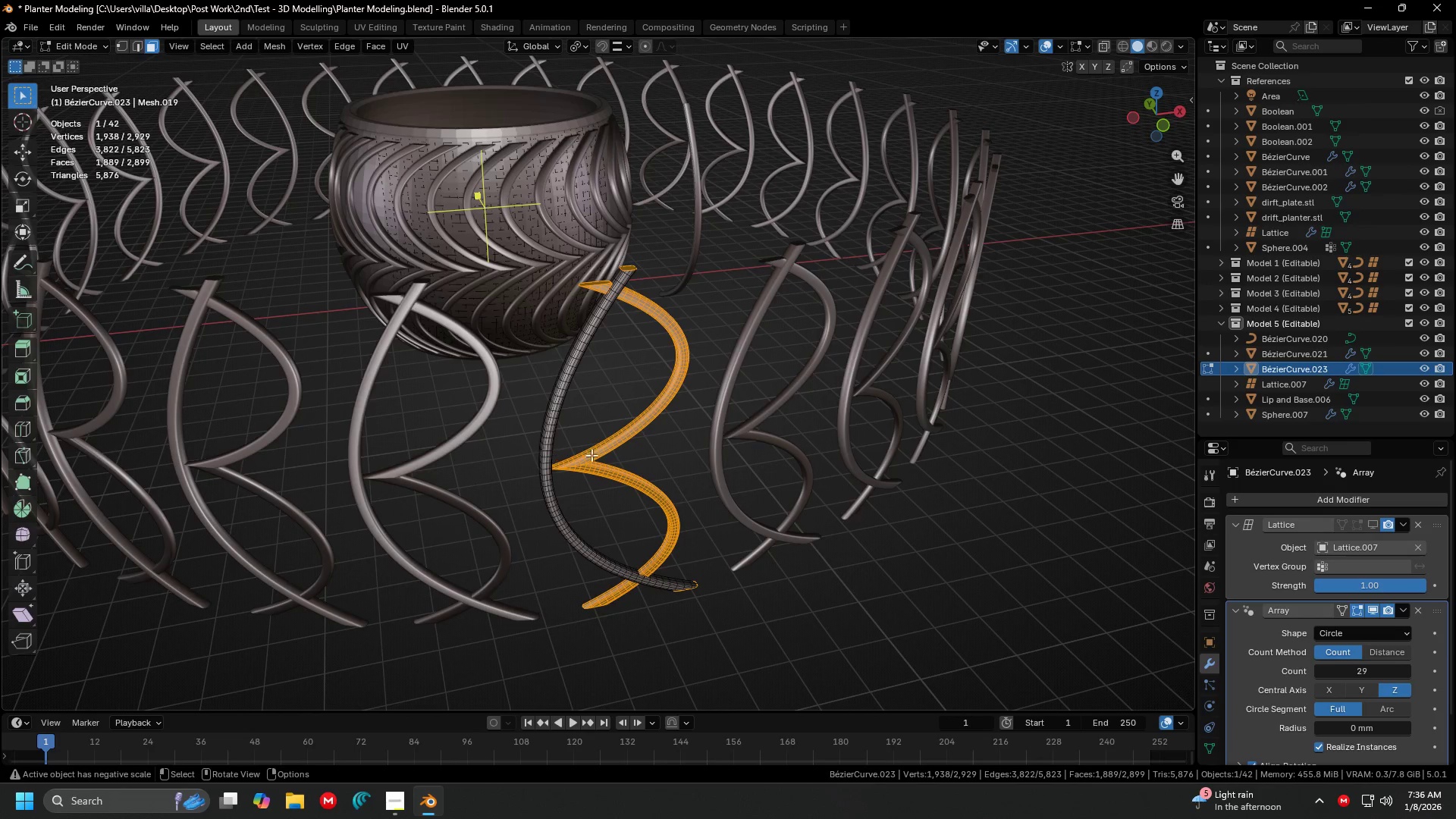 
left_click([610, 460])
 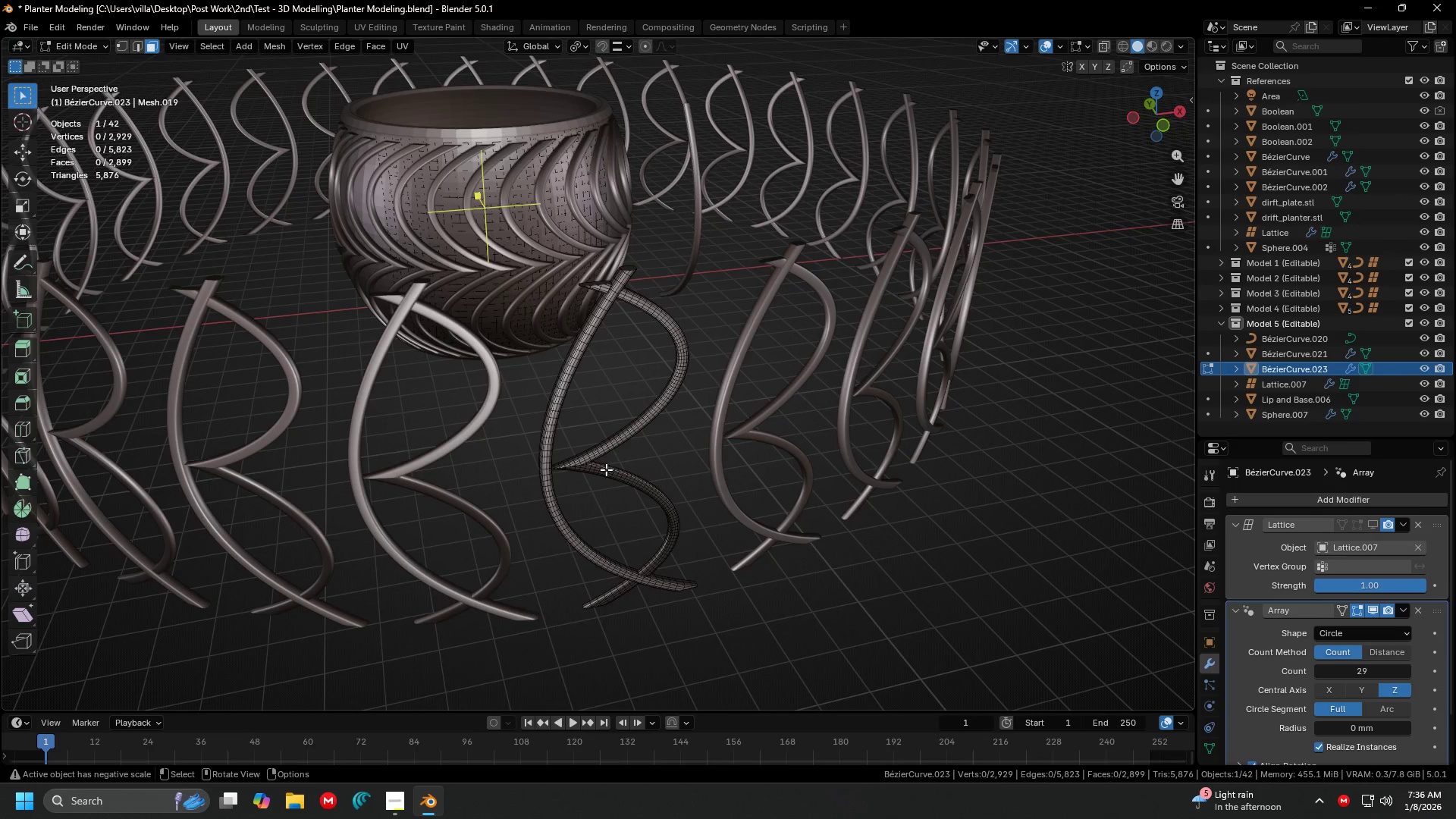 
left_click([606, 469])
 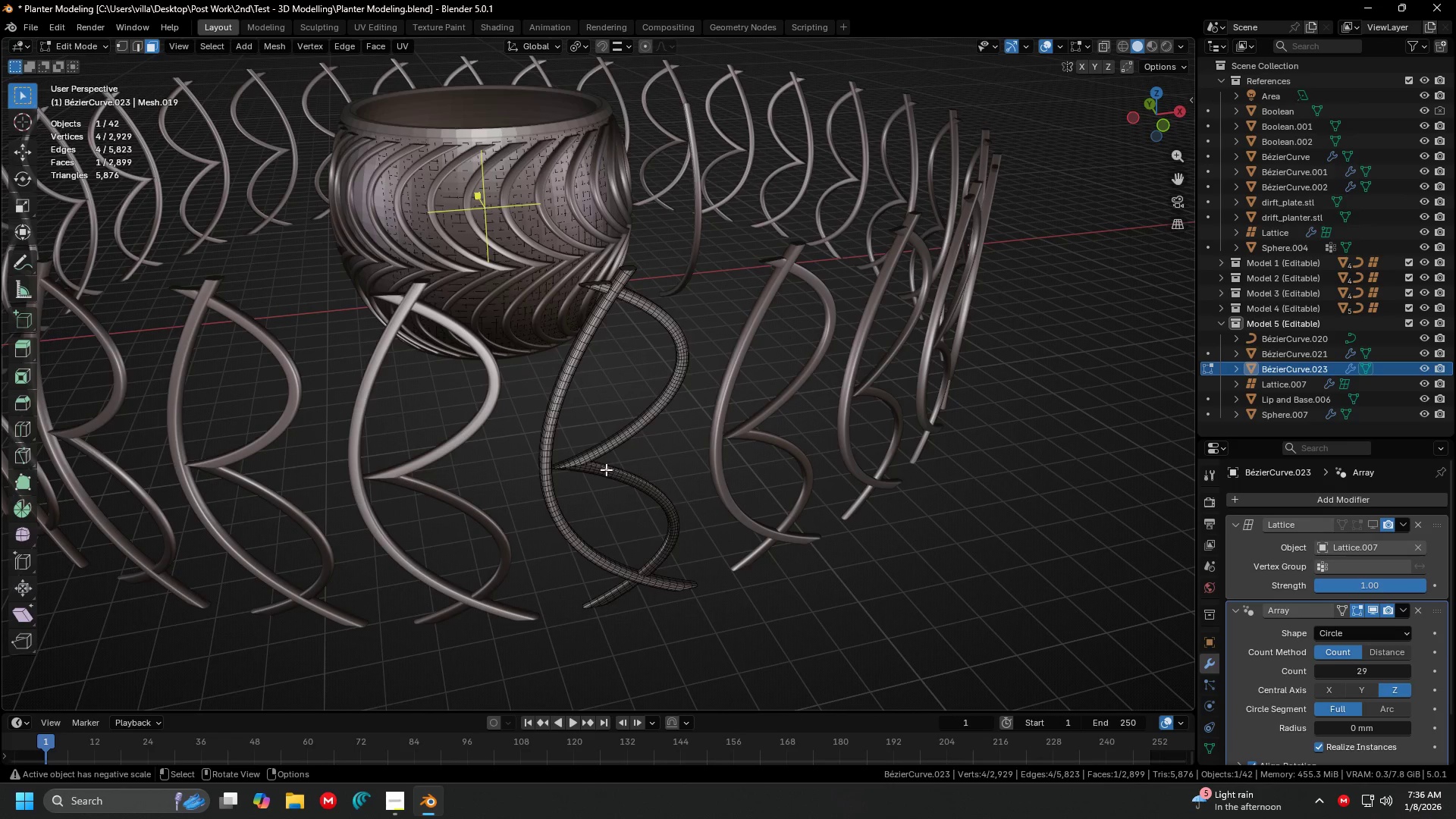 
type(lx)
 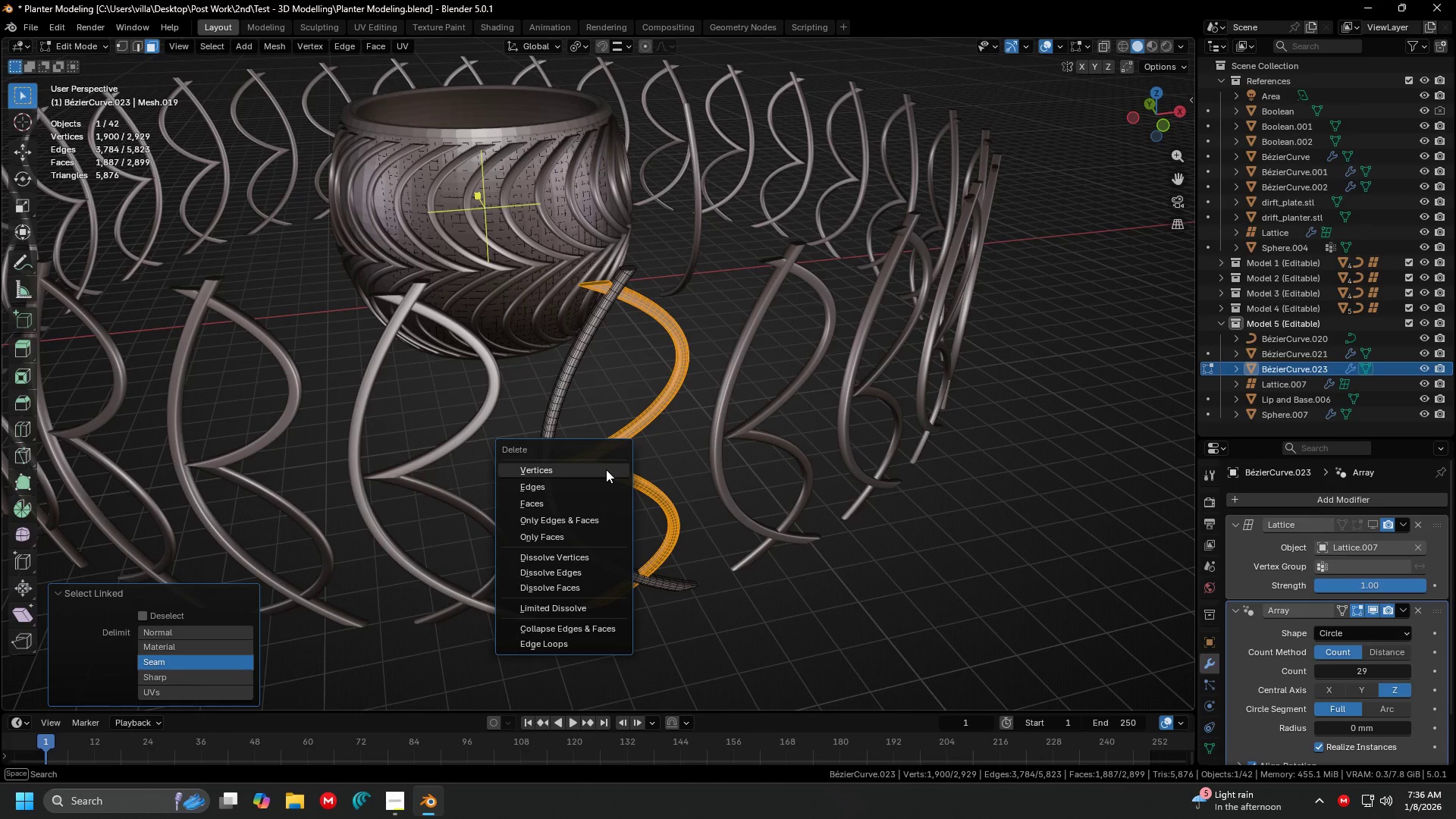 
left_click([606, 469])
 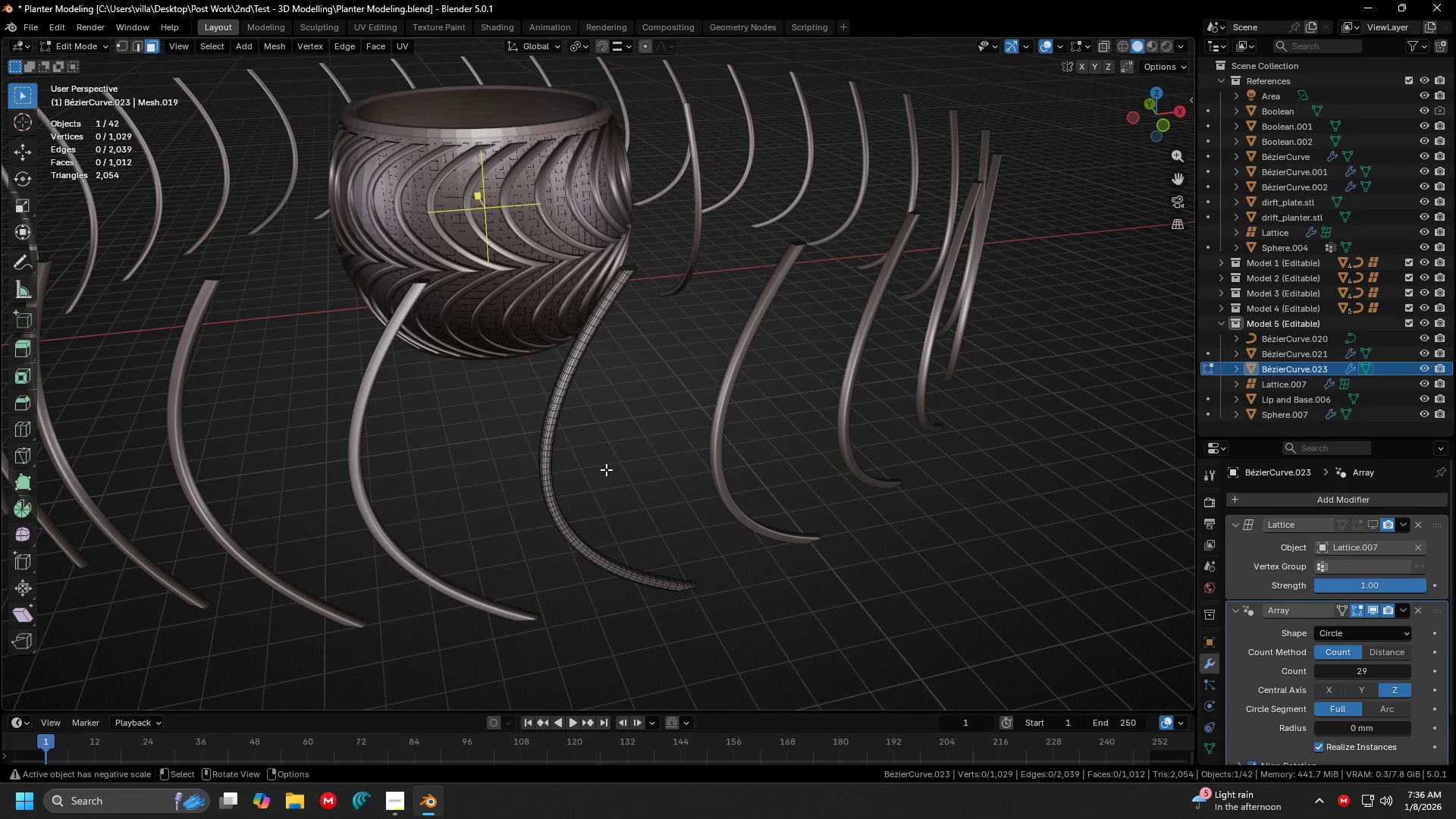 
key(Tab)
 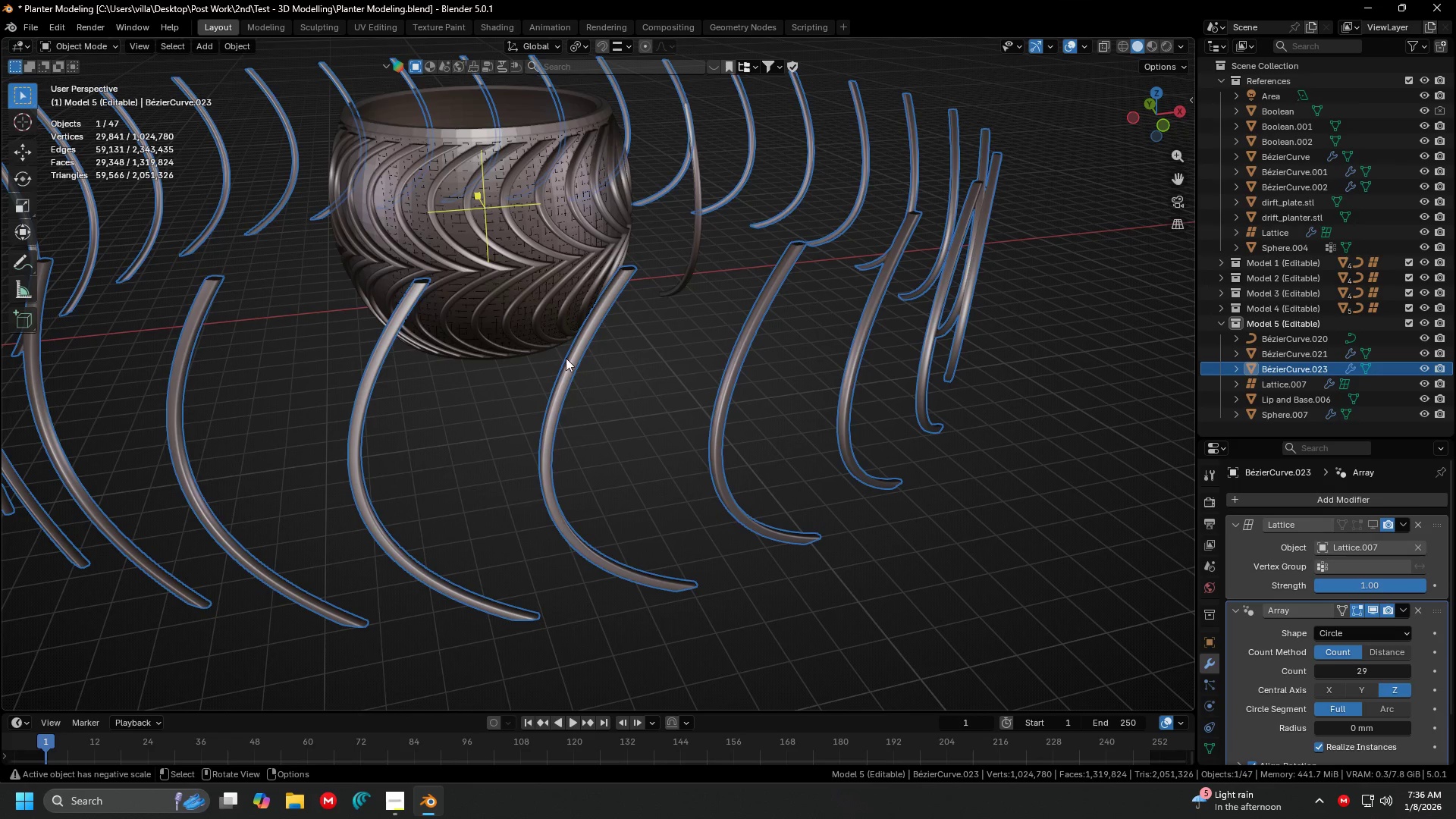 
key(Shift+ShiftLeft)
 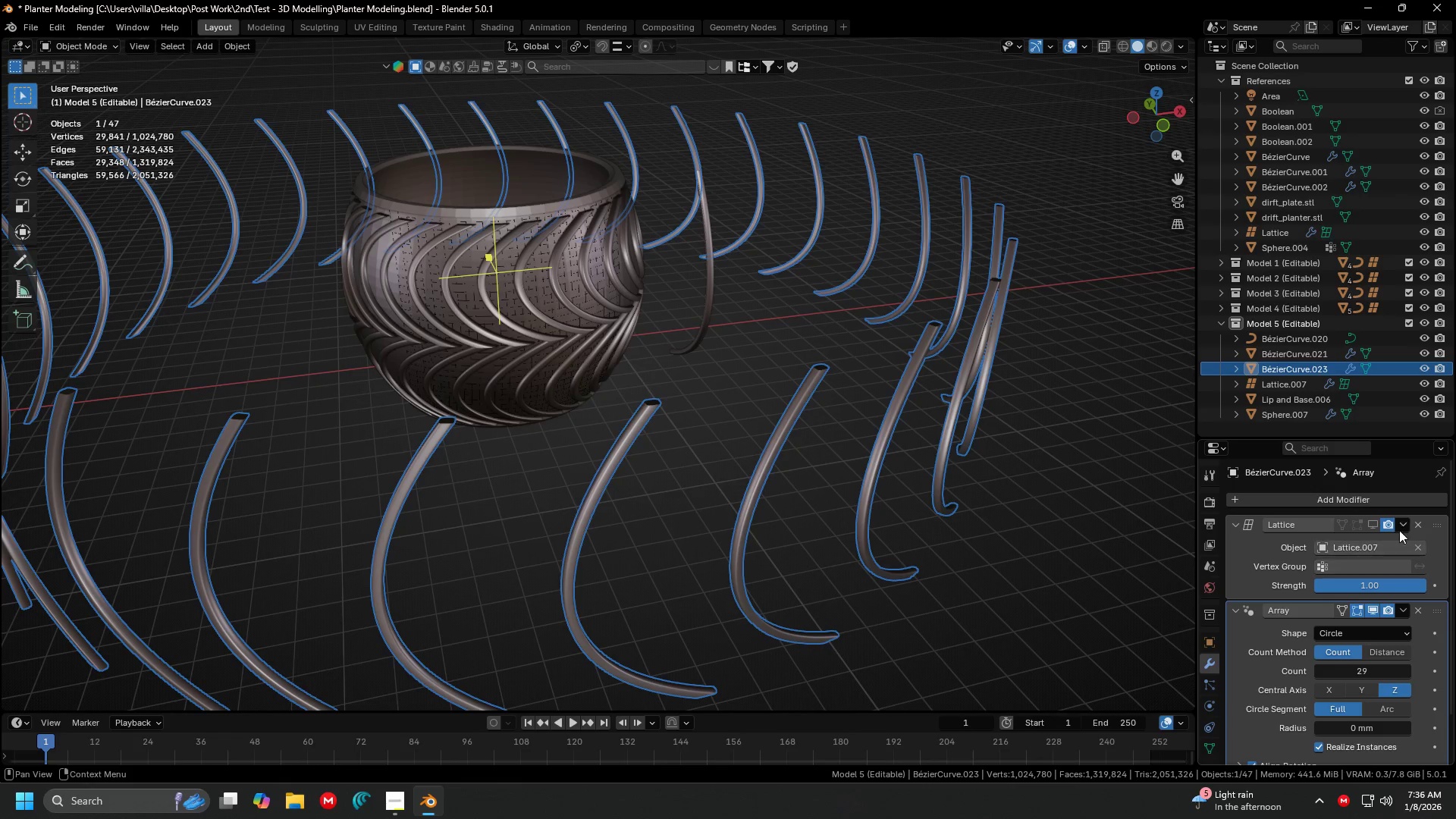 
left_click([1373, 526])
 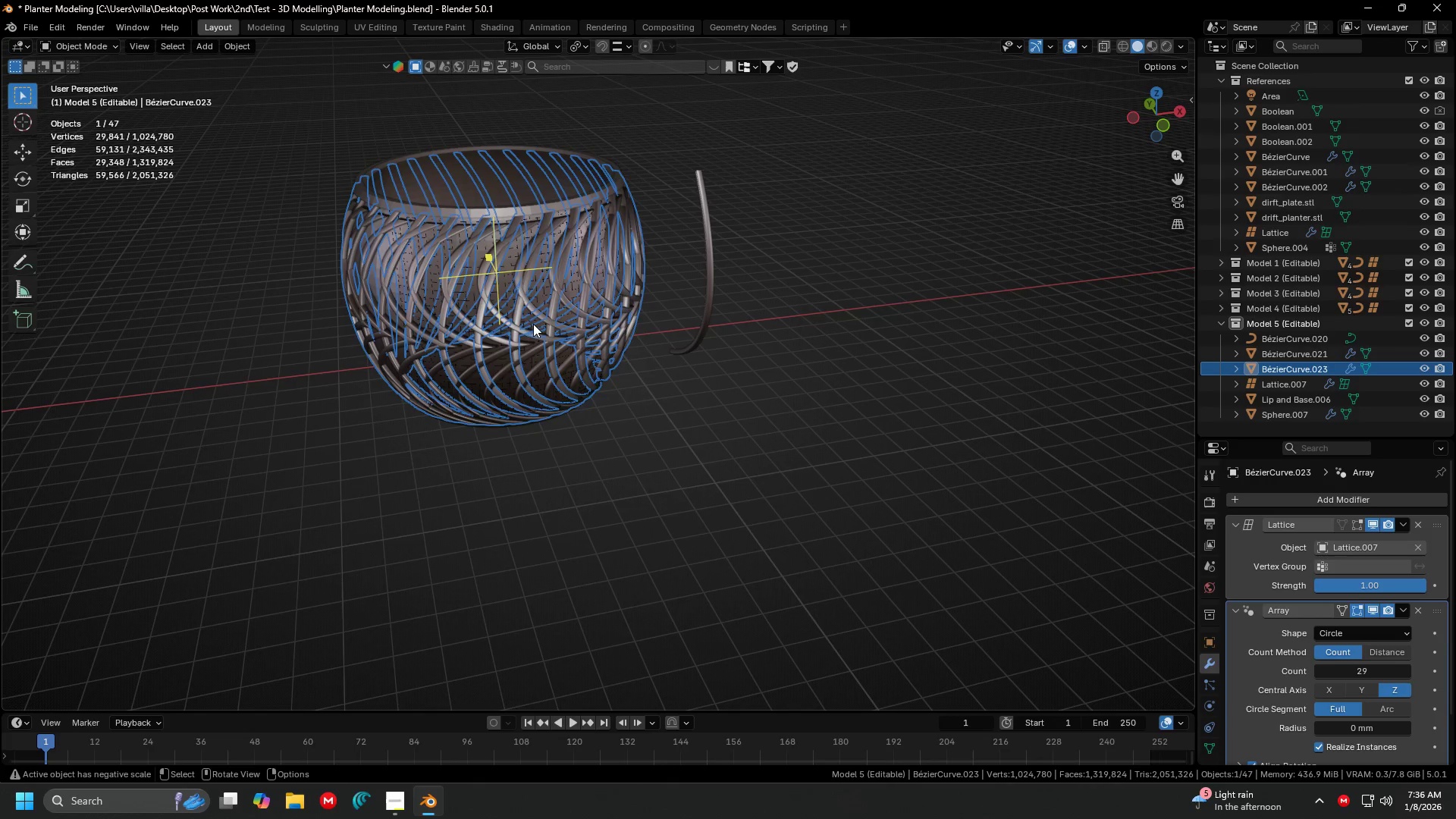 
scroll: coordinate [529, 312], scroll_direction: up, amount: 1.0
 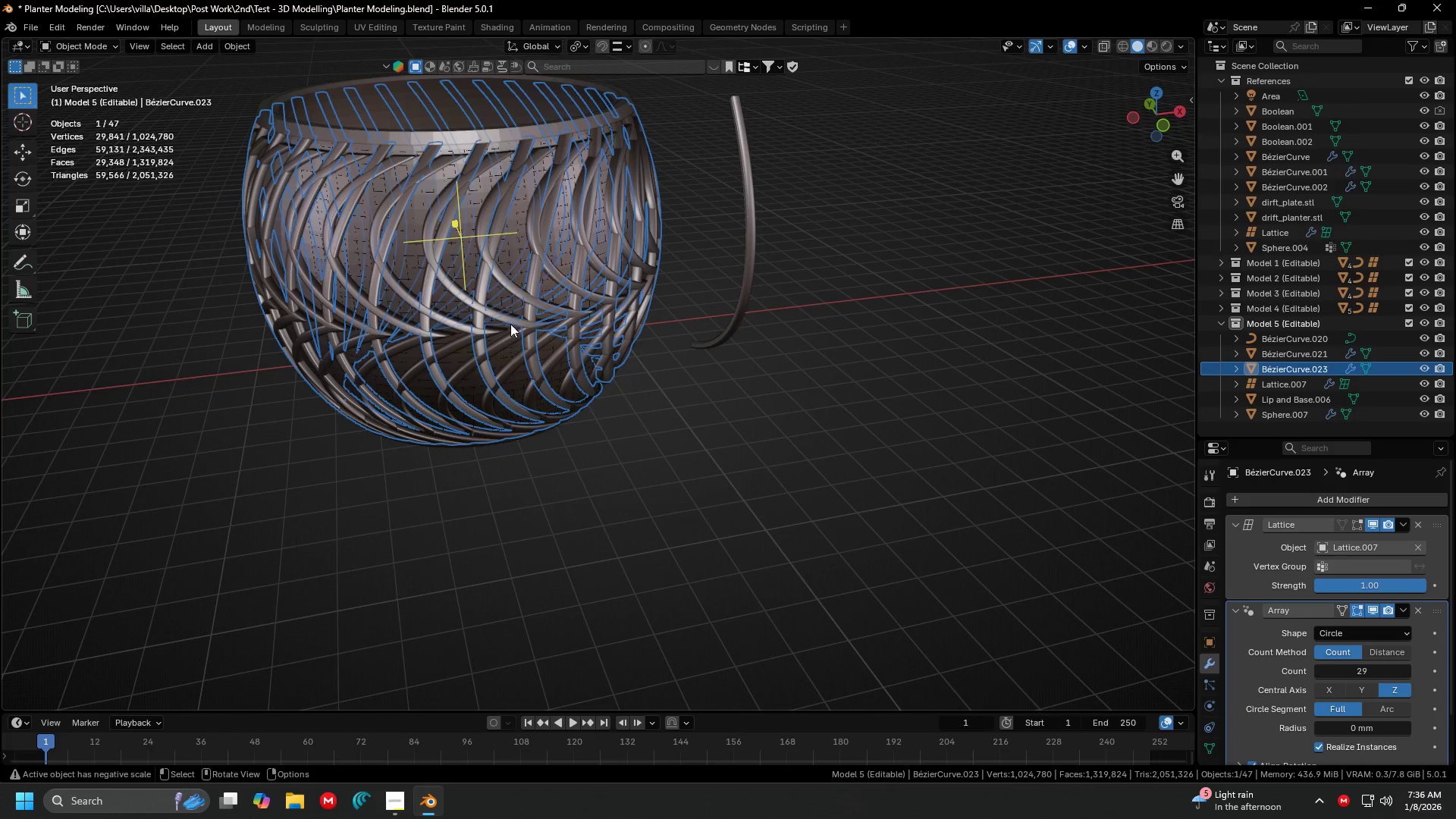 
left_click([511, 319])
 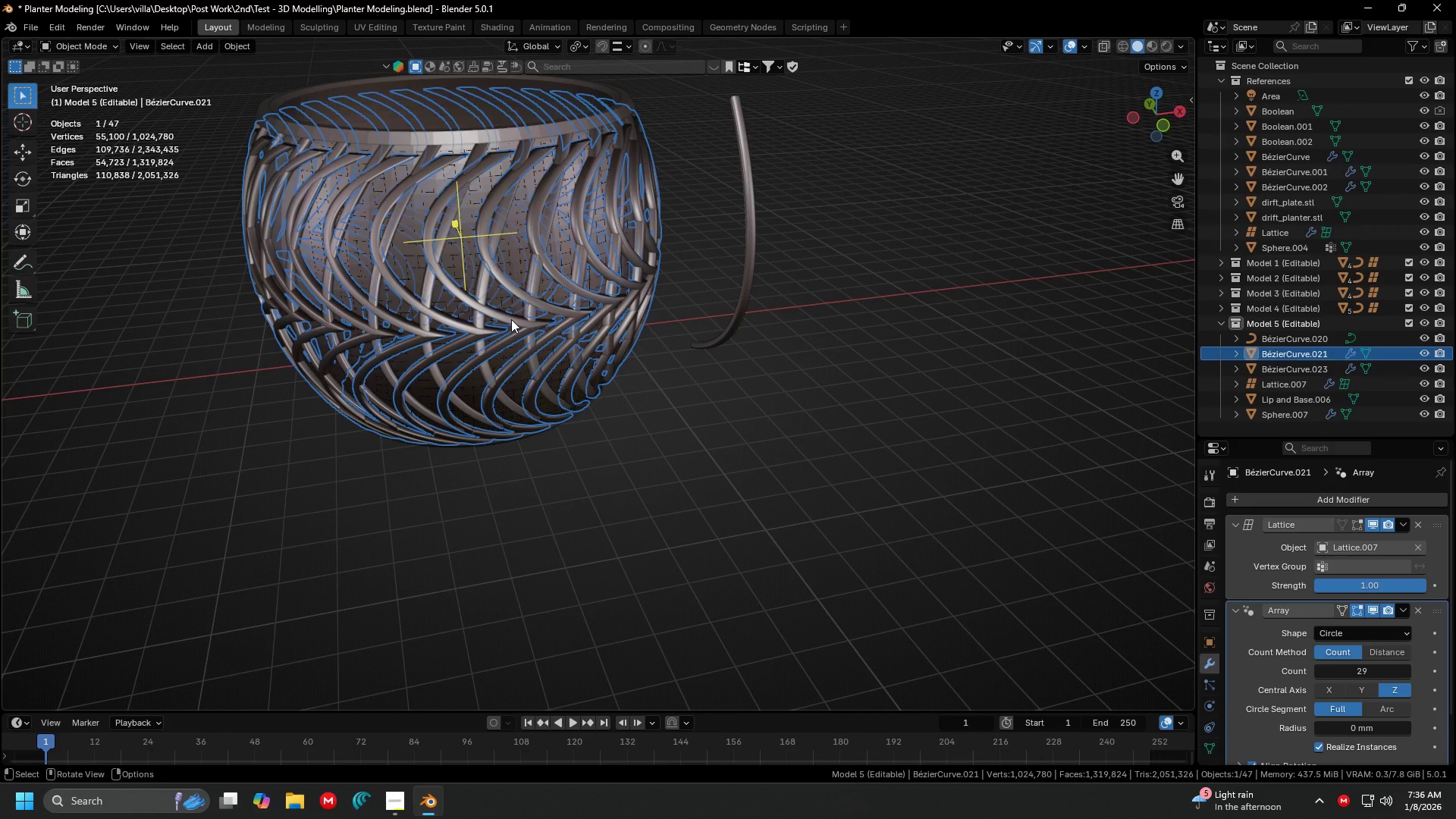 
key(Delete)
 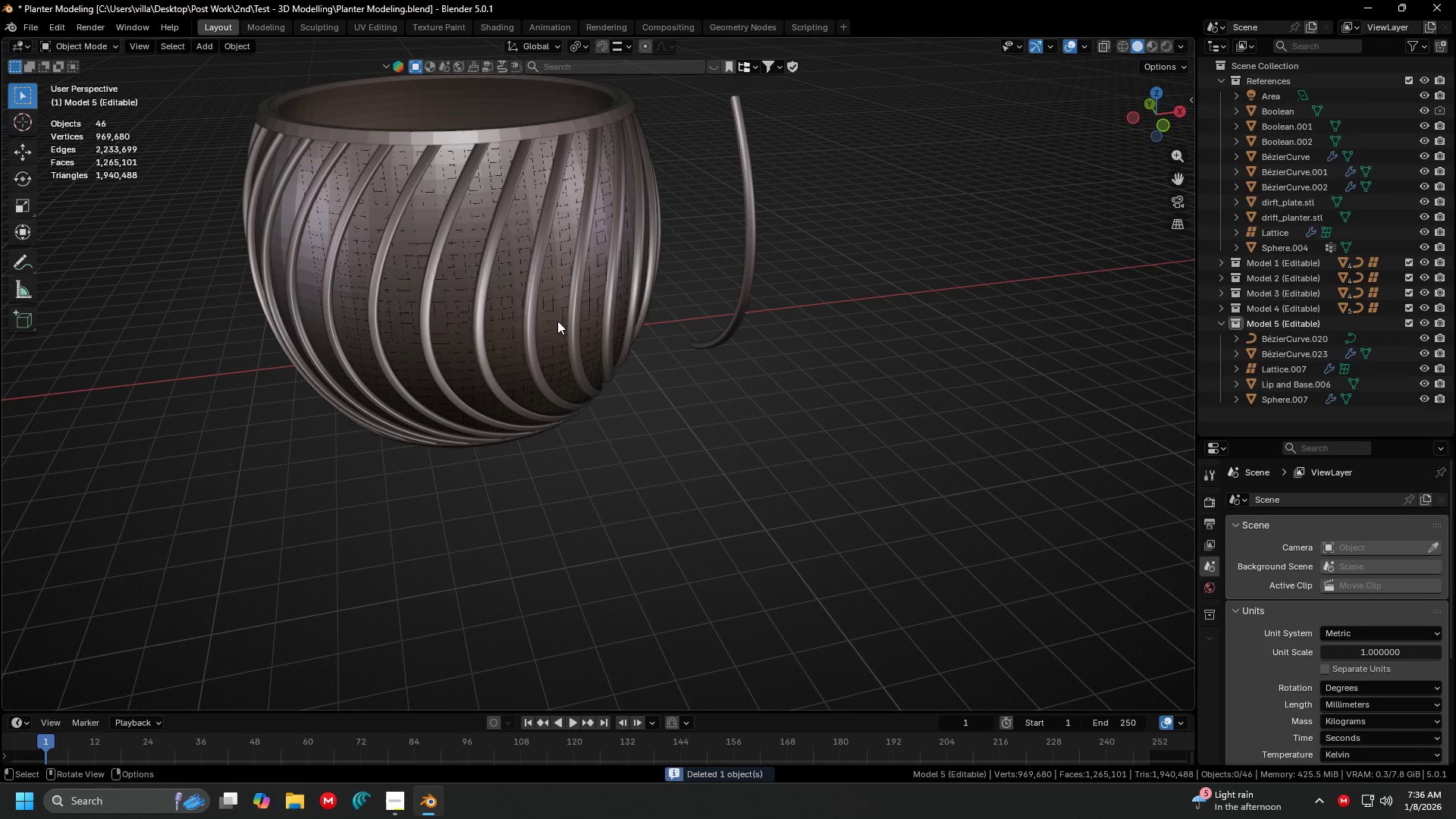 
key(Backspace)
 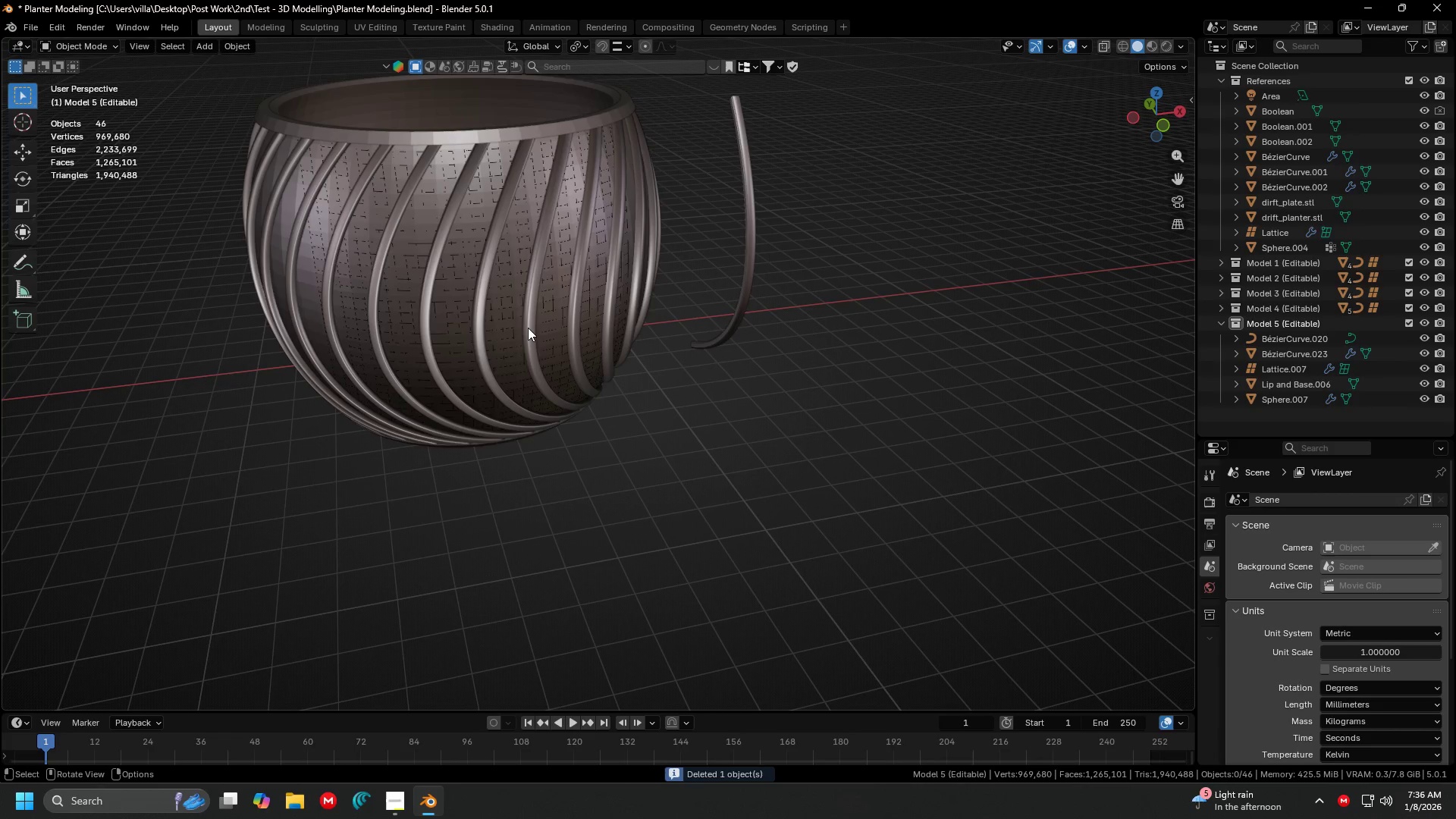 
left_click([527, 328])
 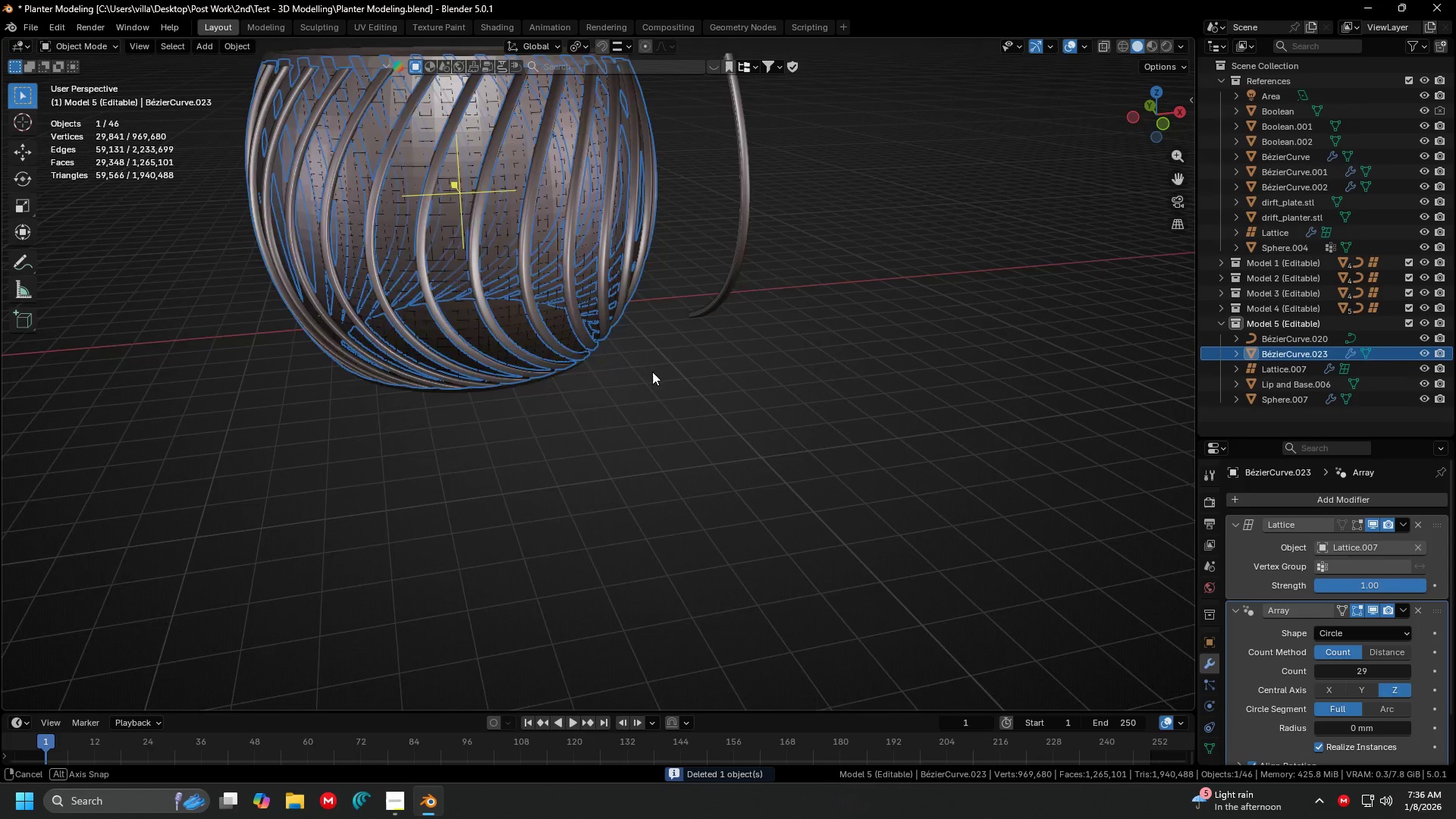 
hold_key(key=ShiftLeft, duration=0.44)
 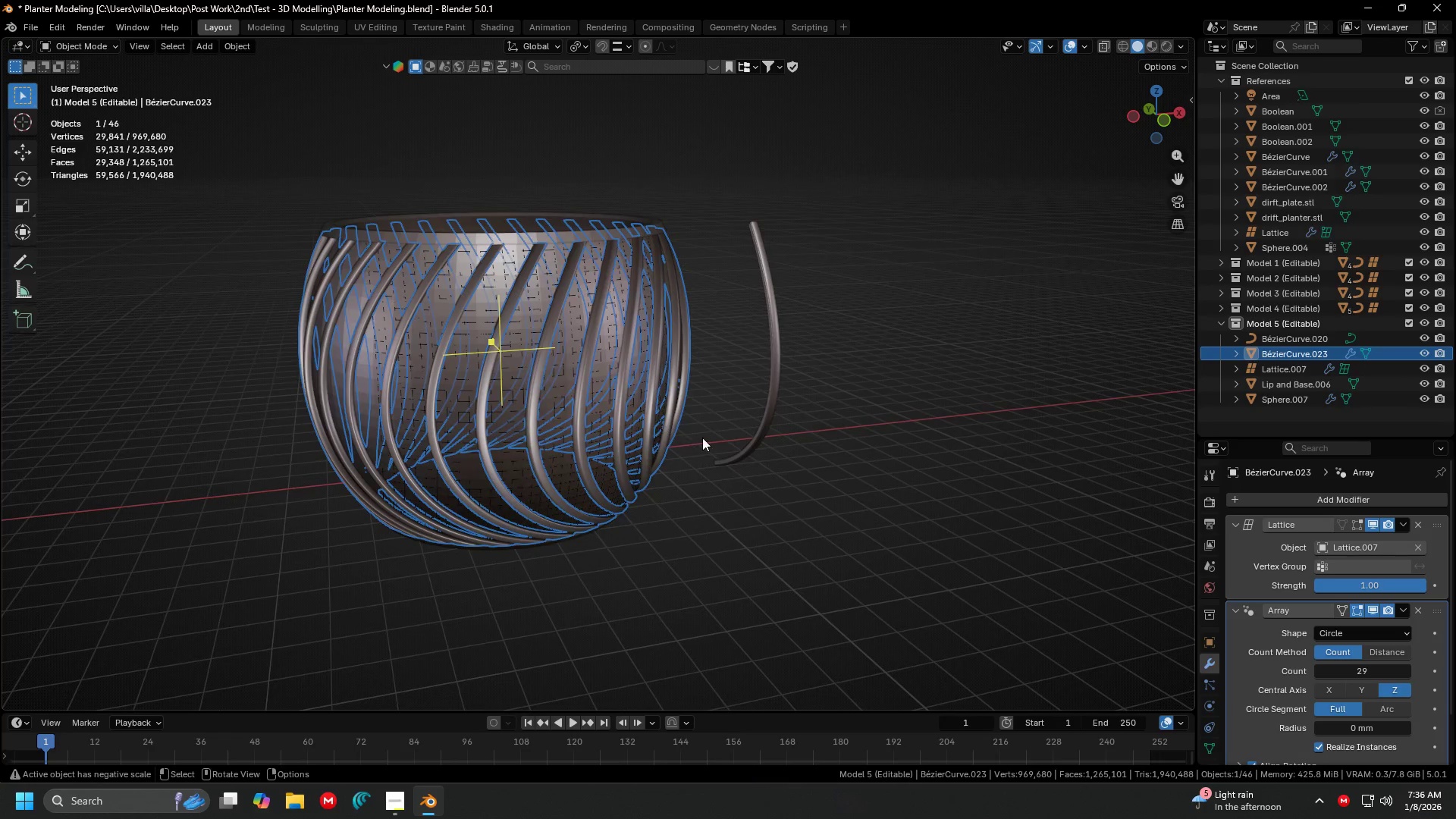 
key(Shift+D)
 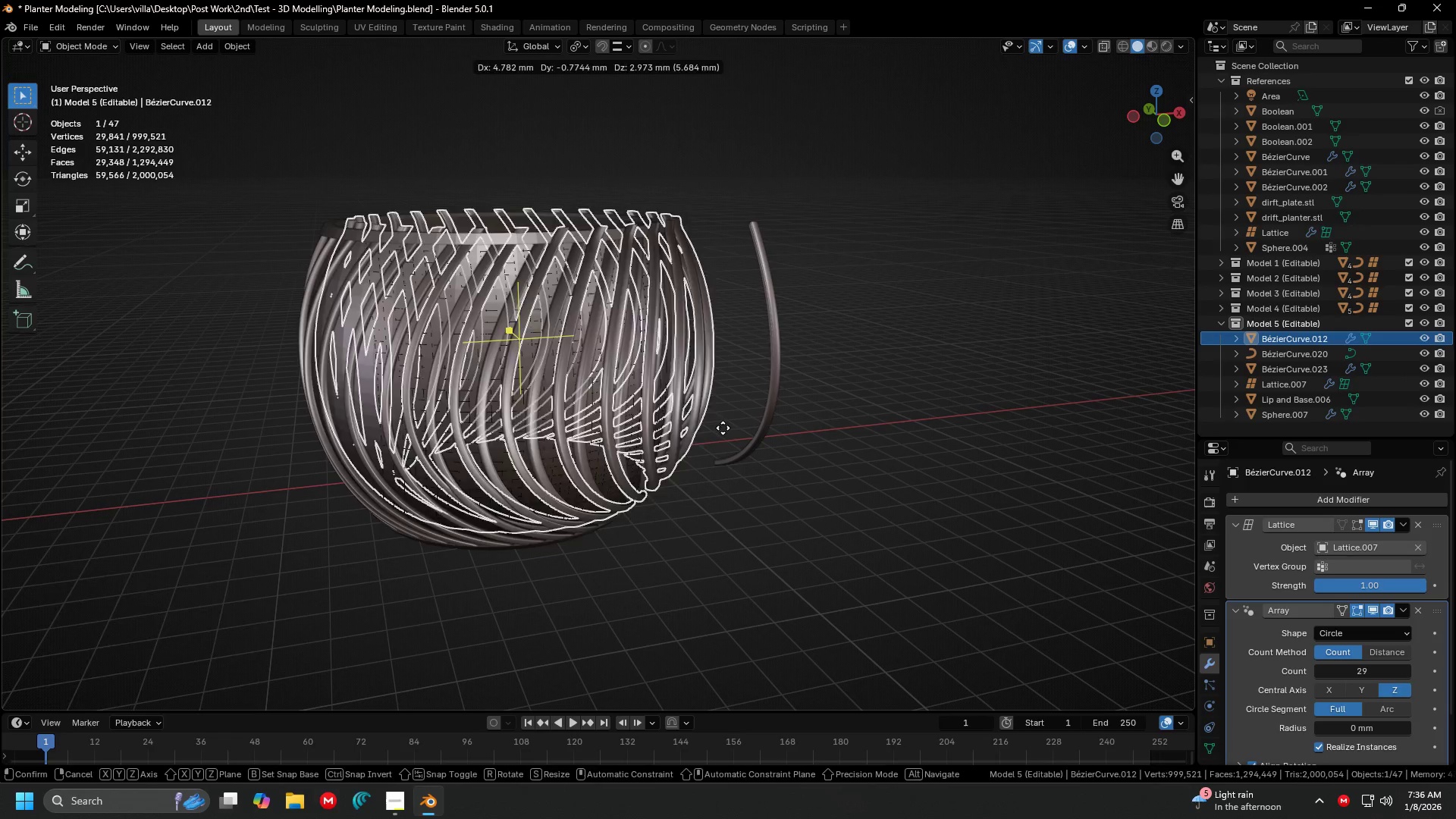 
right_click([723, 428])
 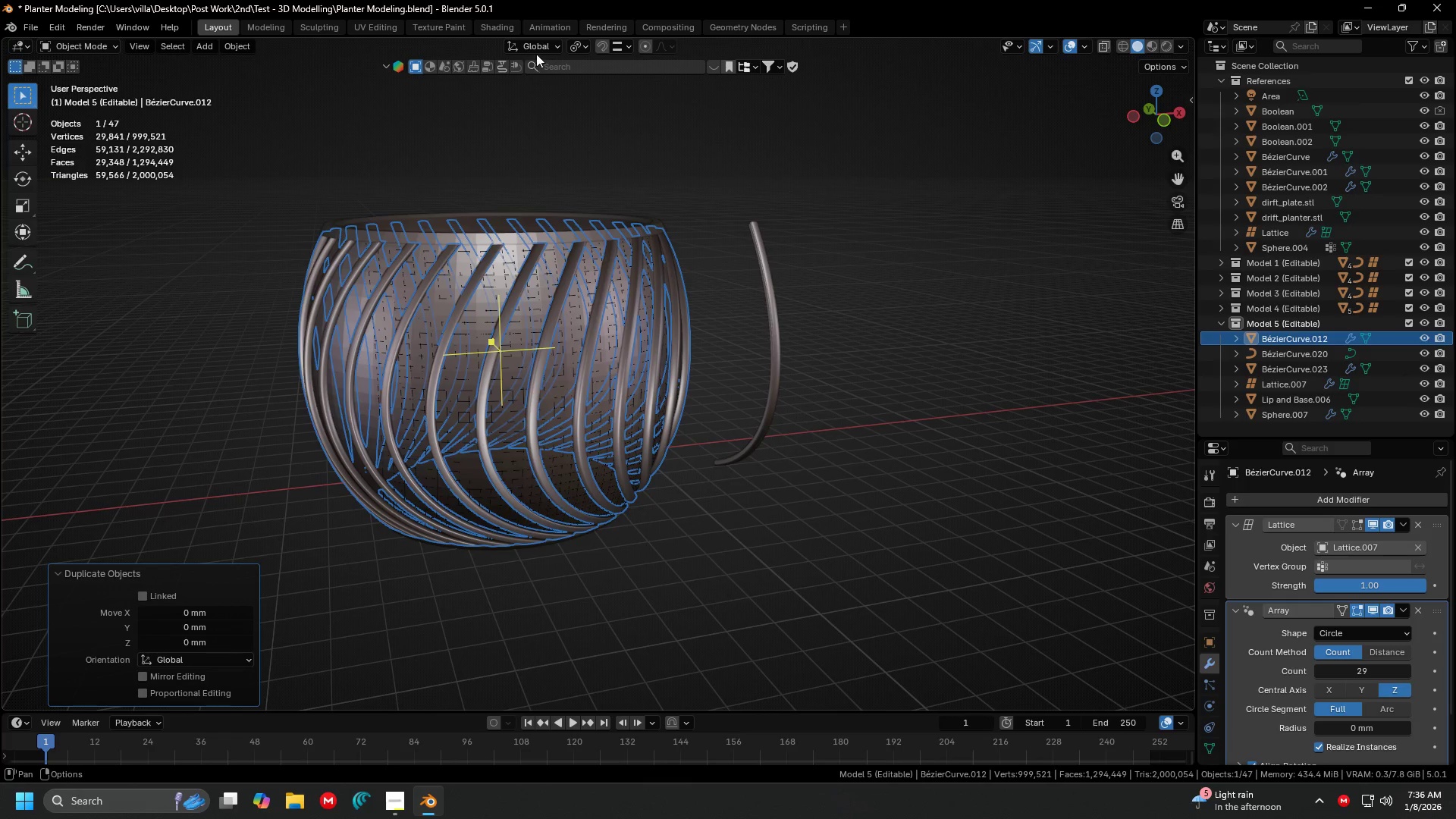 
left_click([545, 49])
 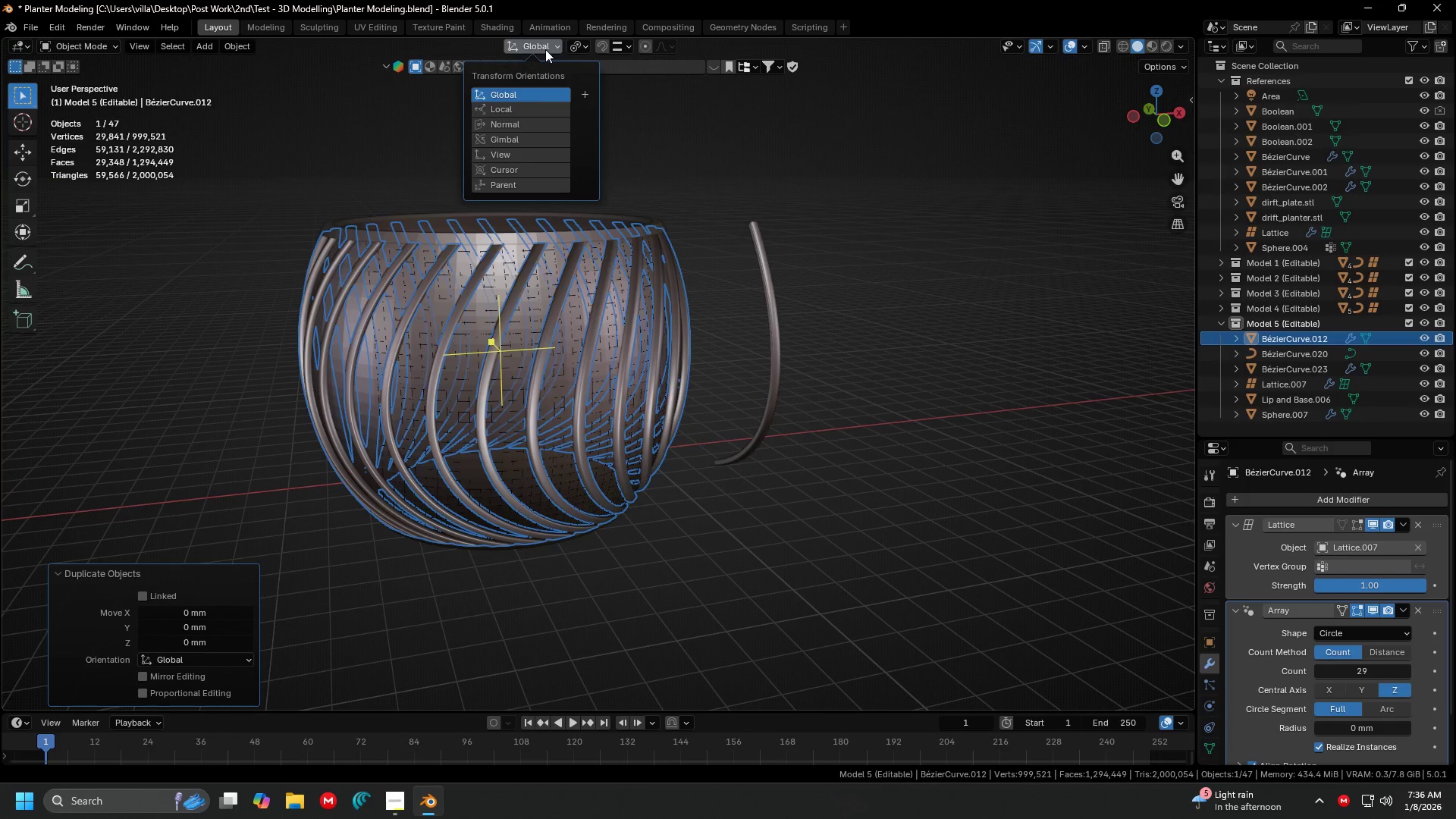 
left_click([545, 49])
 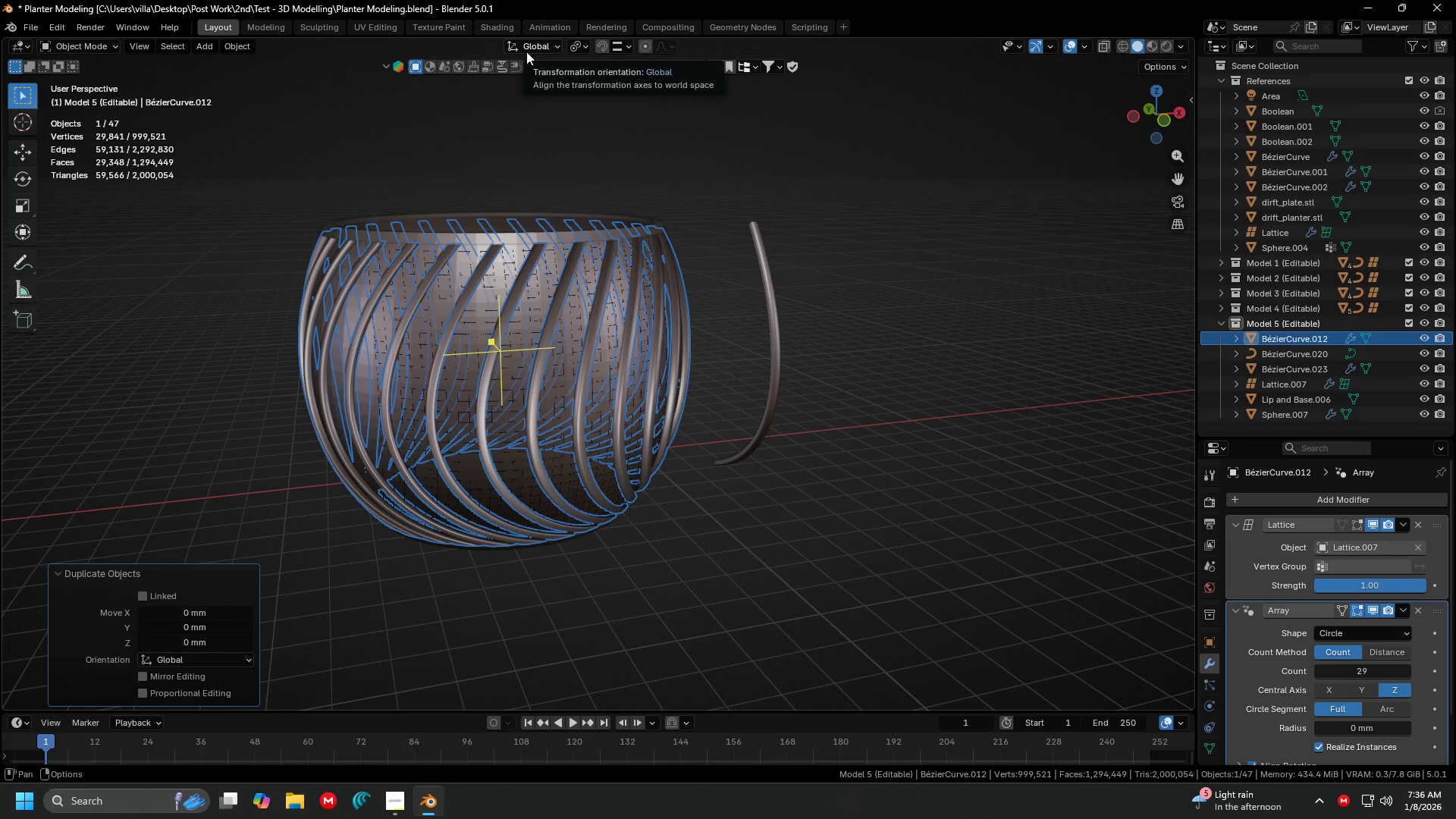 
left_click([246, 51])
 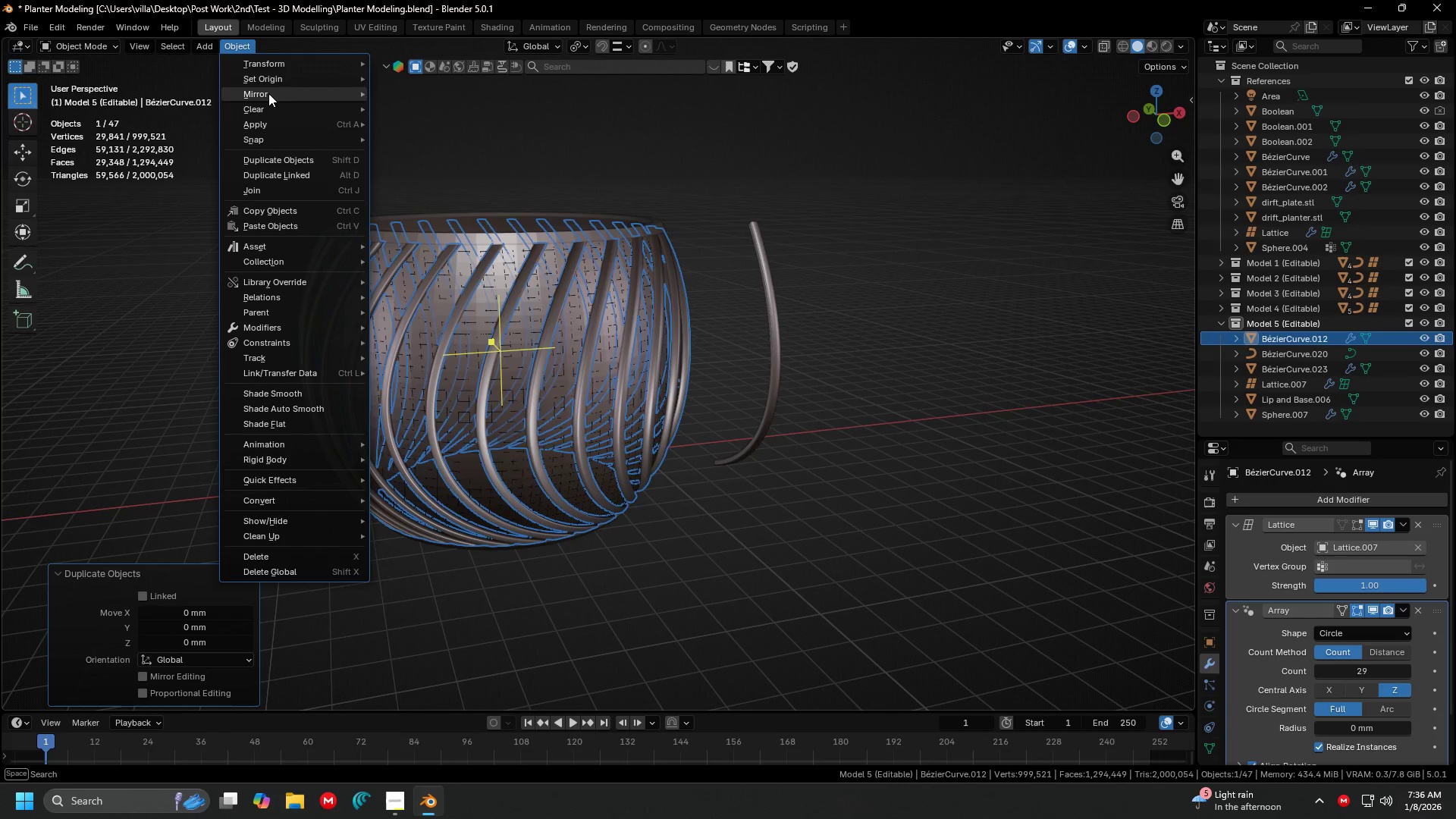 
left_click([268, 93])
 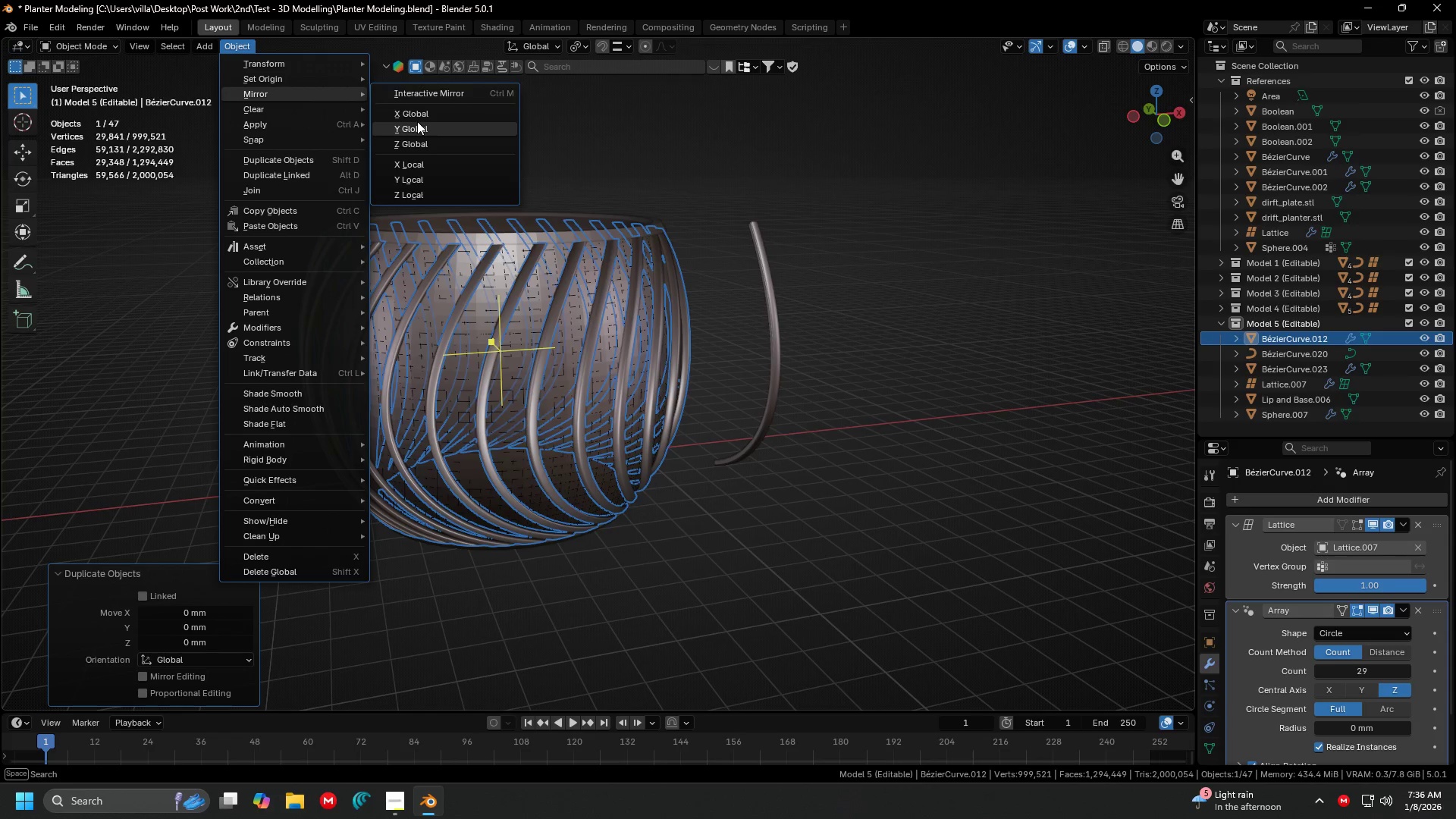 
left_click([420, 116])
 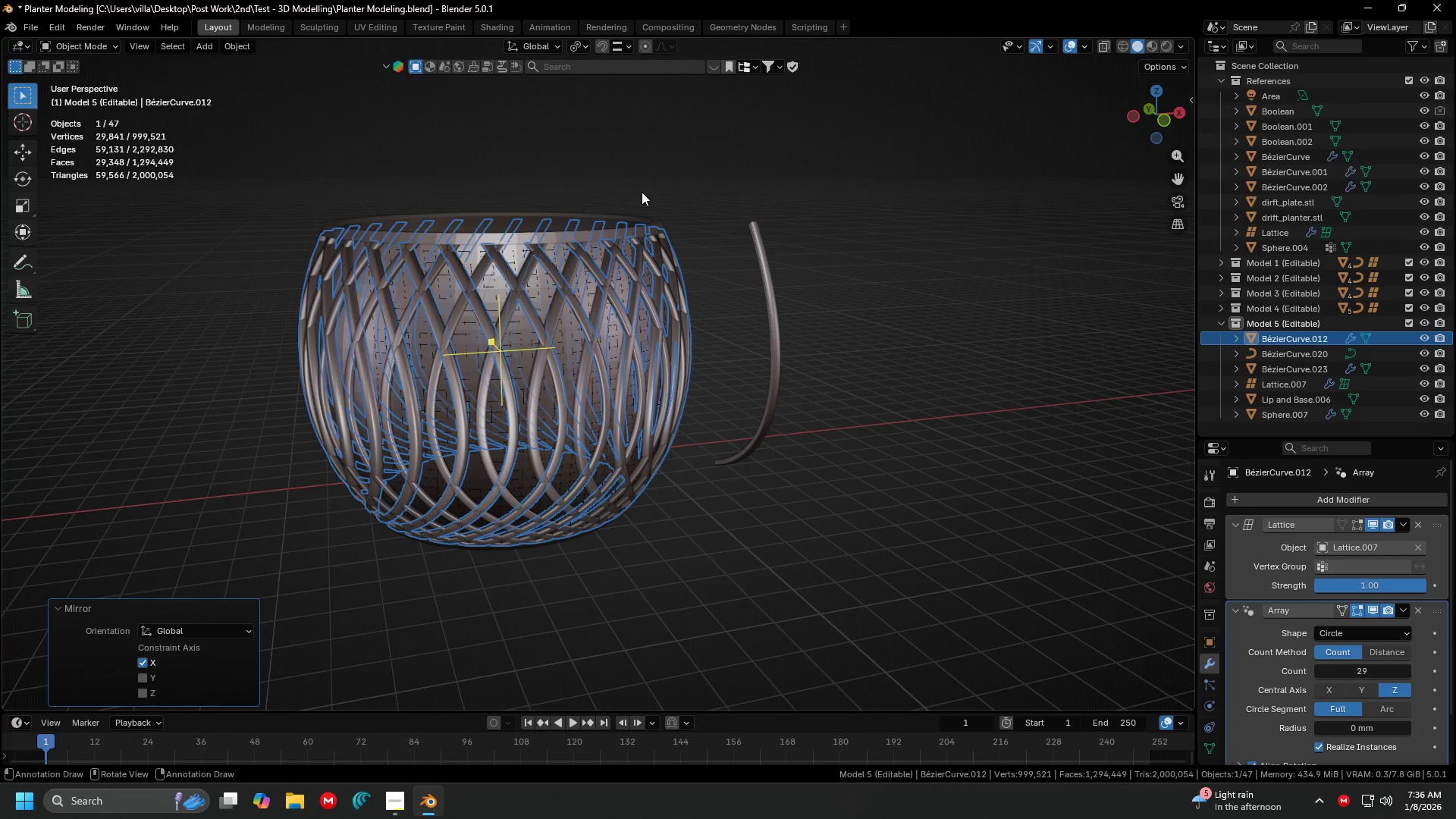 
left_click([863, 199])
 